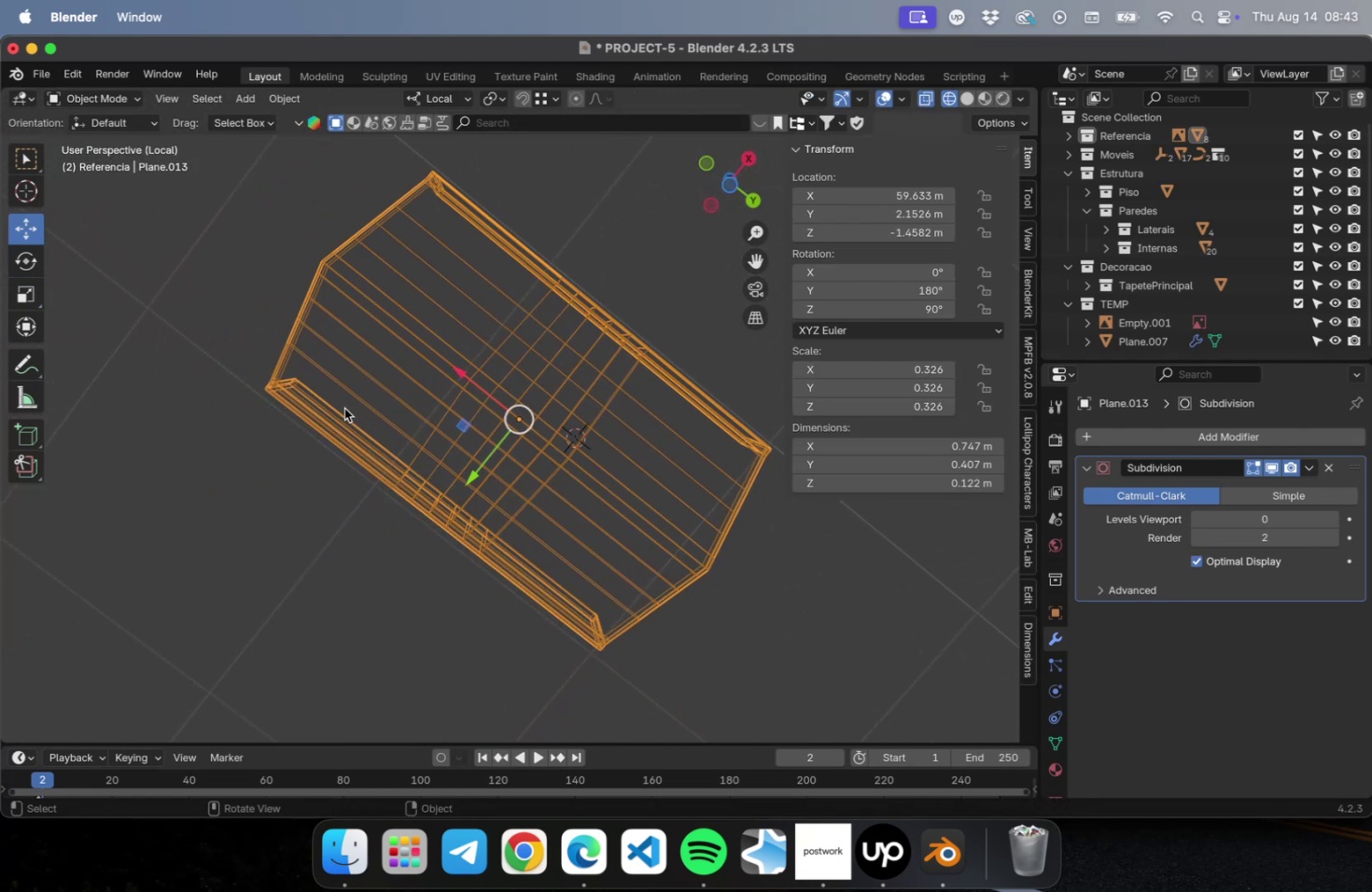 
scroll: coordinate [483, 397], scroll_direction: up, amount: 15.0
 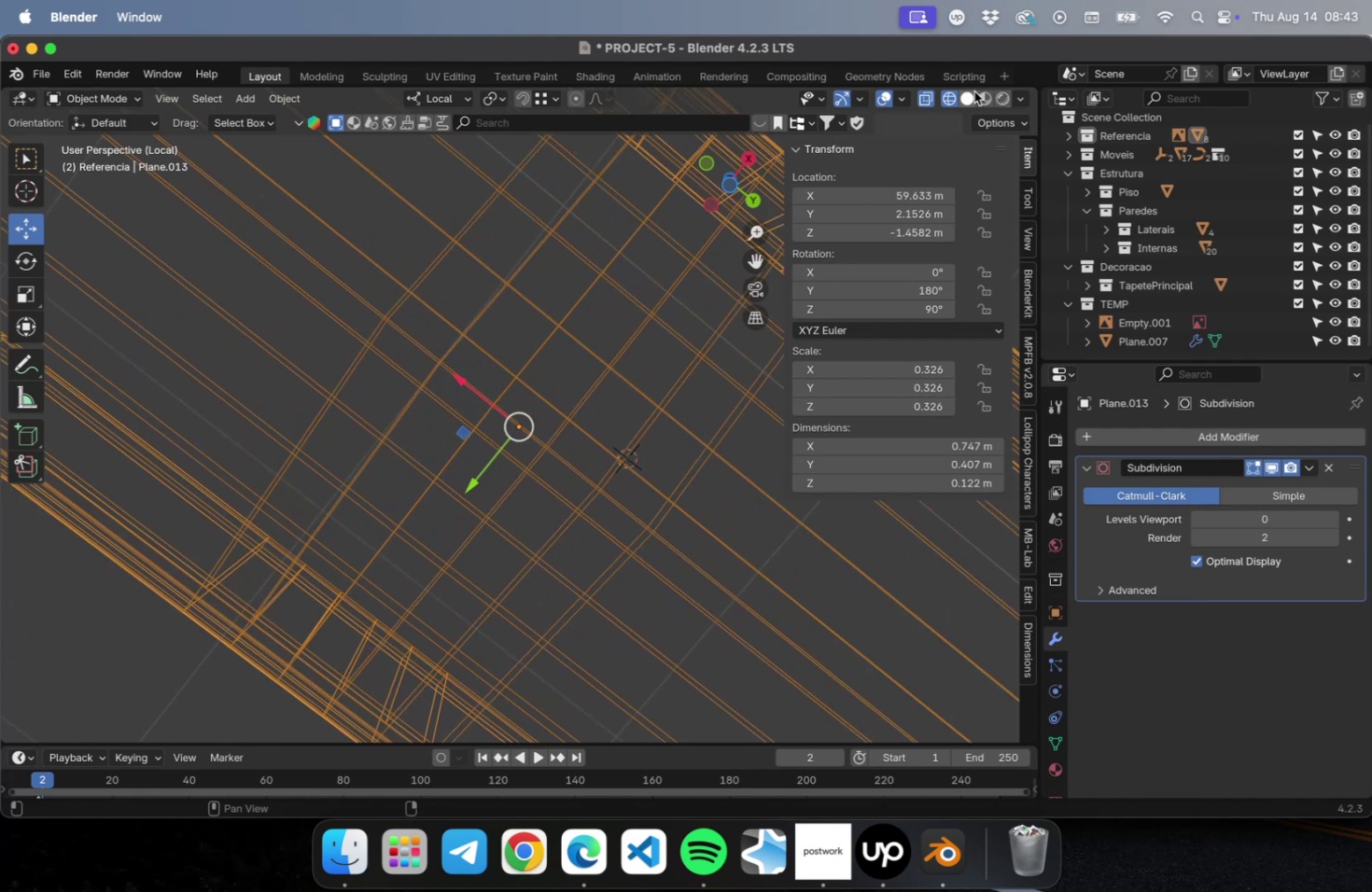 
left_click([972, 94])
 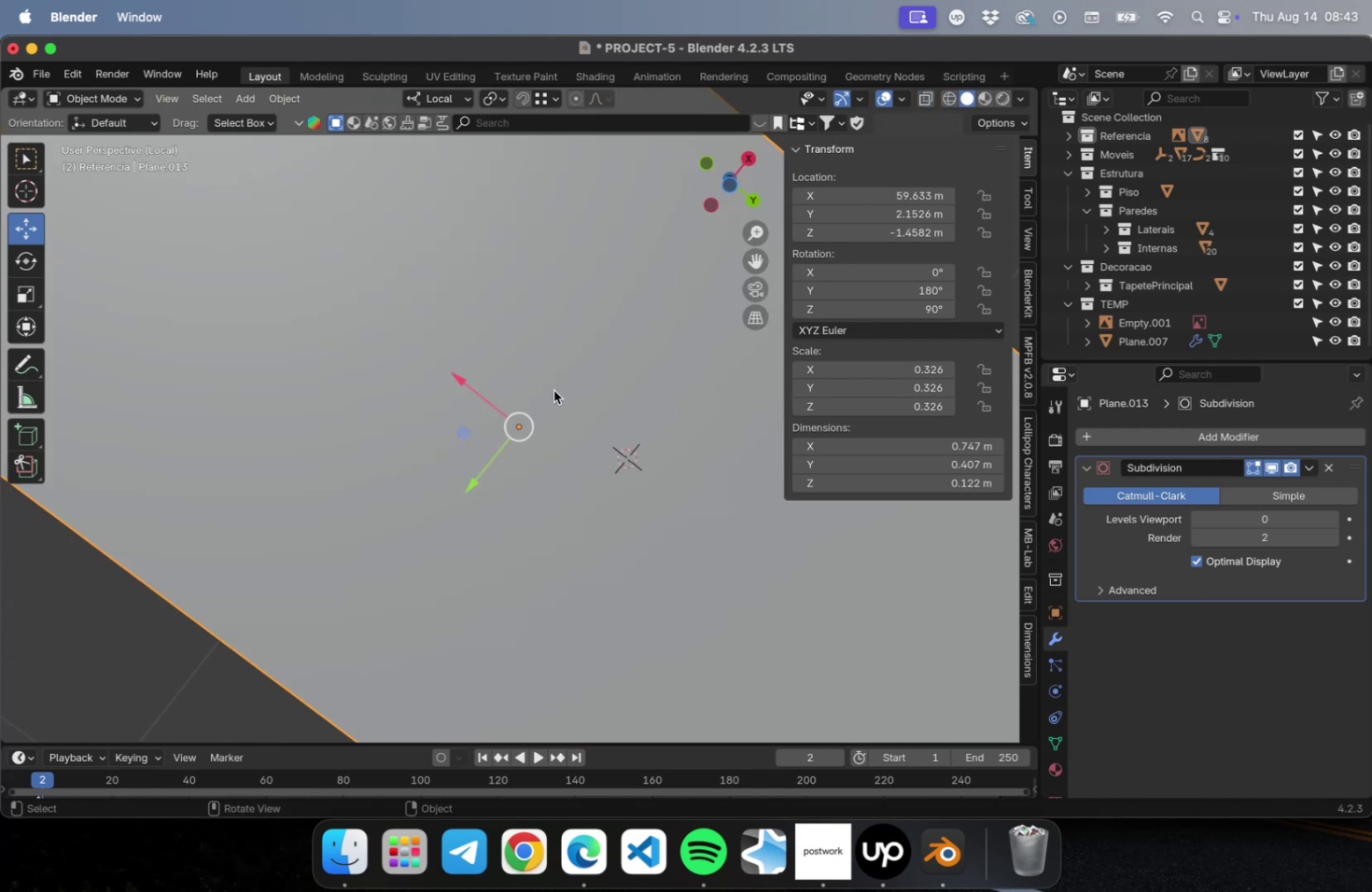 
key(Tab)
 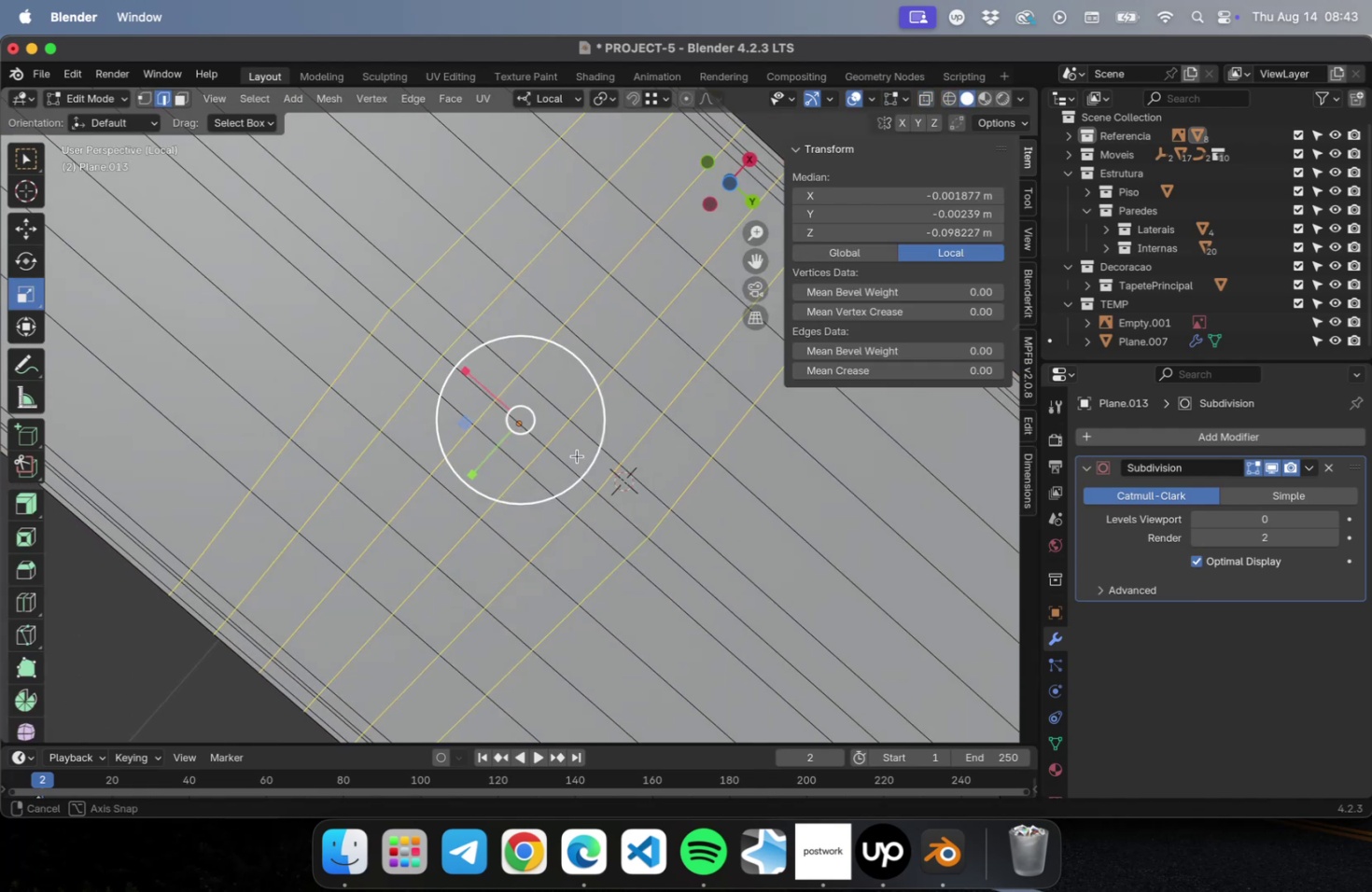 
scroll: coordinate [567, 437], scroll_direction: down, amount: 9.0
 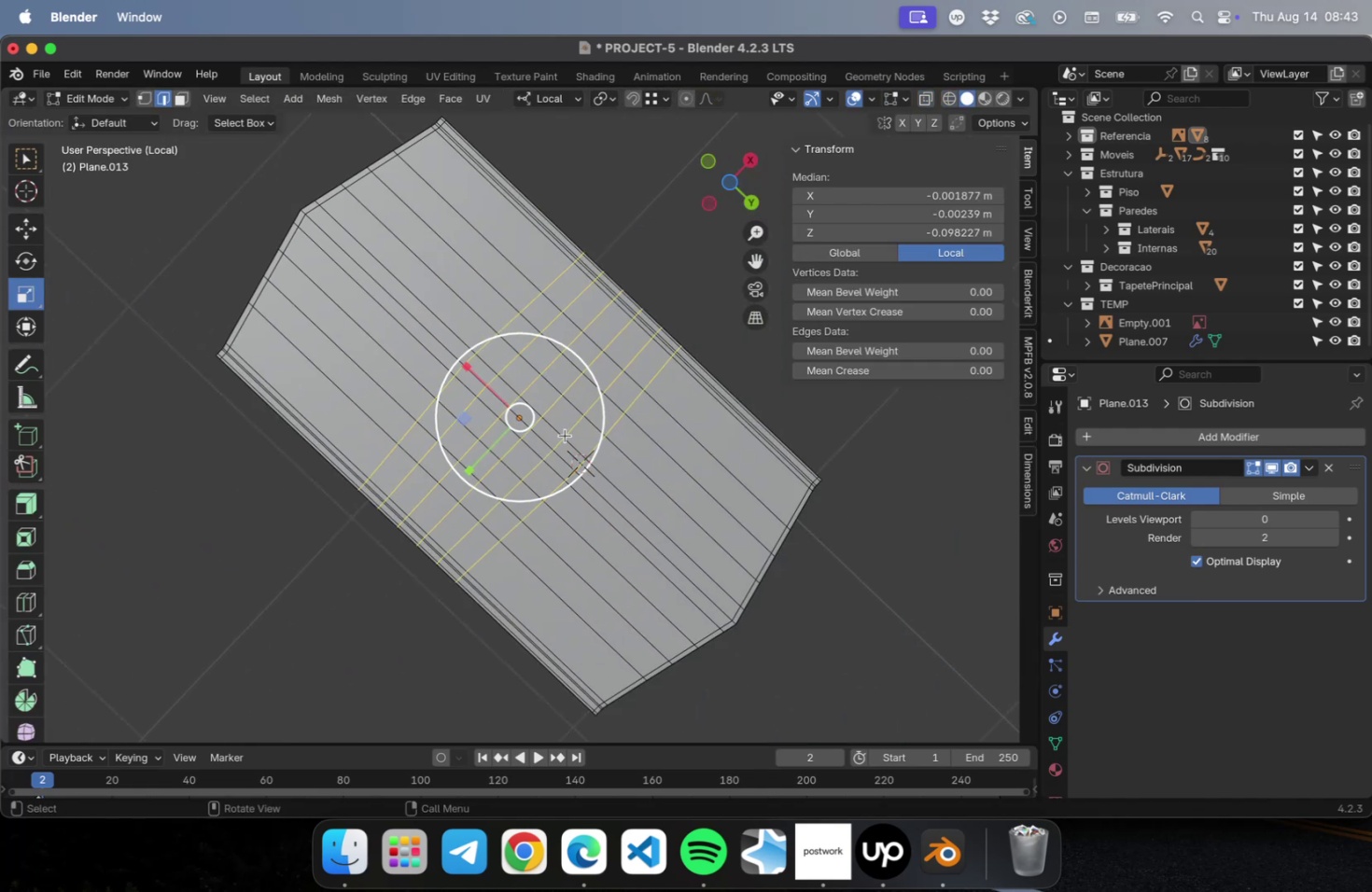 
key(Shift+ShiftLeft)
 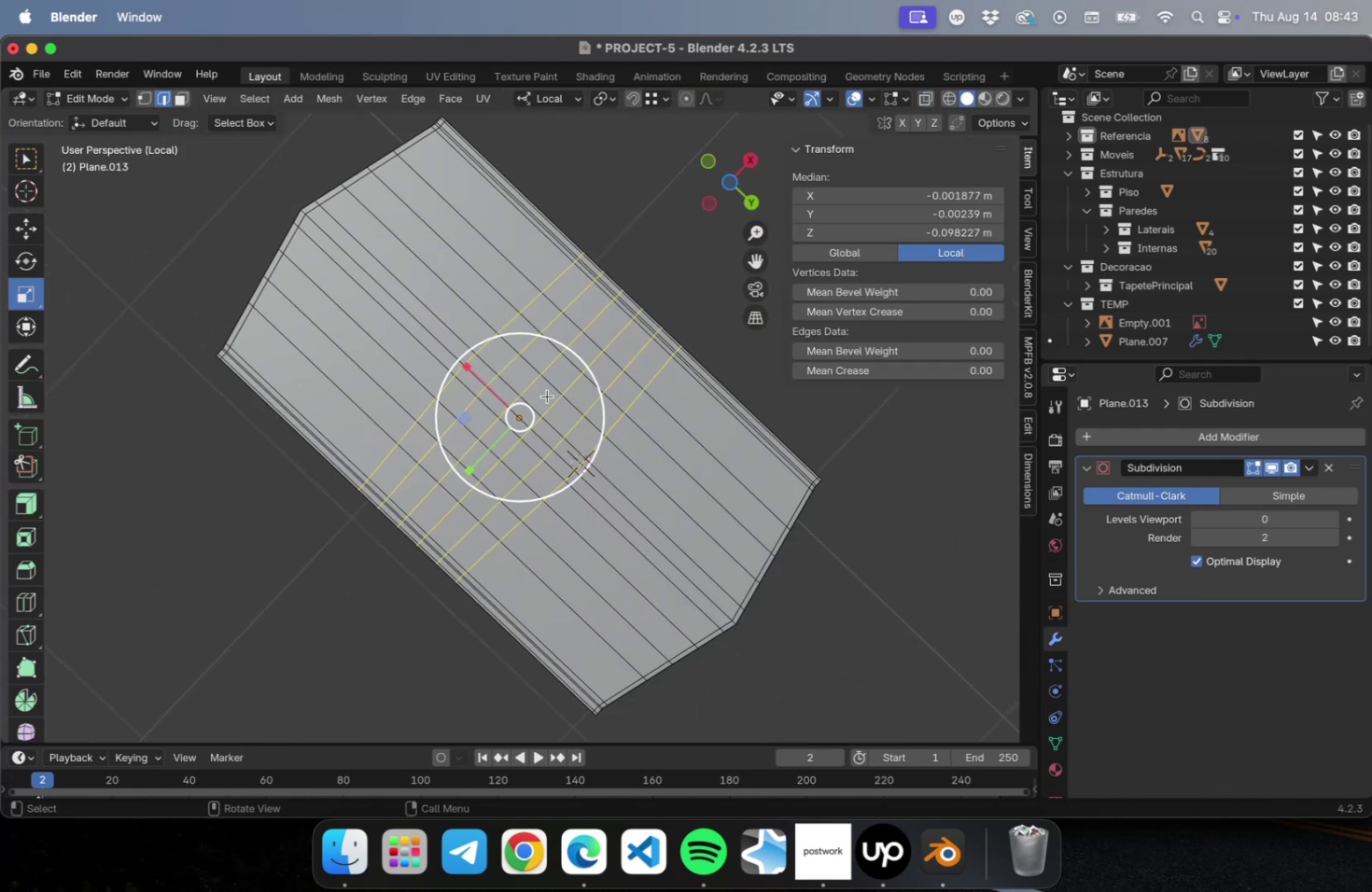 
scroll: coordinate [542, 385], scroll_direction: up, amount: 4.0
 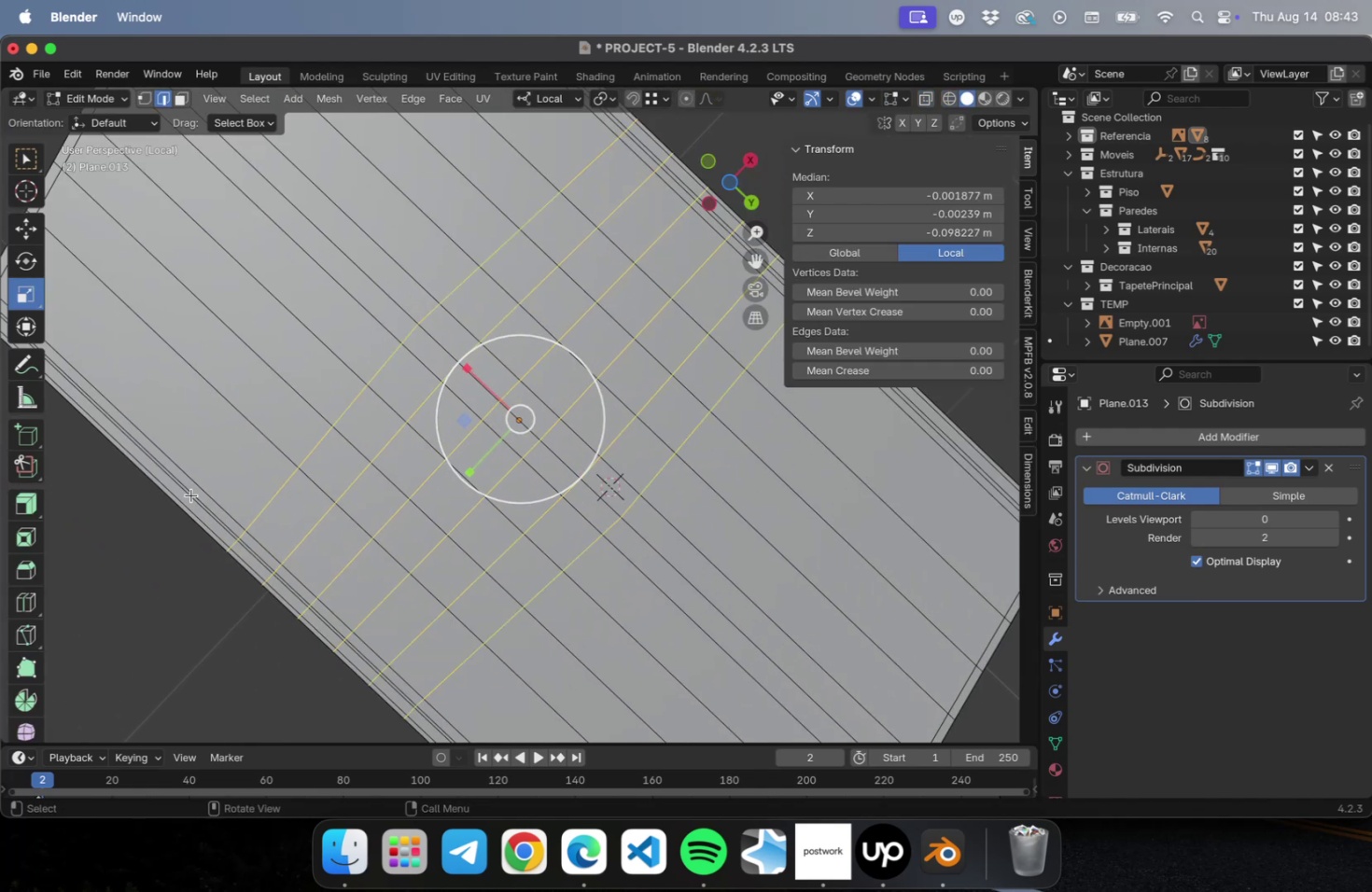 
left_click([180, 635])
 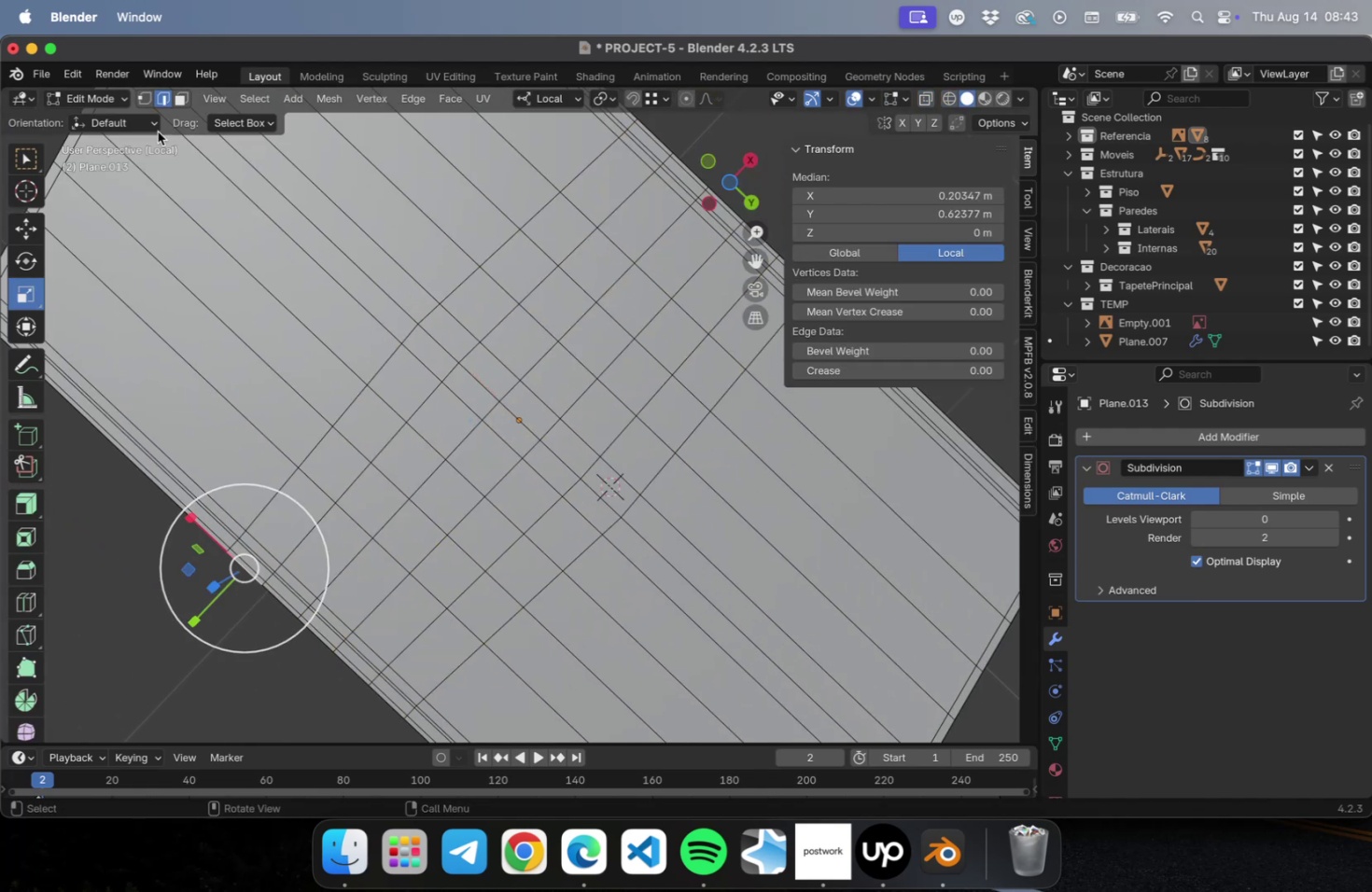 
left_click([181, 106])
 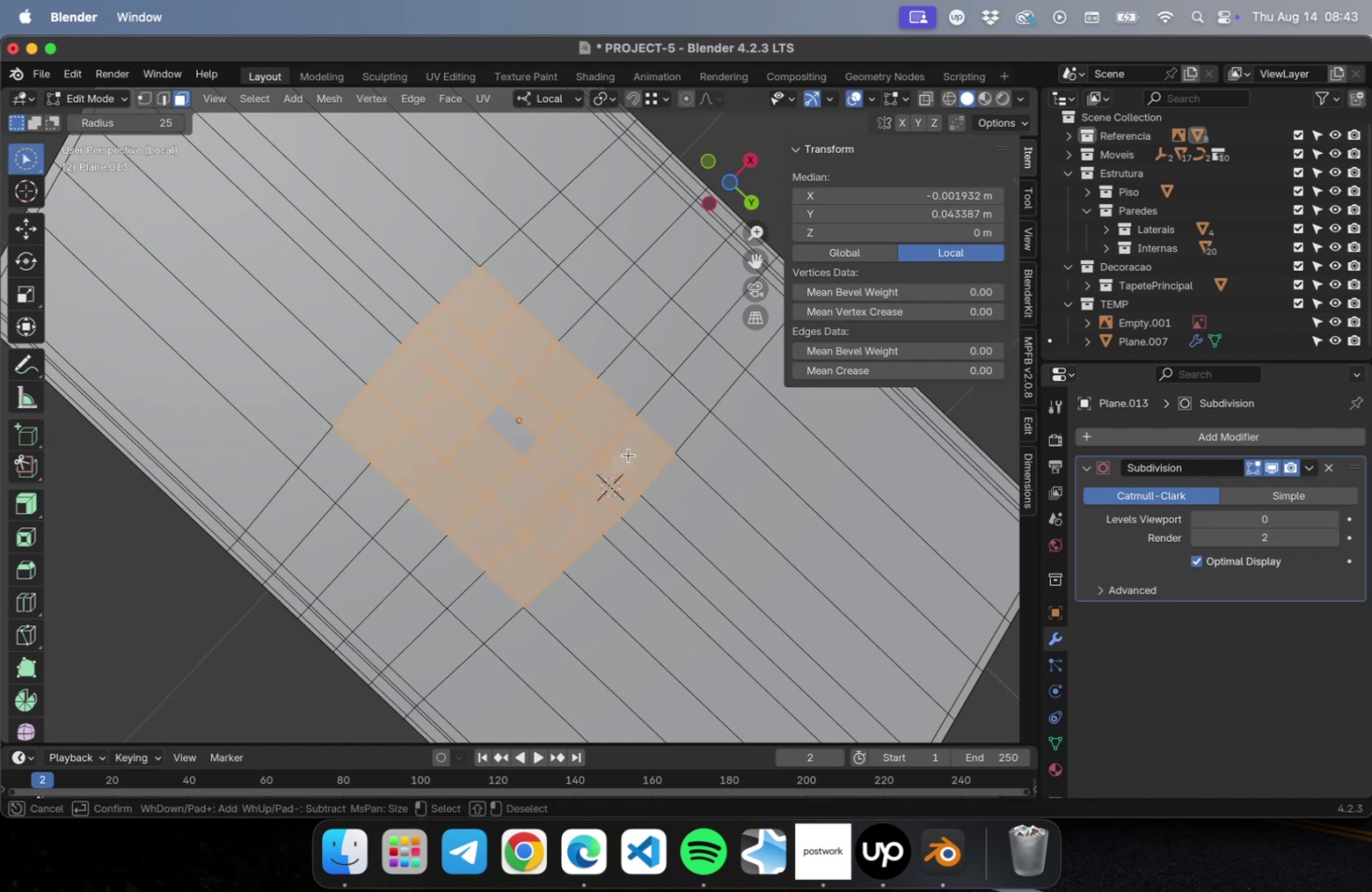 
wait(14.12)
 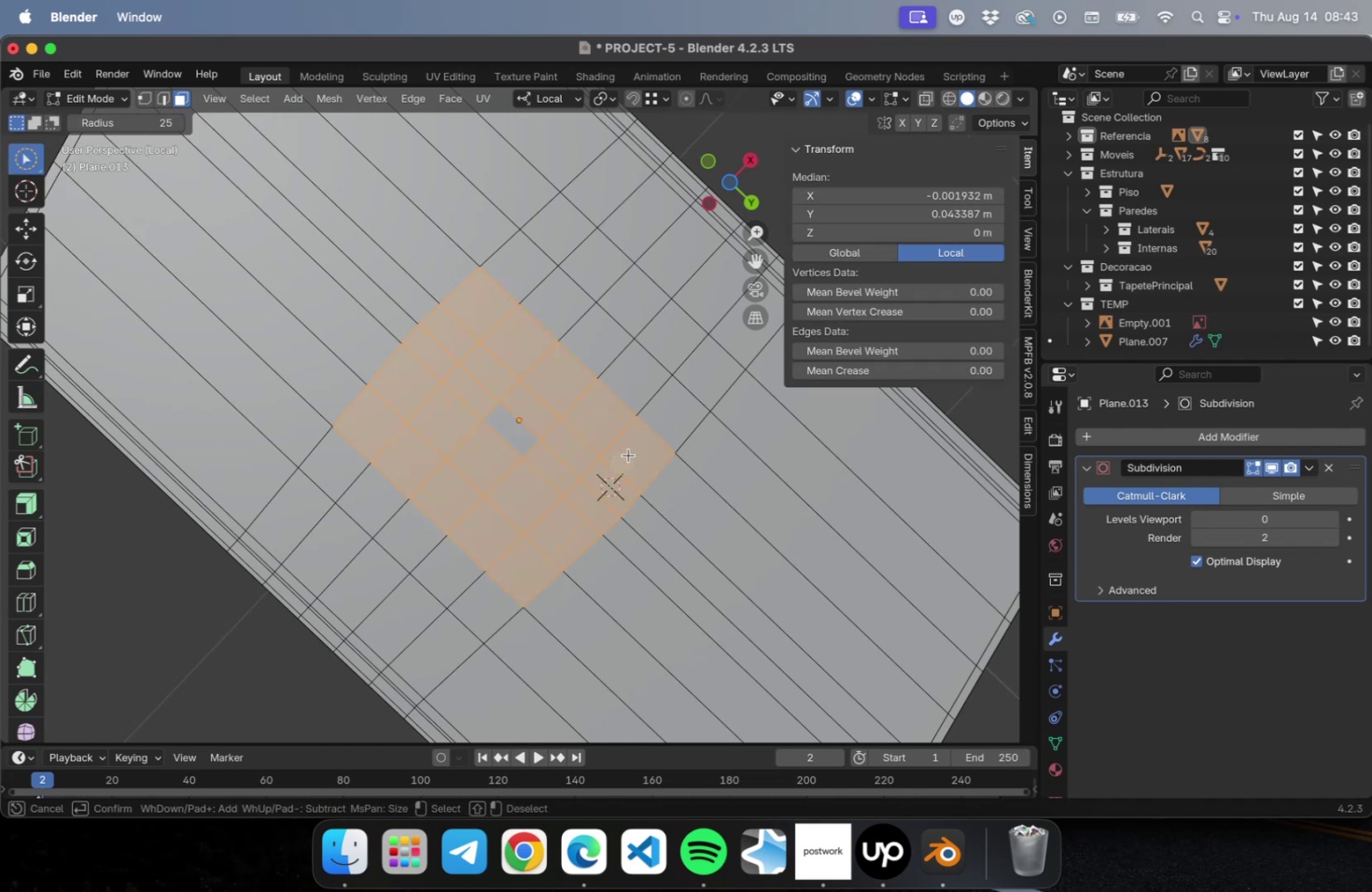 
scroll: coordinate [528, 317], scroll_direction: down, amount: 9.0
 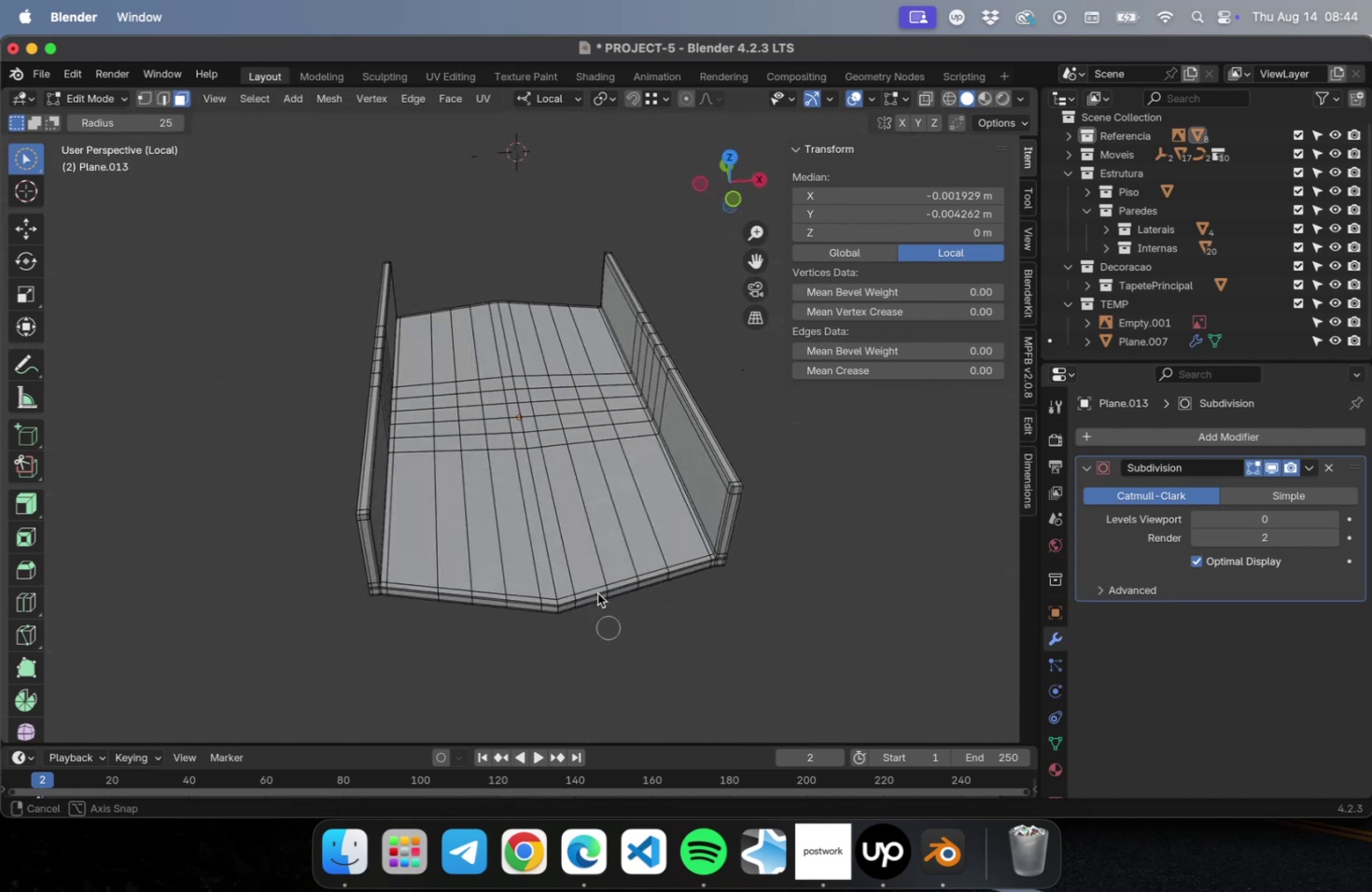 
scroll: coordinate [565, 393], scroll_direction: up, amount: 10.0
 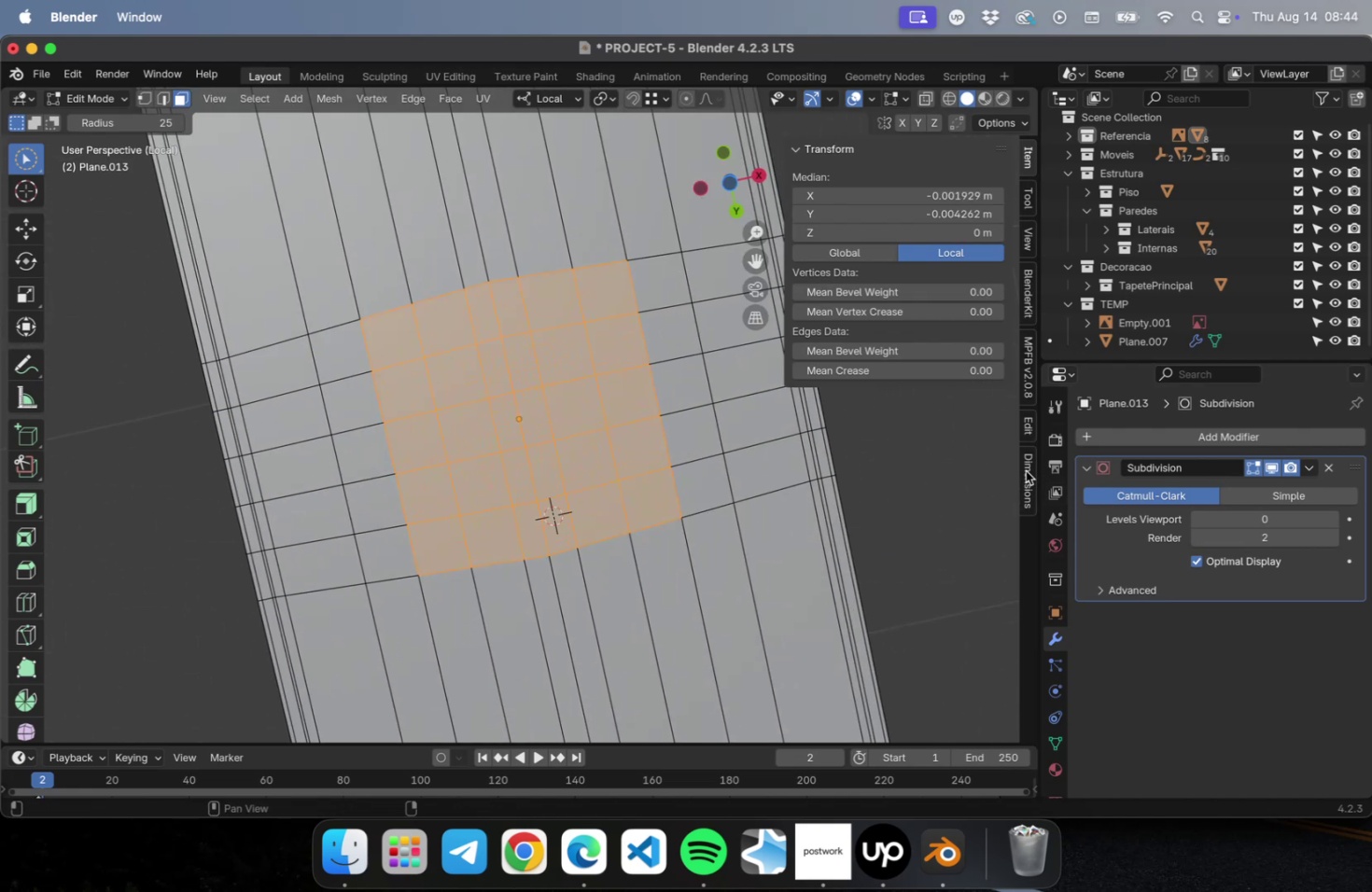 
left_click([1029, 472])
 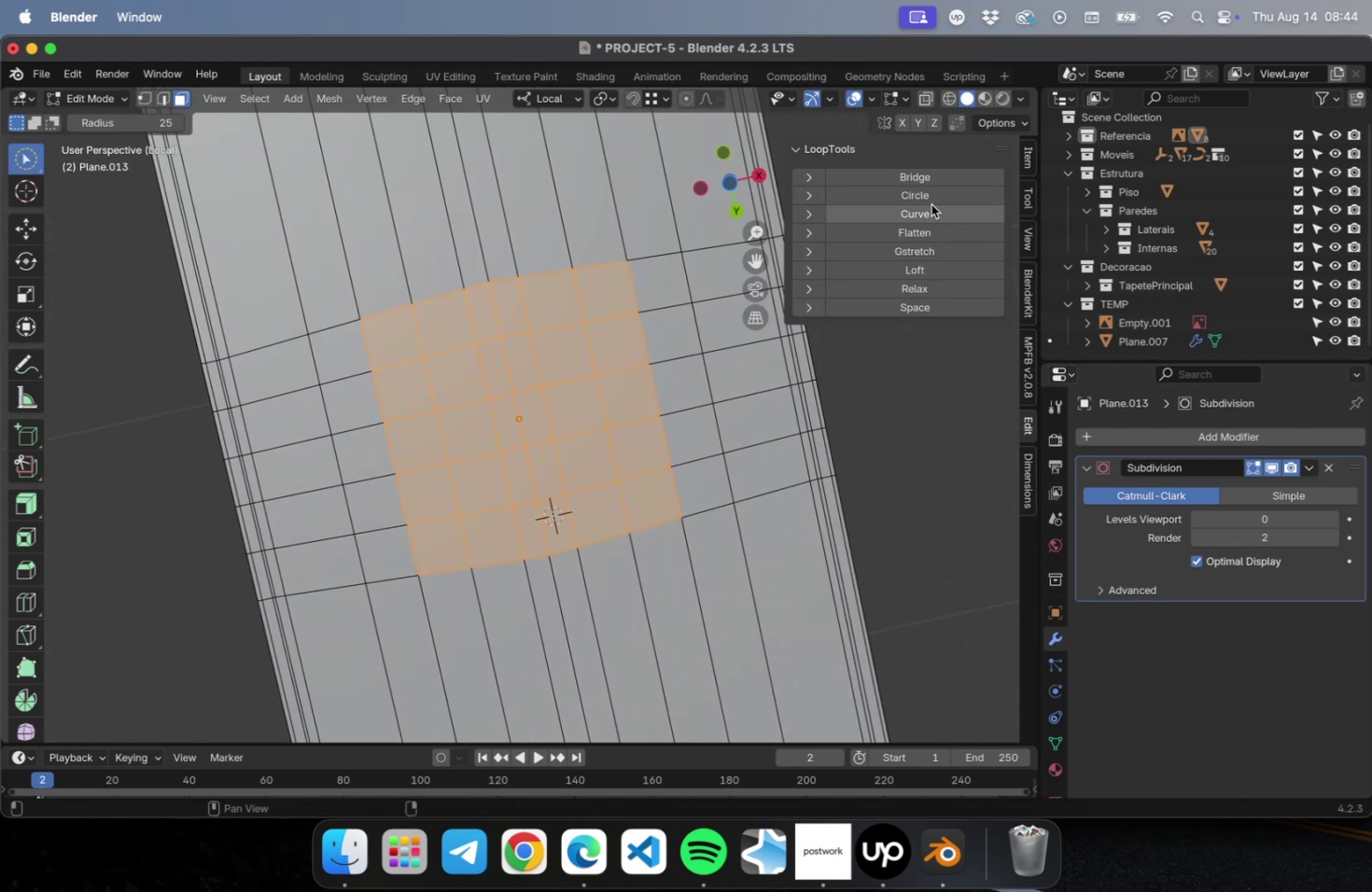 
left_click([923, 189])
 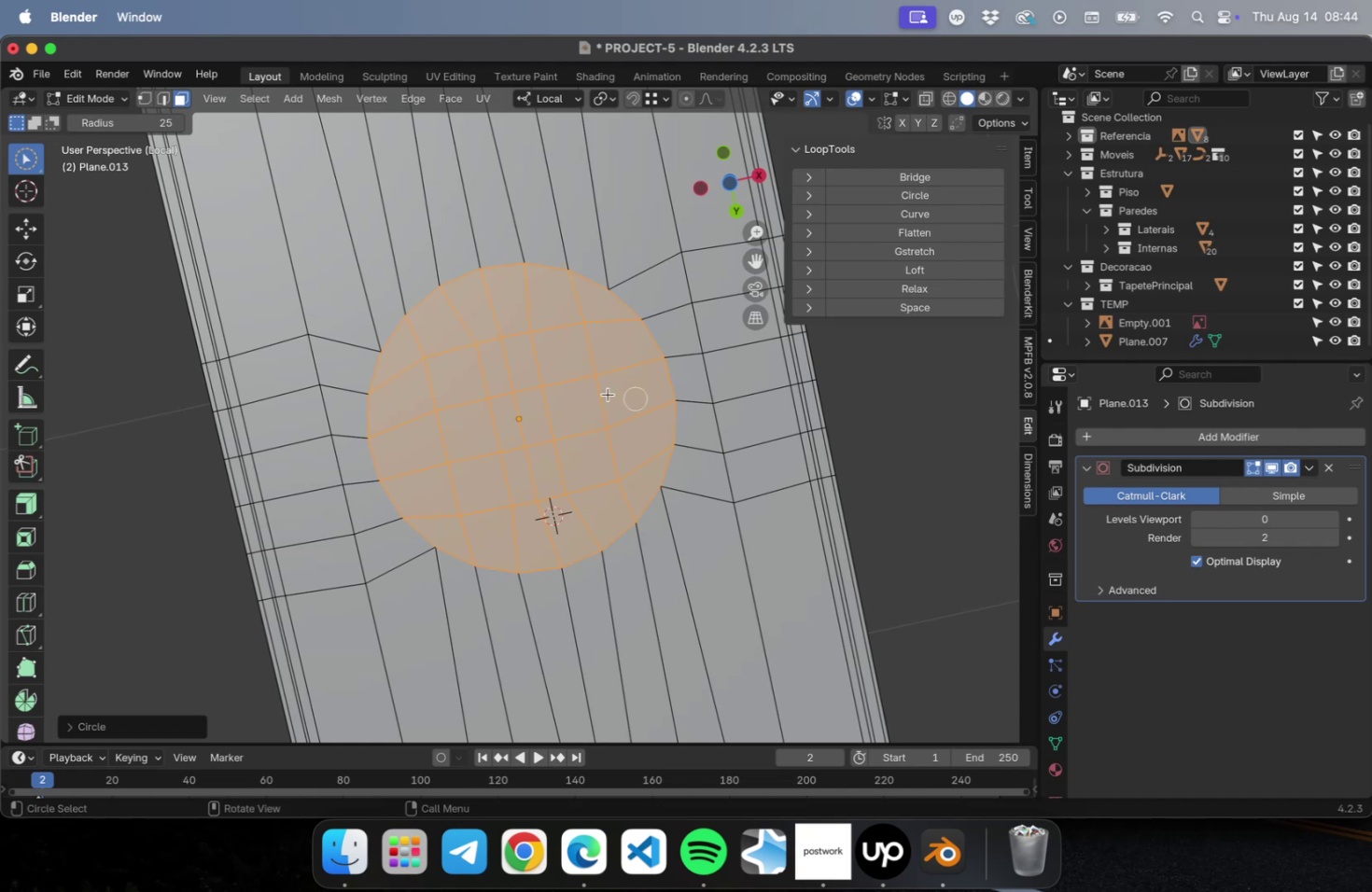 
scroll: coordinate [647, 439], scroll_direction: down, amount: 8.0
 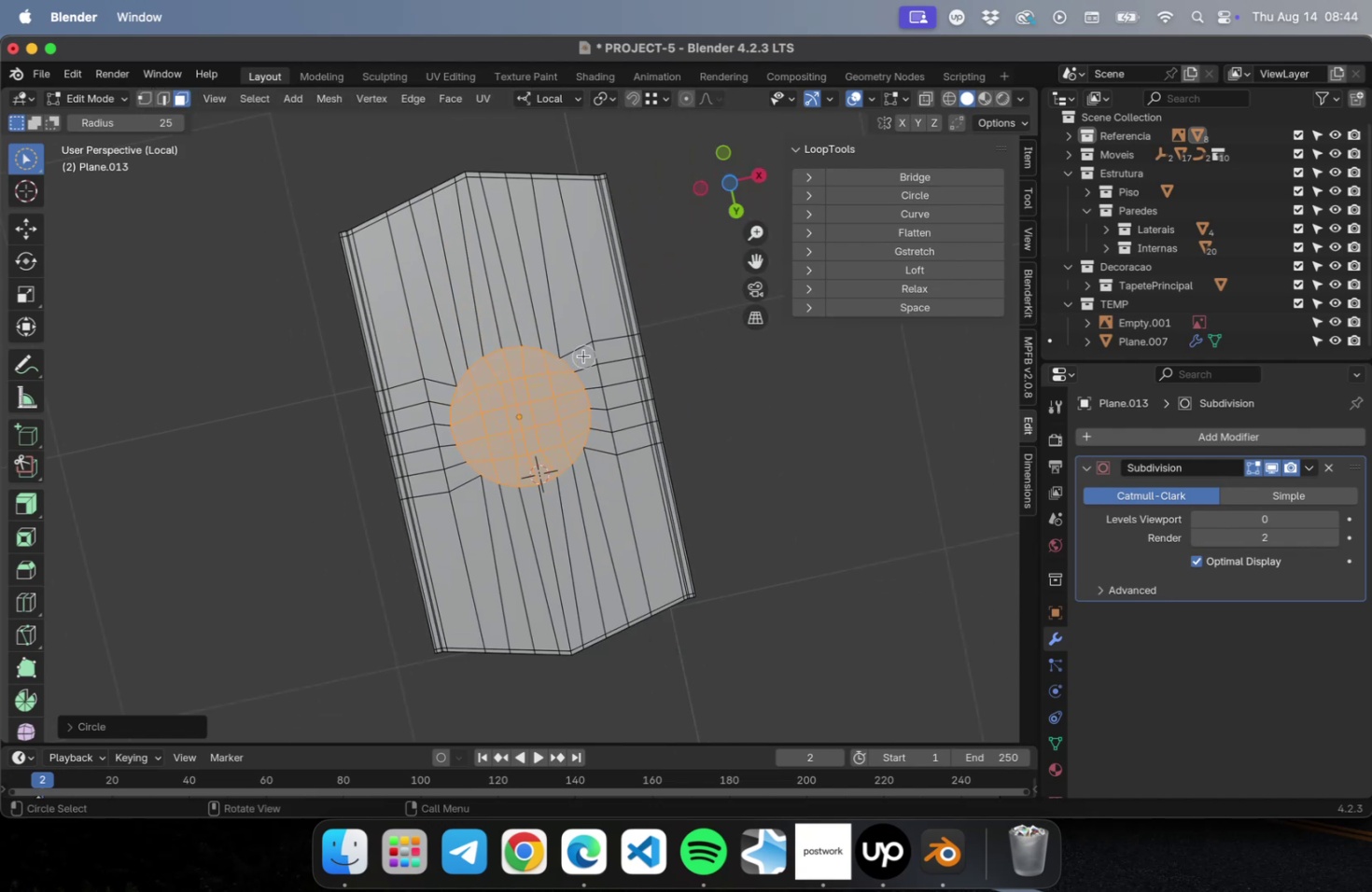 
key(NumLock)
 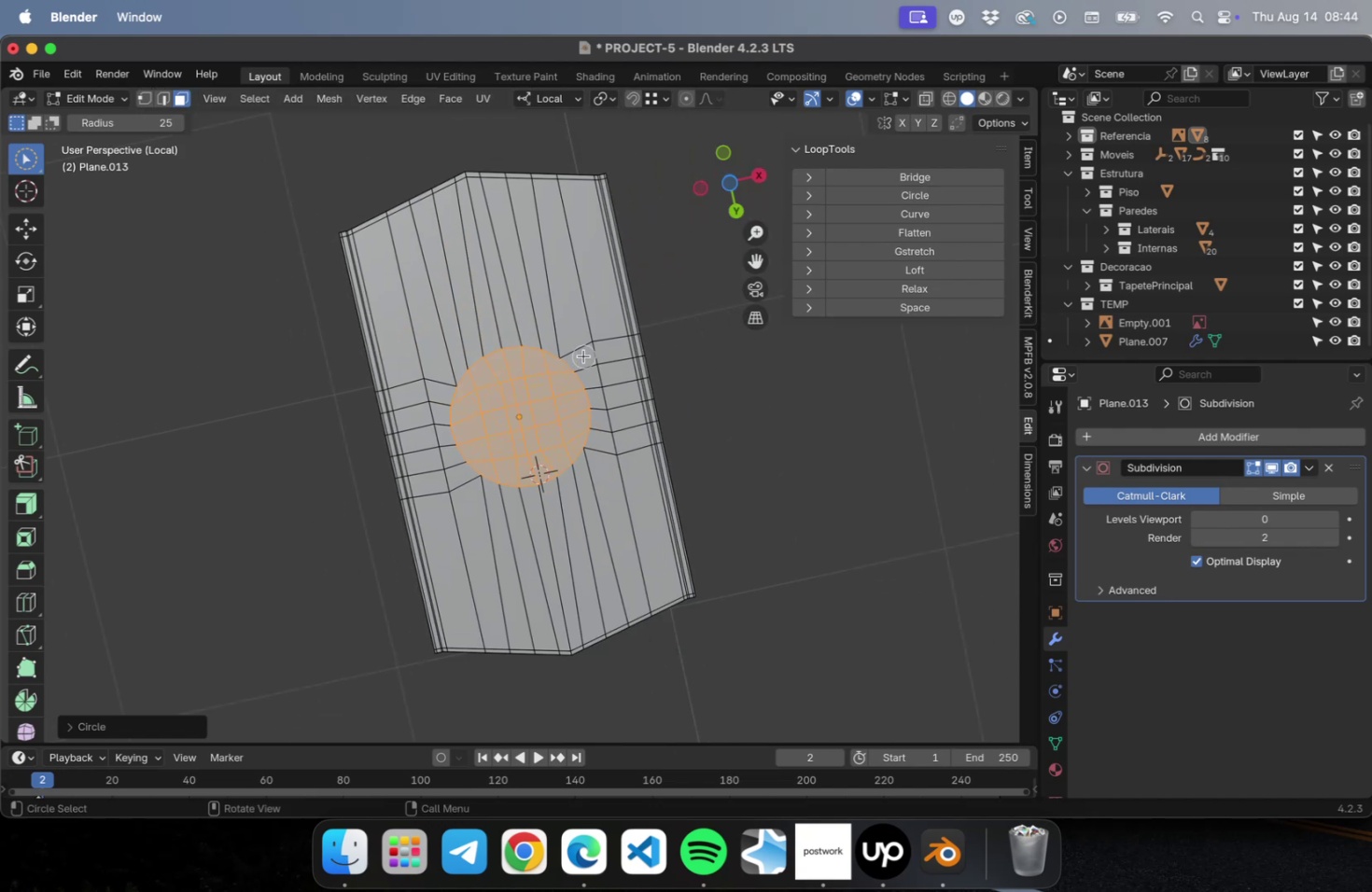 
key(Numpad7)
 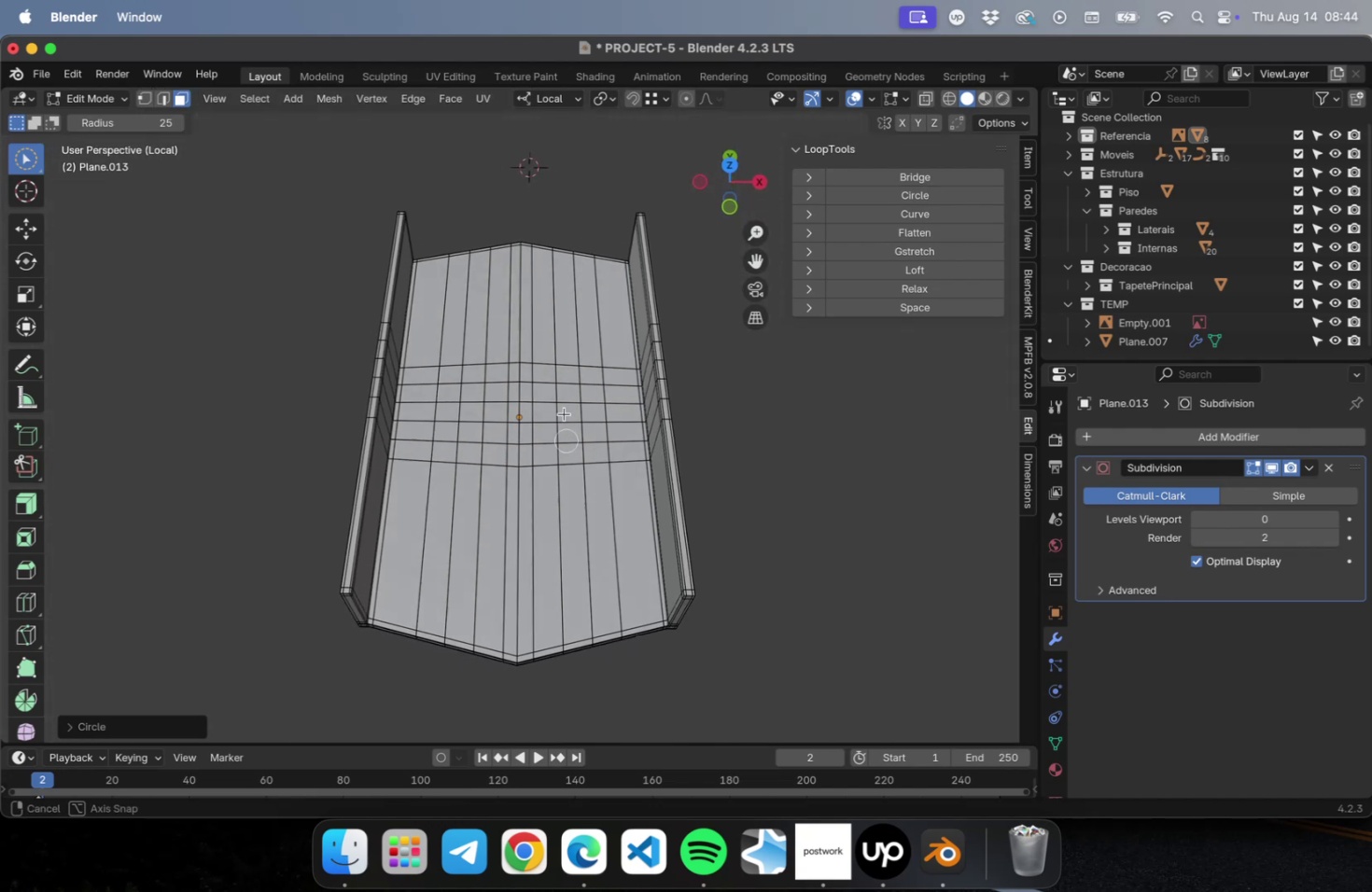 
scroll: coordinate [525, 469], scroll_direction: up, amount: 8.0
 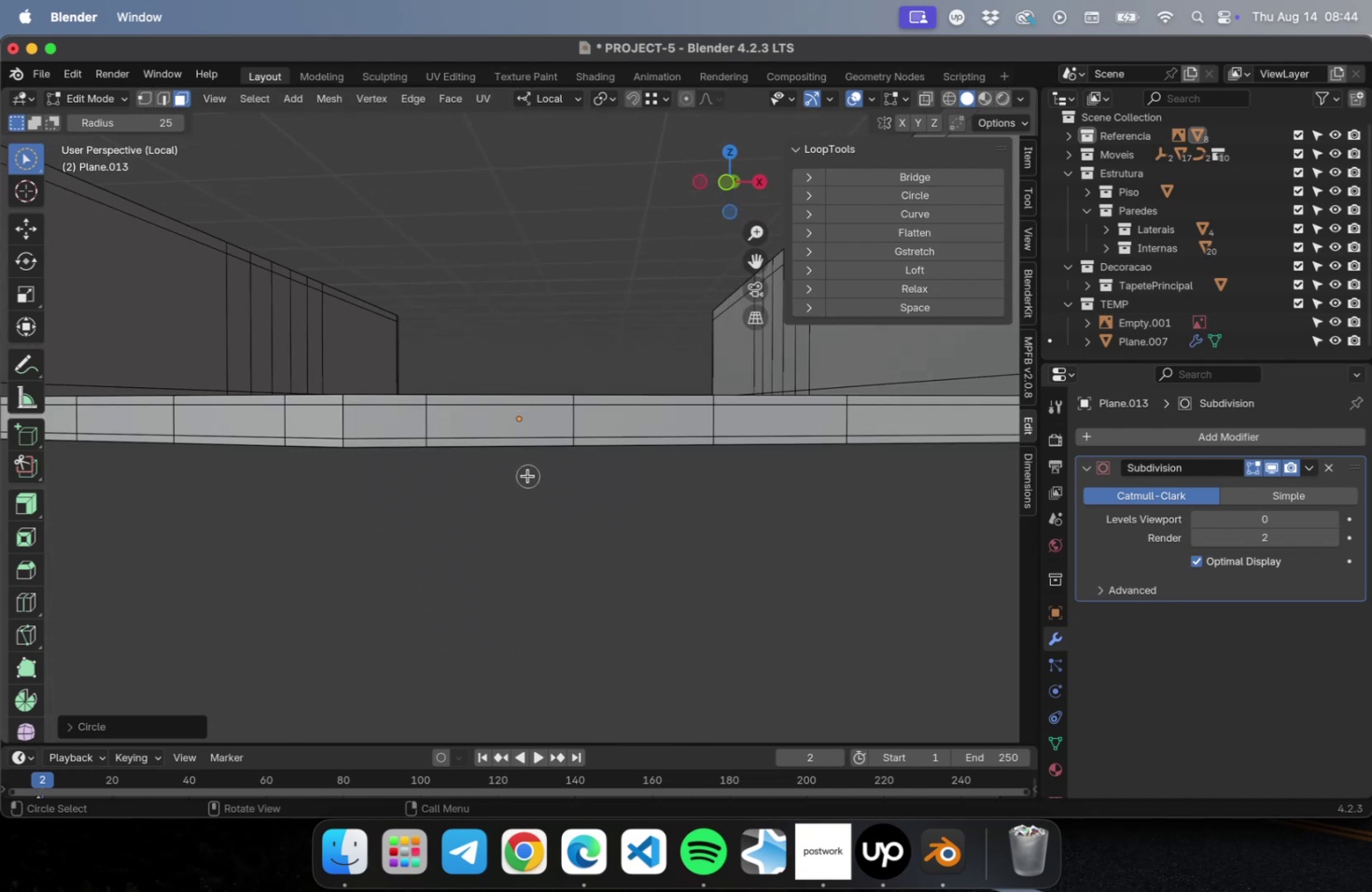 
key(NumLock)
 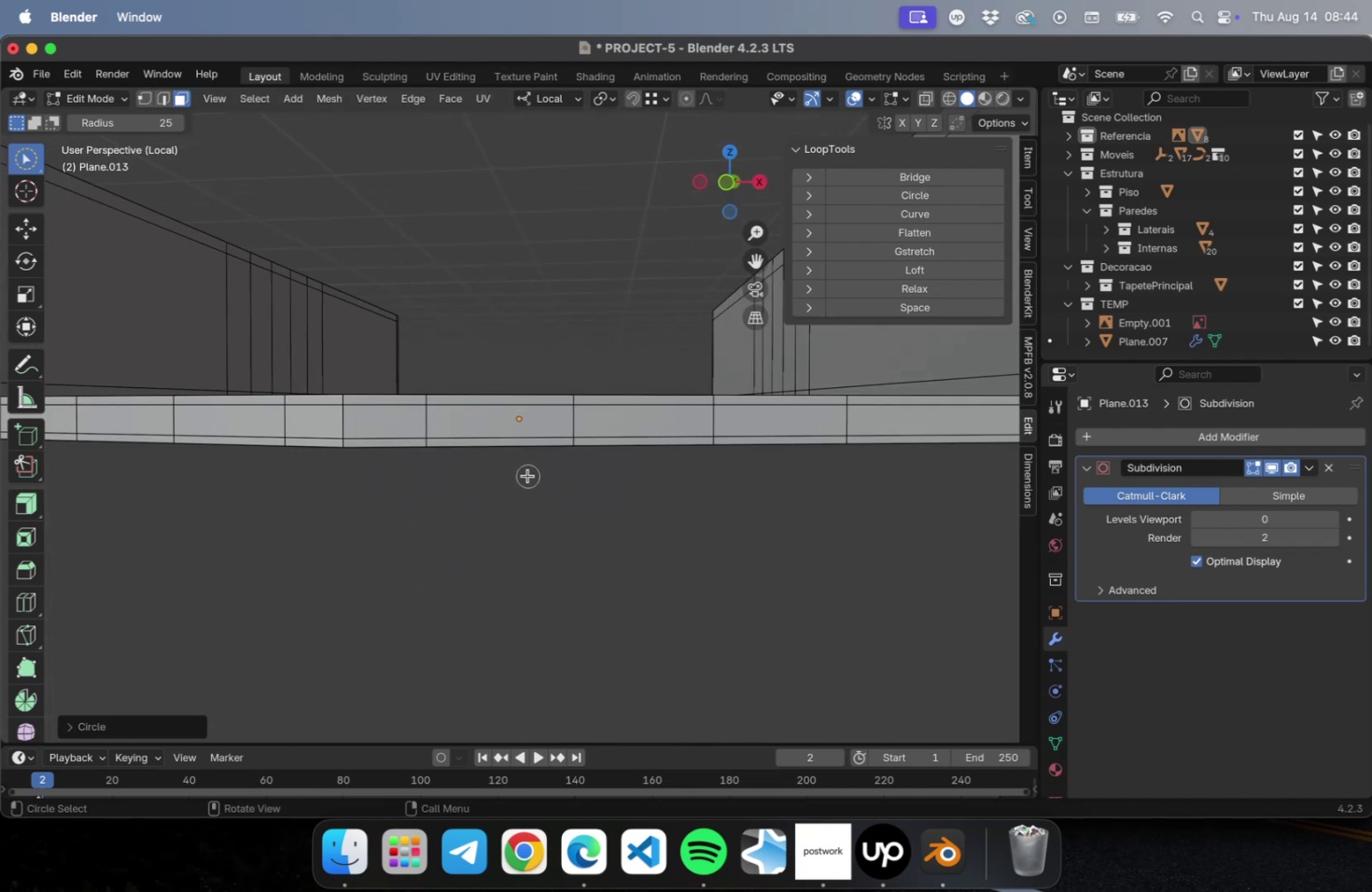 
key(Numpad3)
 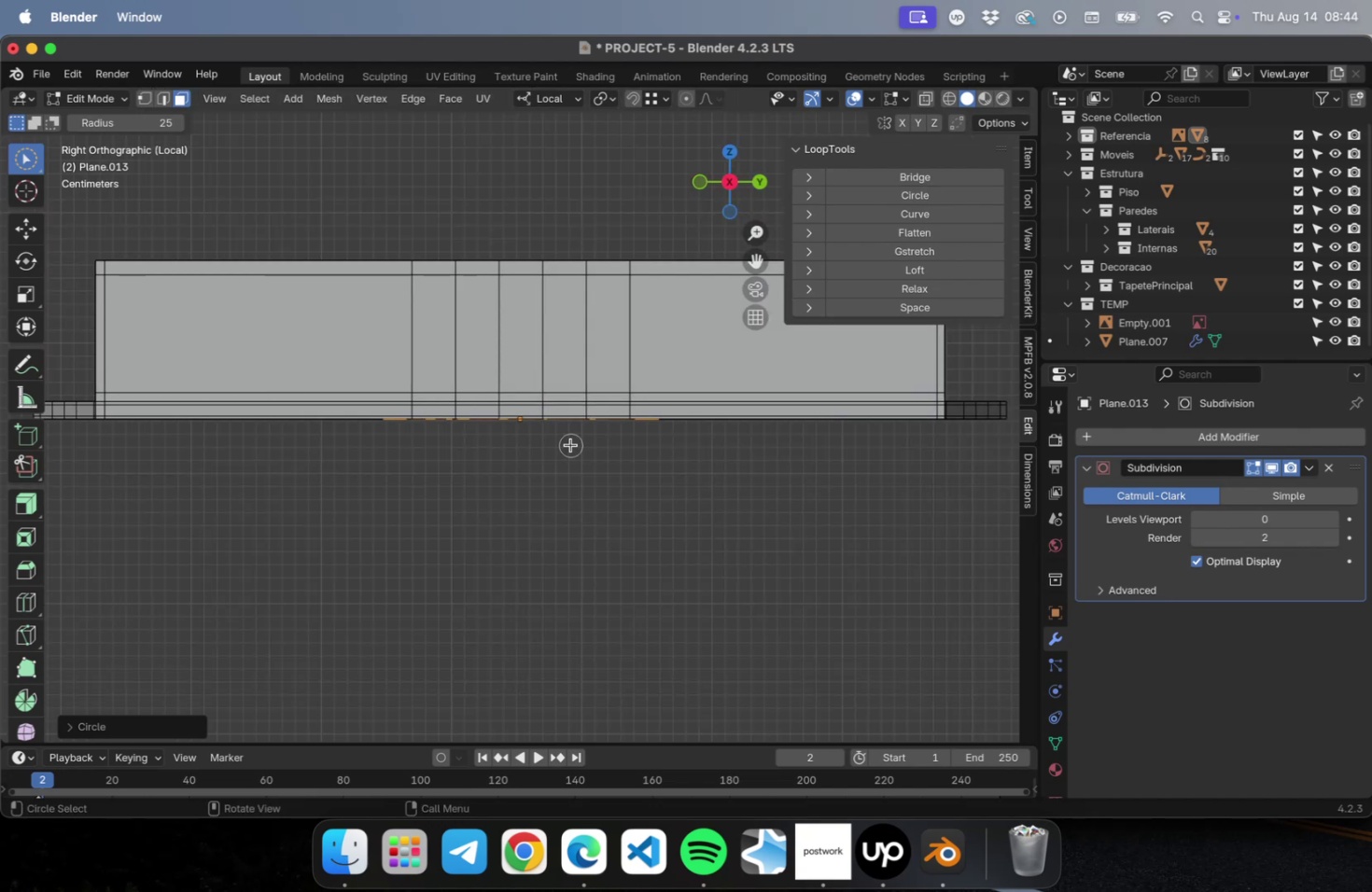 
key(E)
 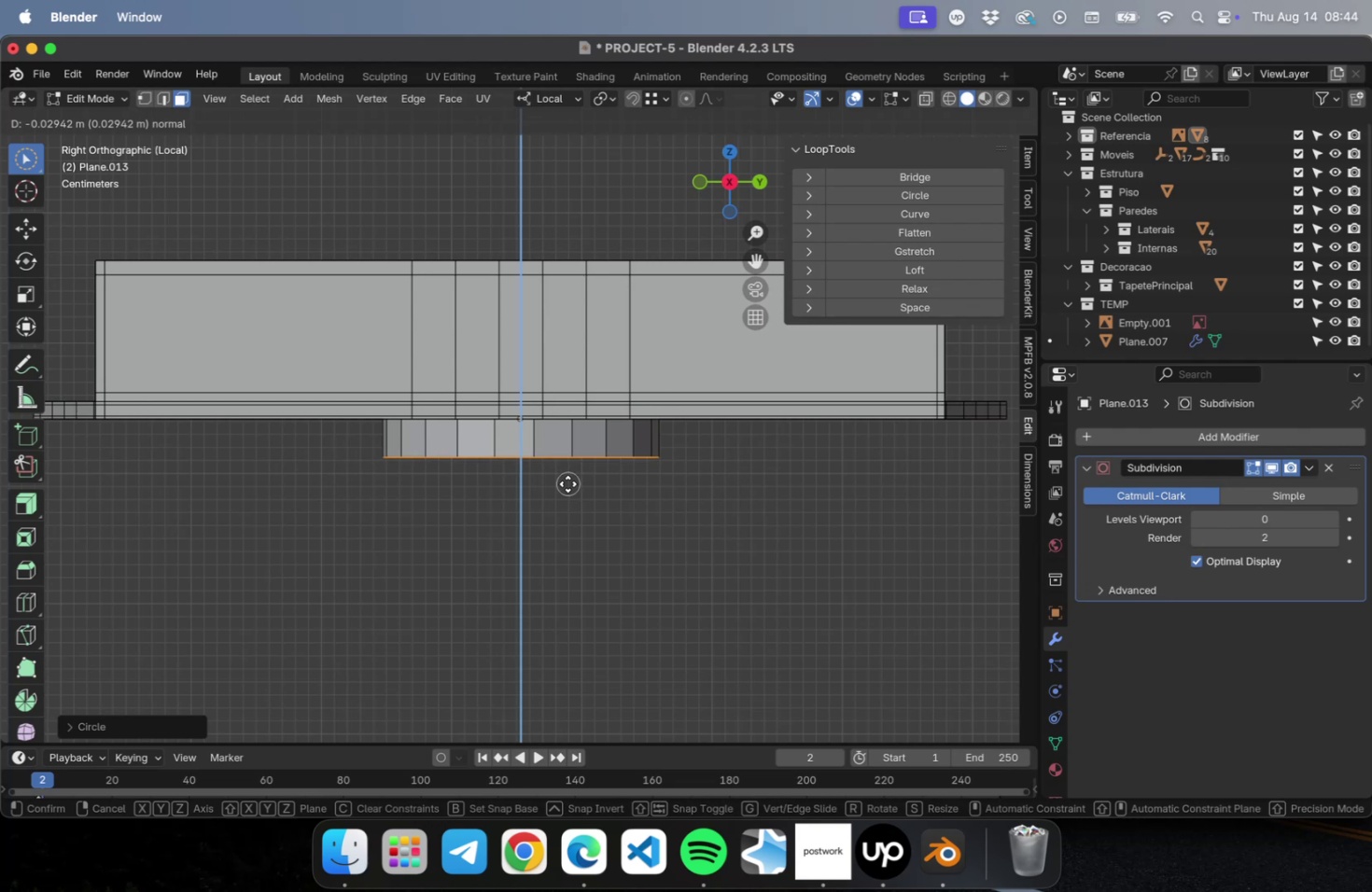 
left_click([567, 484])
 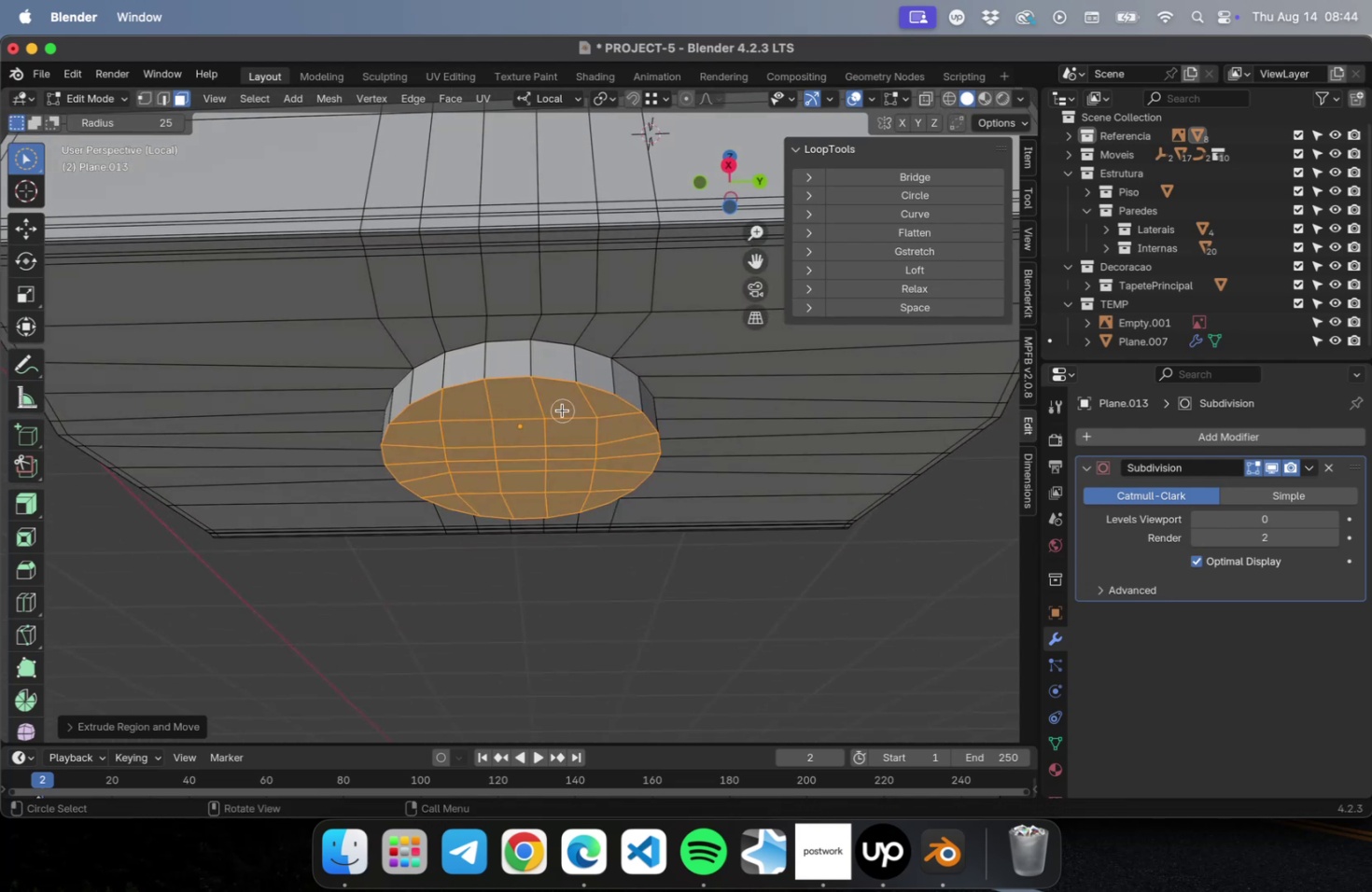 
key(E)
 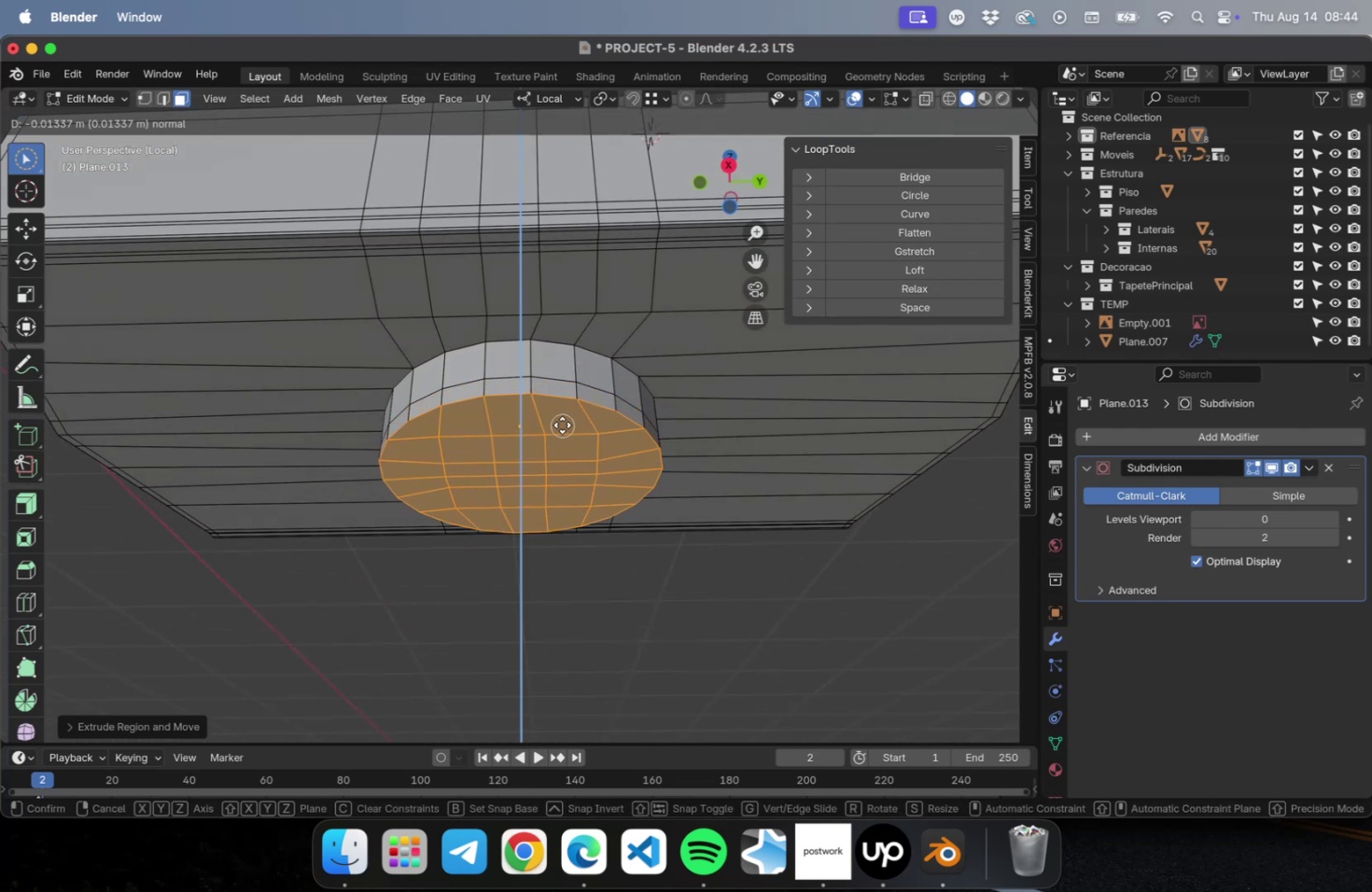 
left_click([562, 425])
 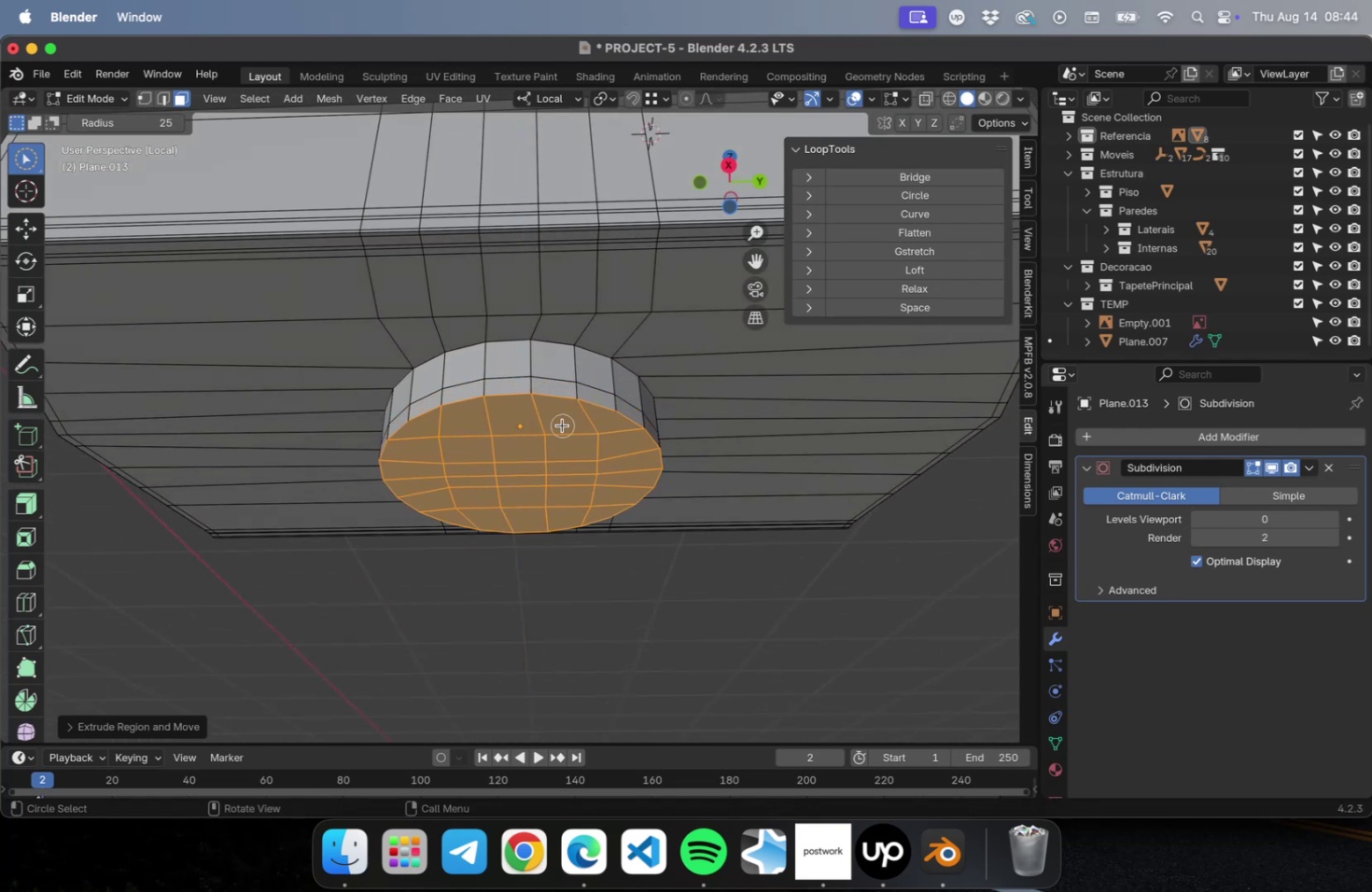 
key(S)
 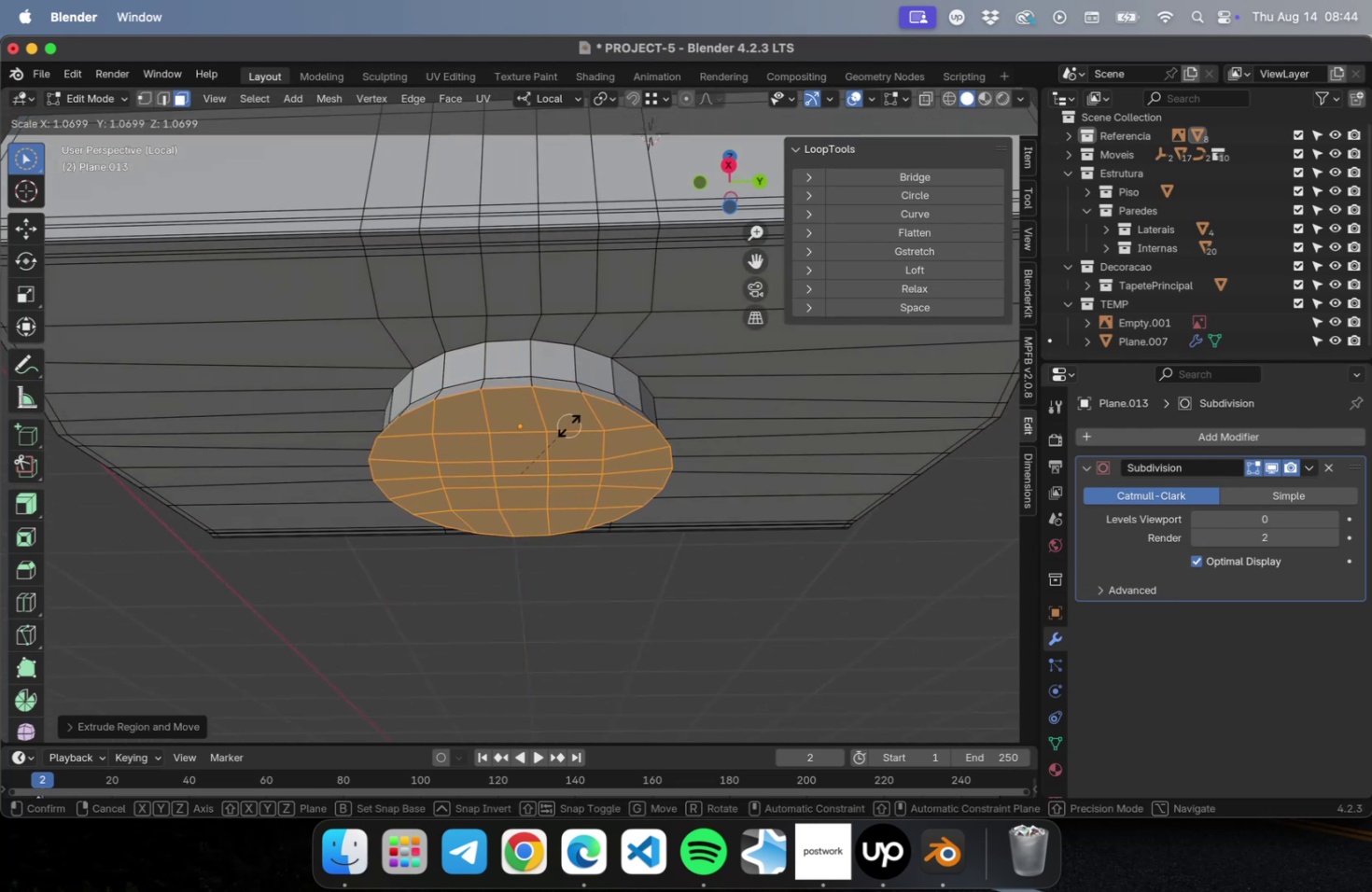 
left_click([568, 425])
 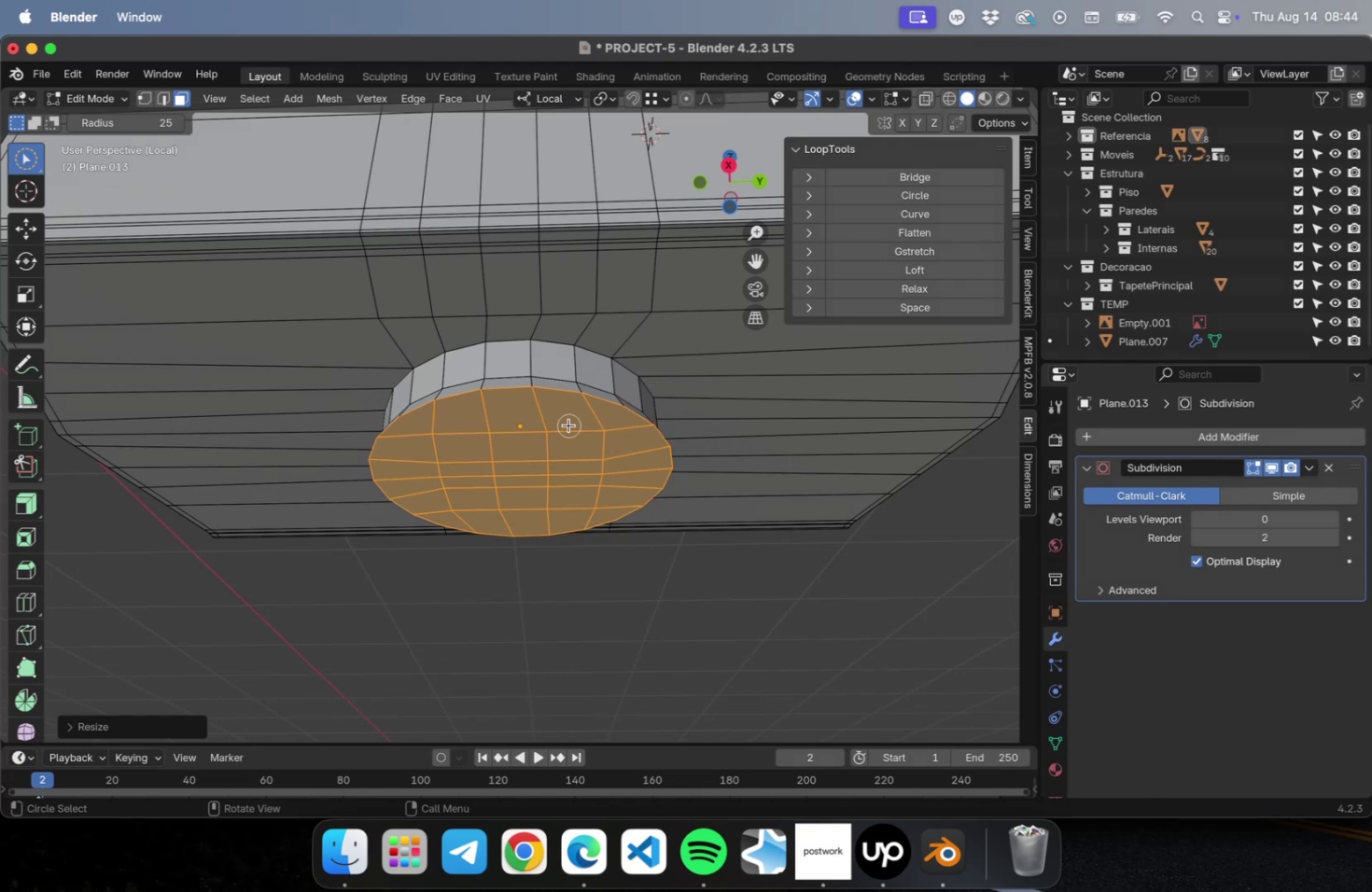 
key(E)
 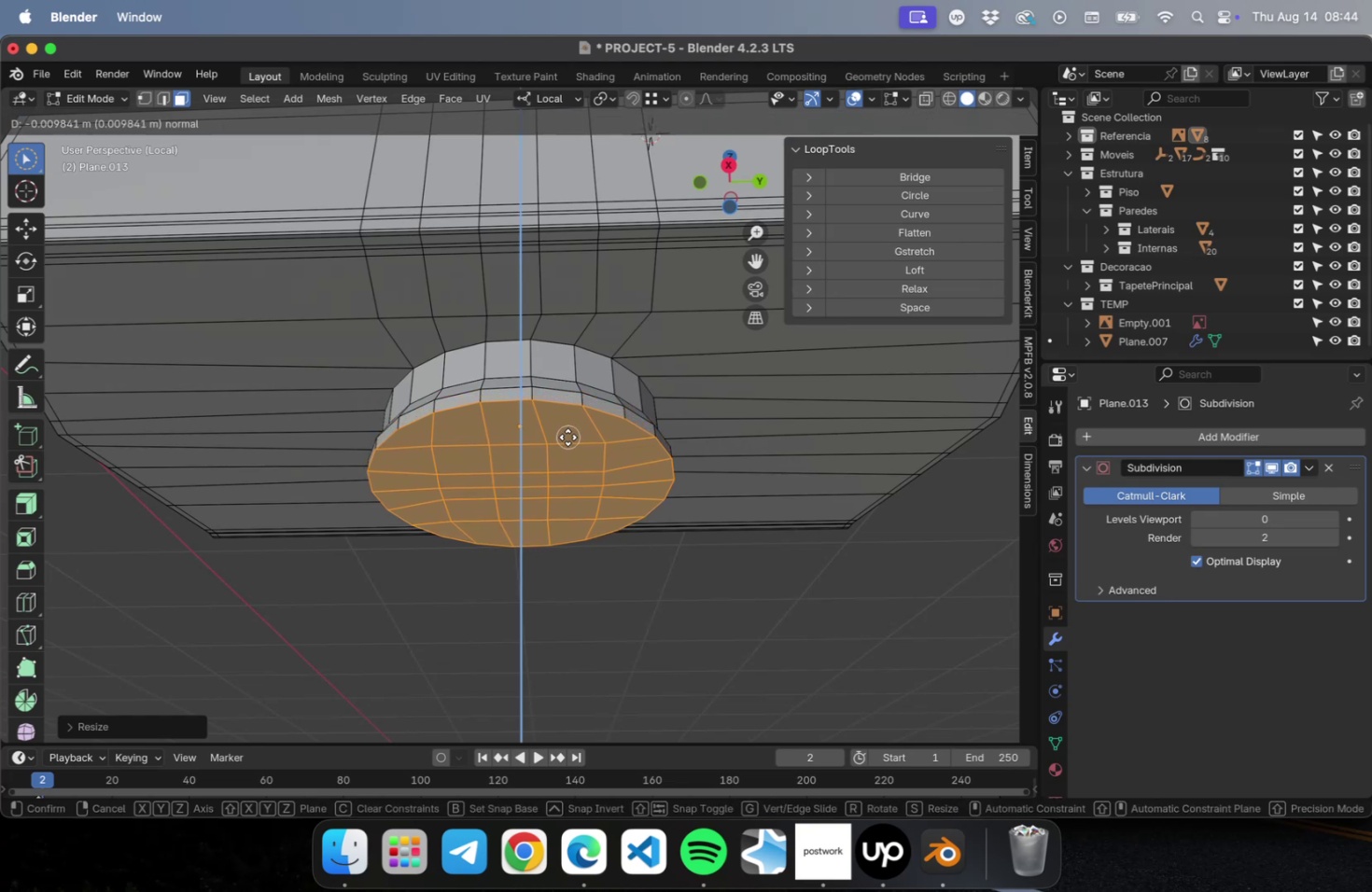 
left_click([567, 439])
 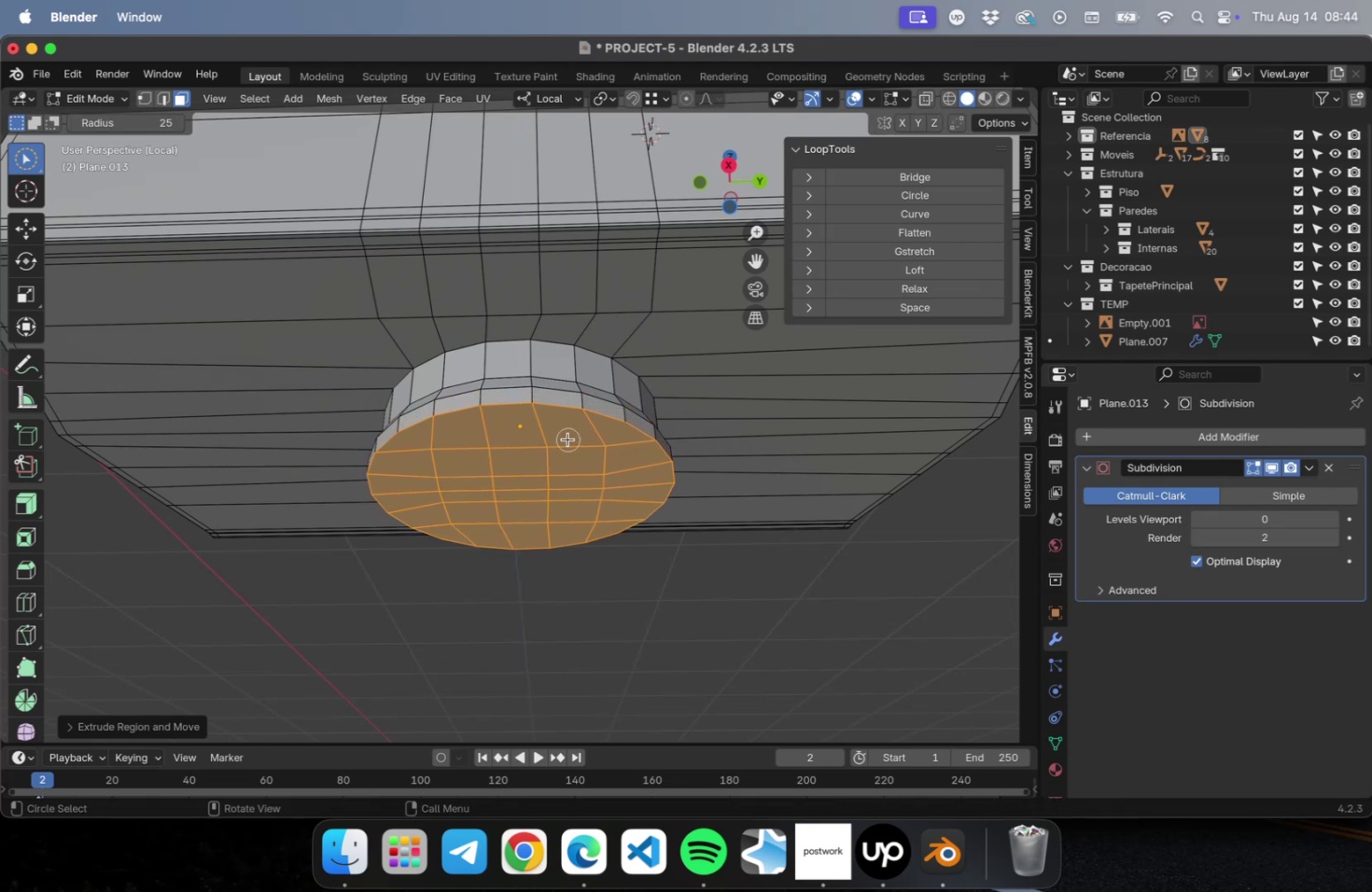 
key(S)
 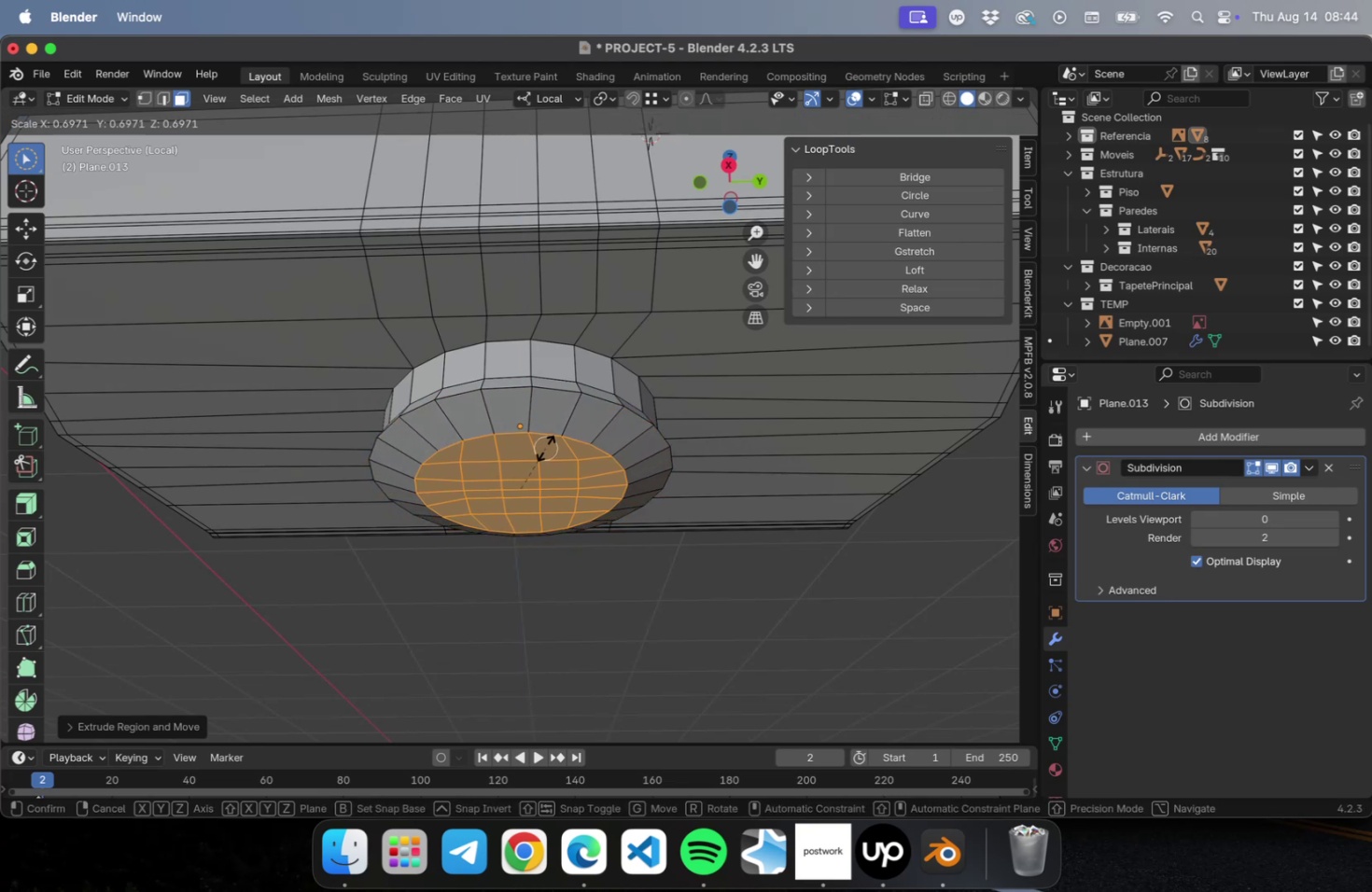 
left_click([545, 447])
 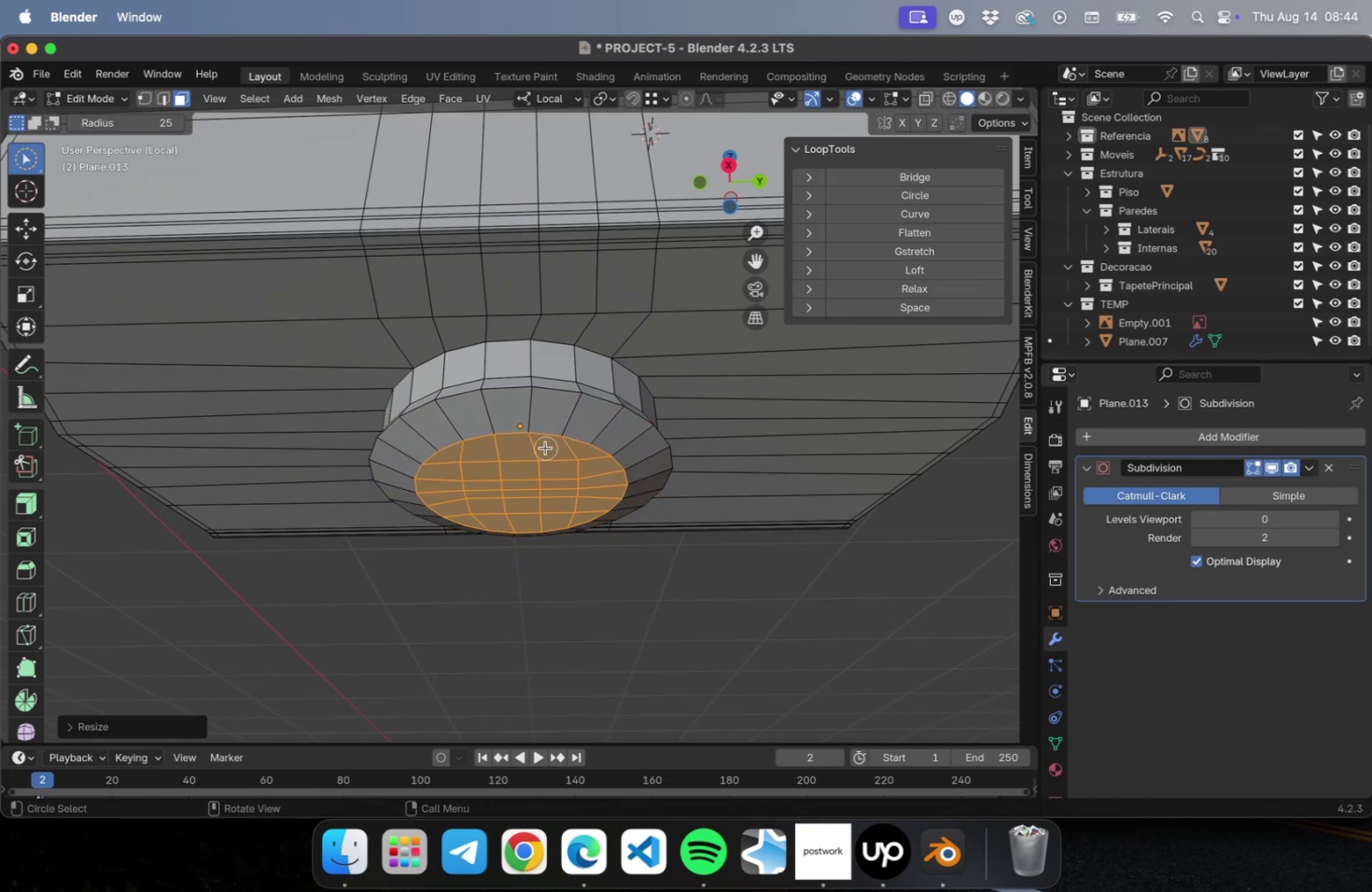 
key(E)
 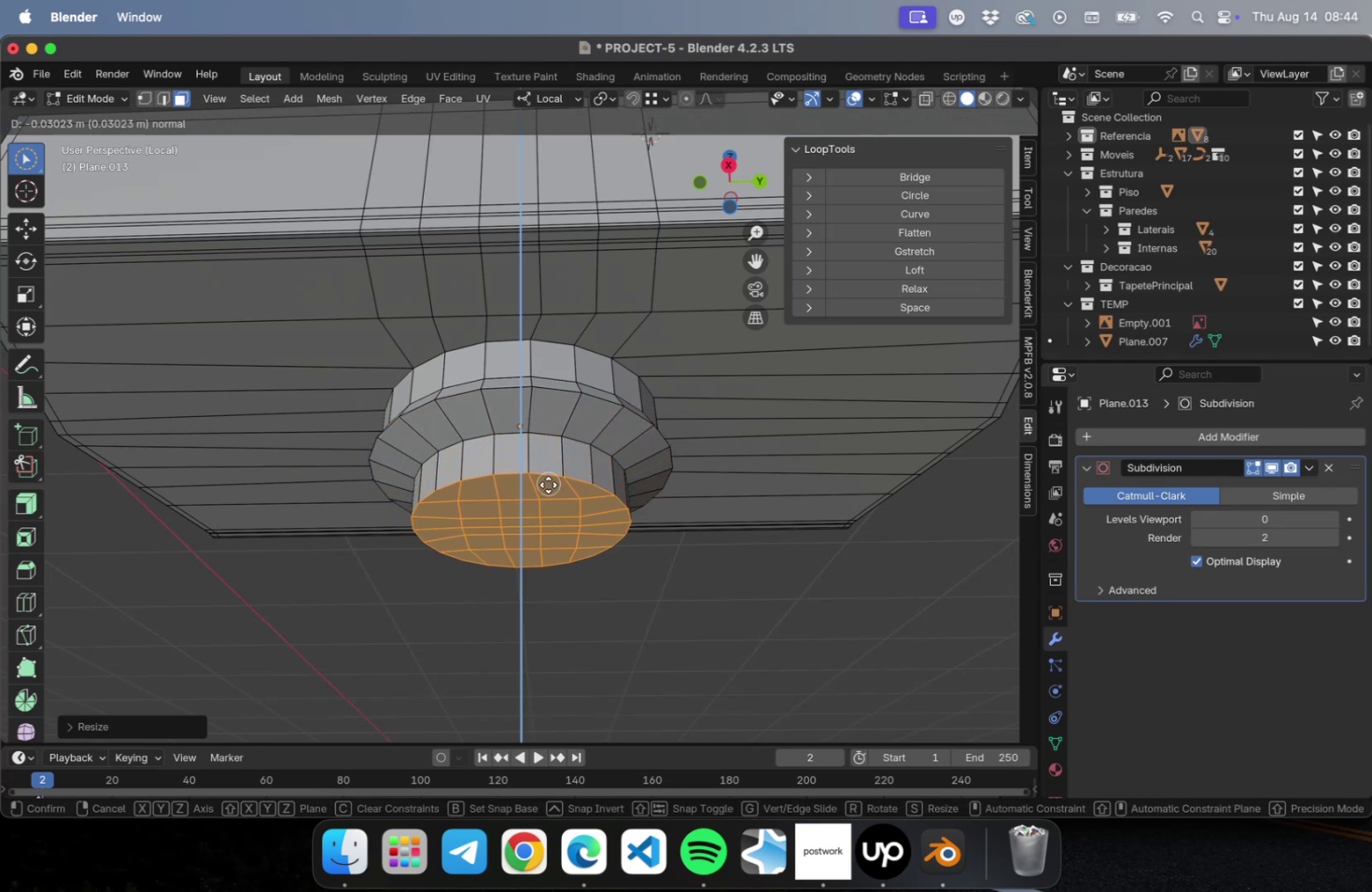 
left_click([548, 487])
 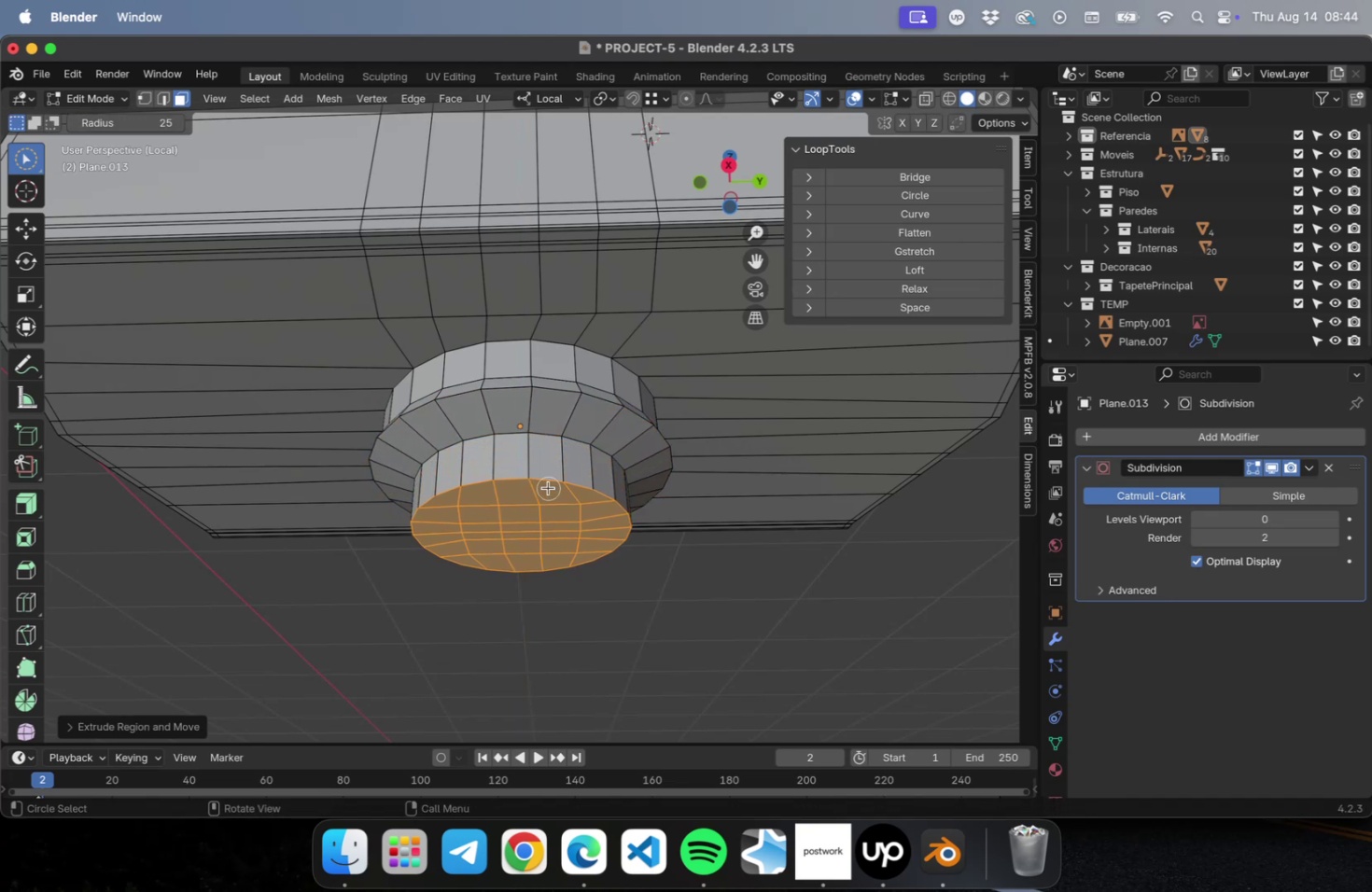 
key(NumLock)
 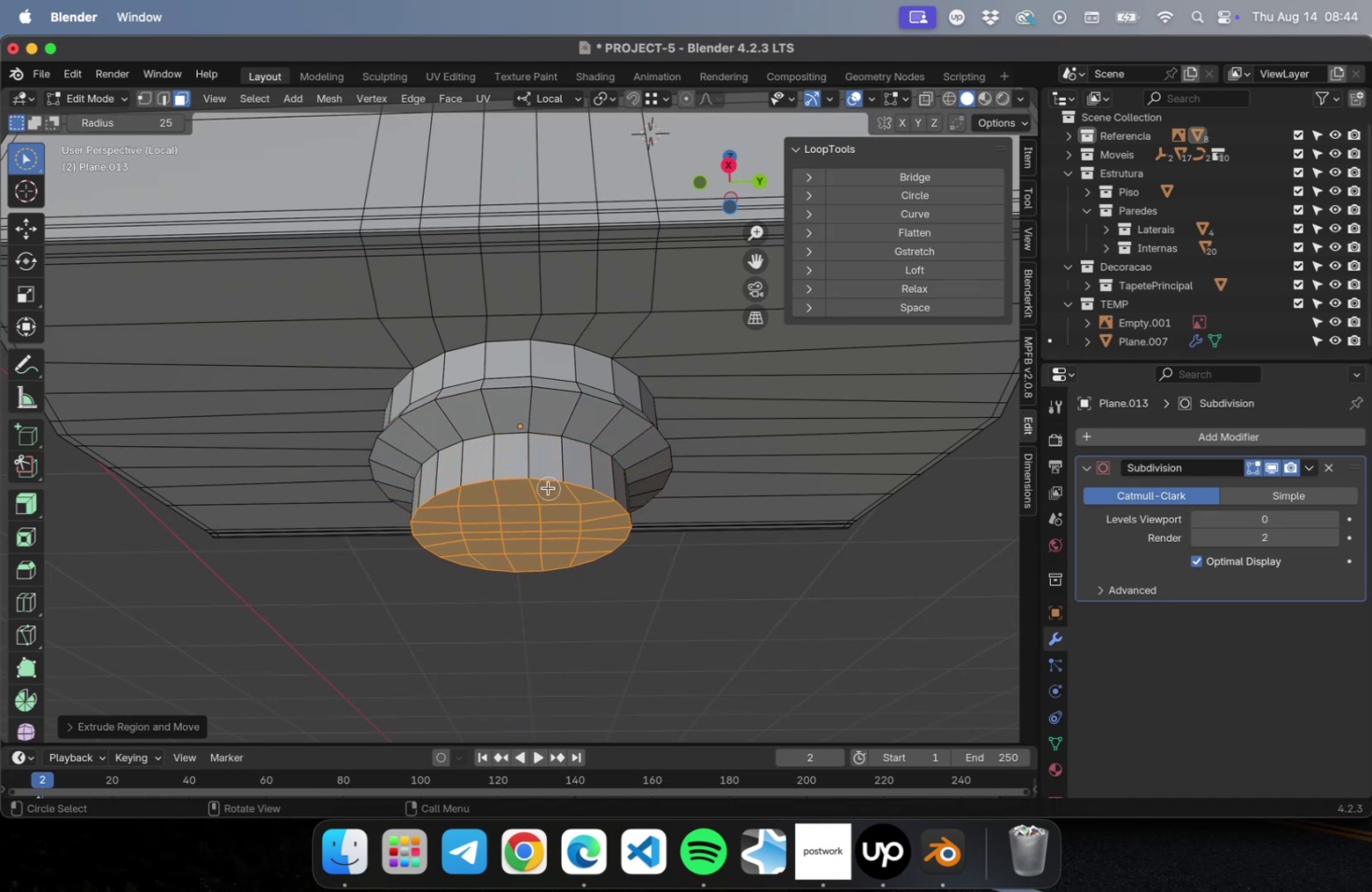 
key(NumpadDivide)
 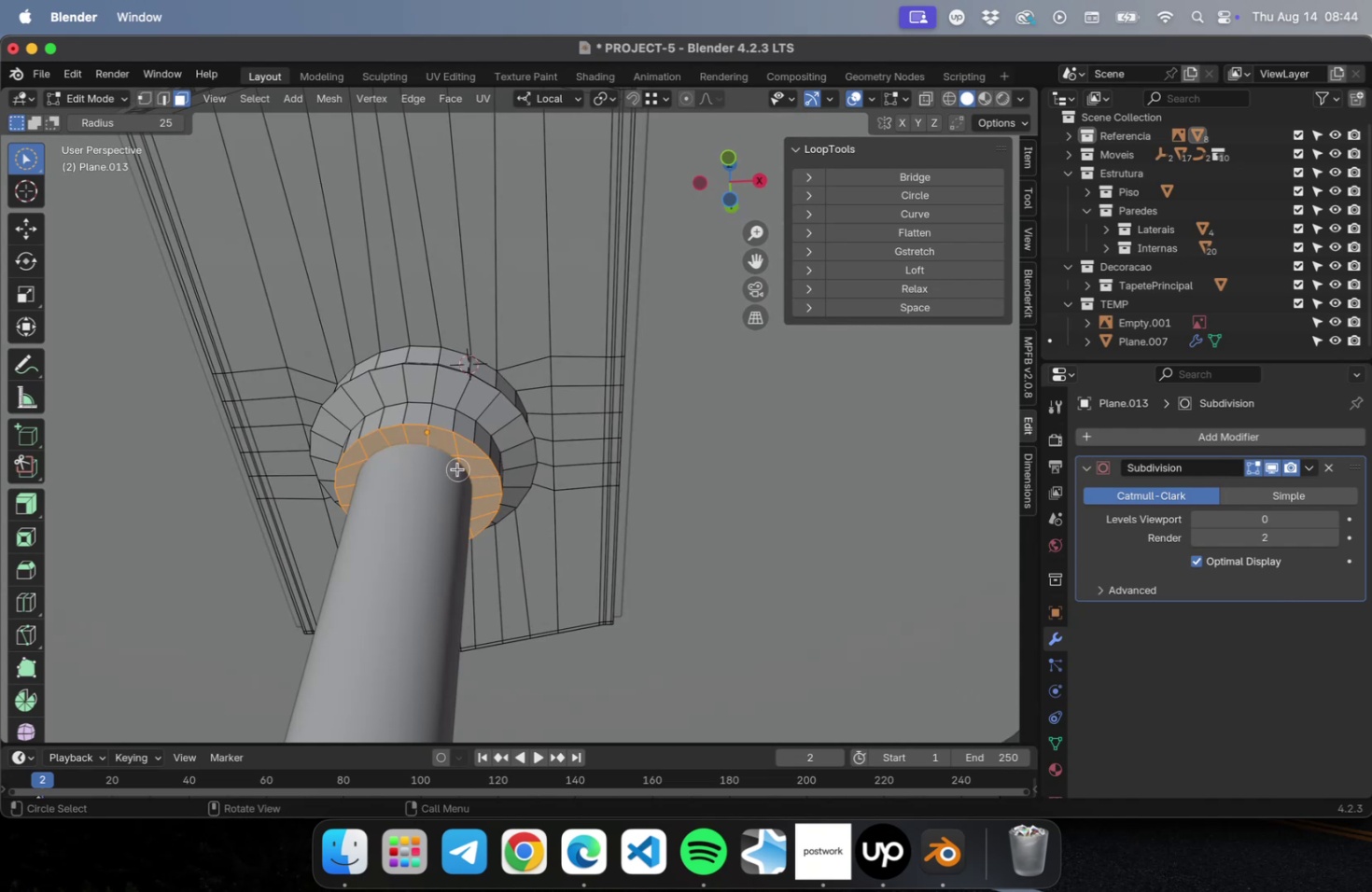 
wait(5.27)
 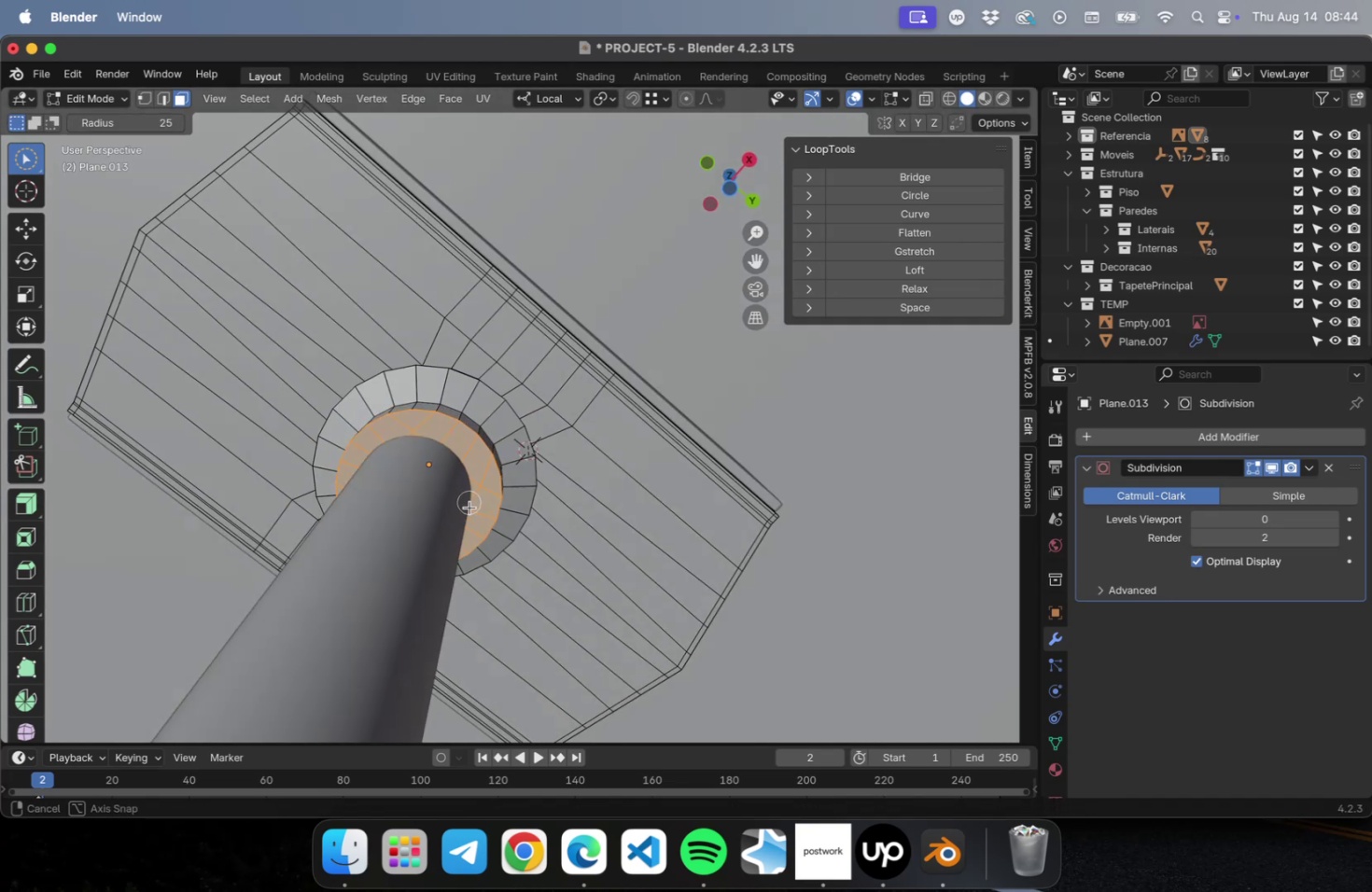 
key(E)
 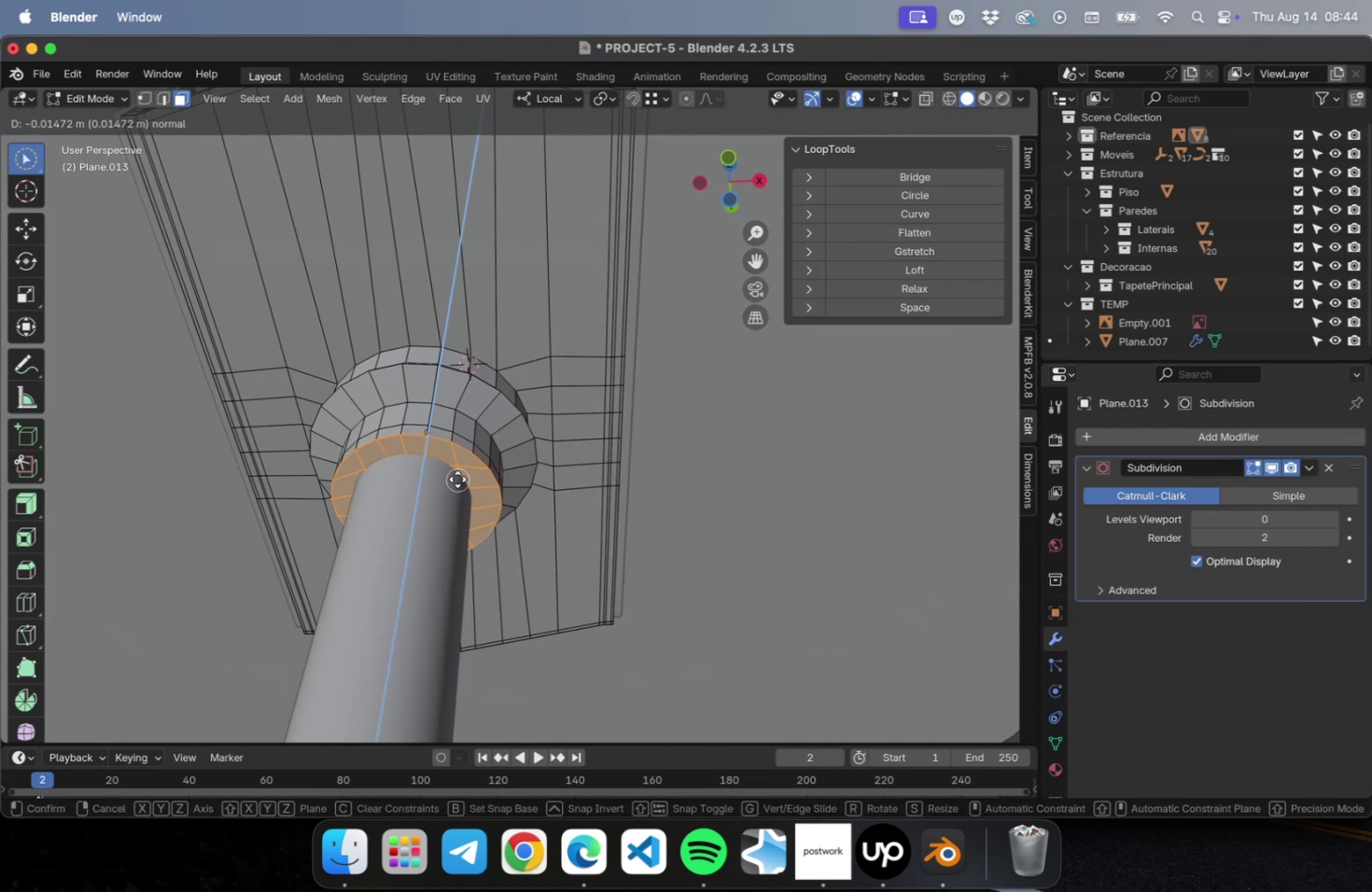 
left_click([457, 479])
 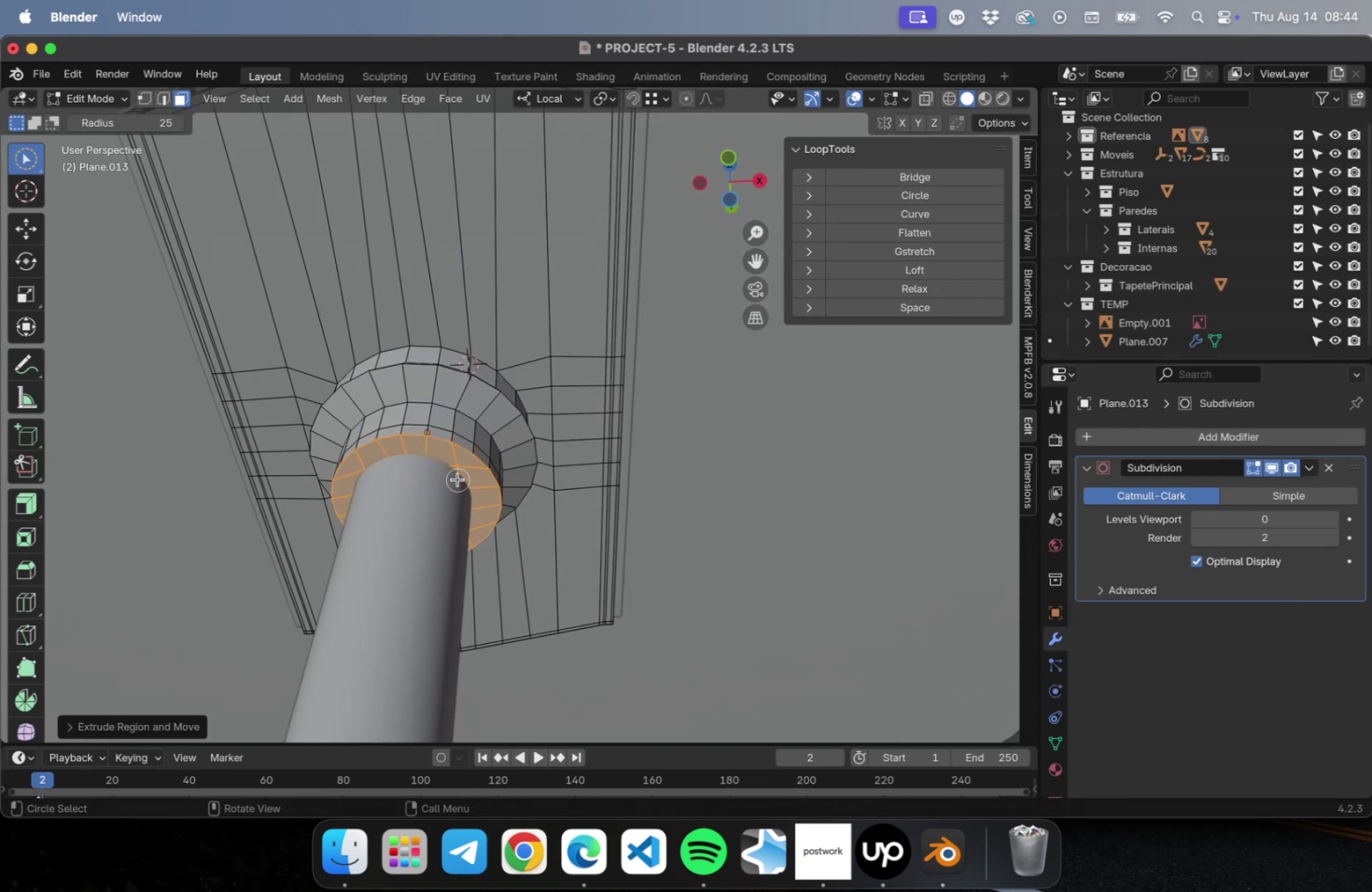 
key(S)
 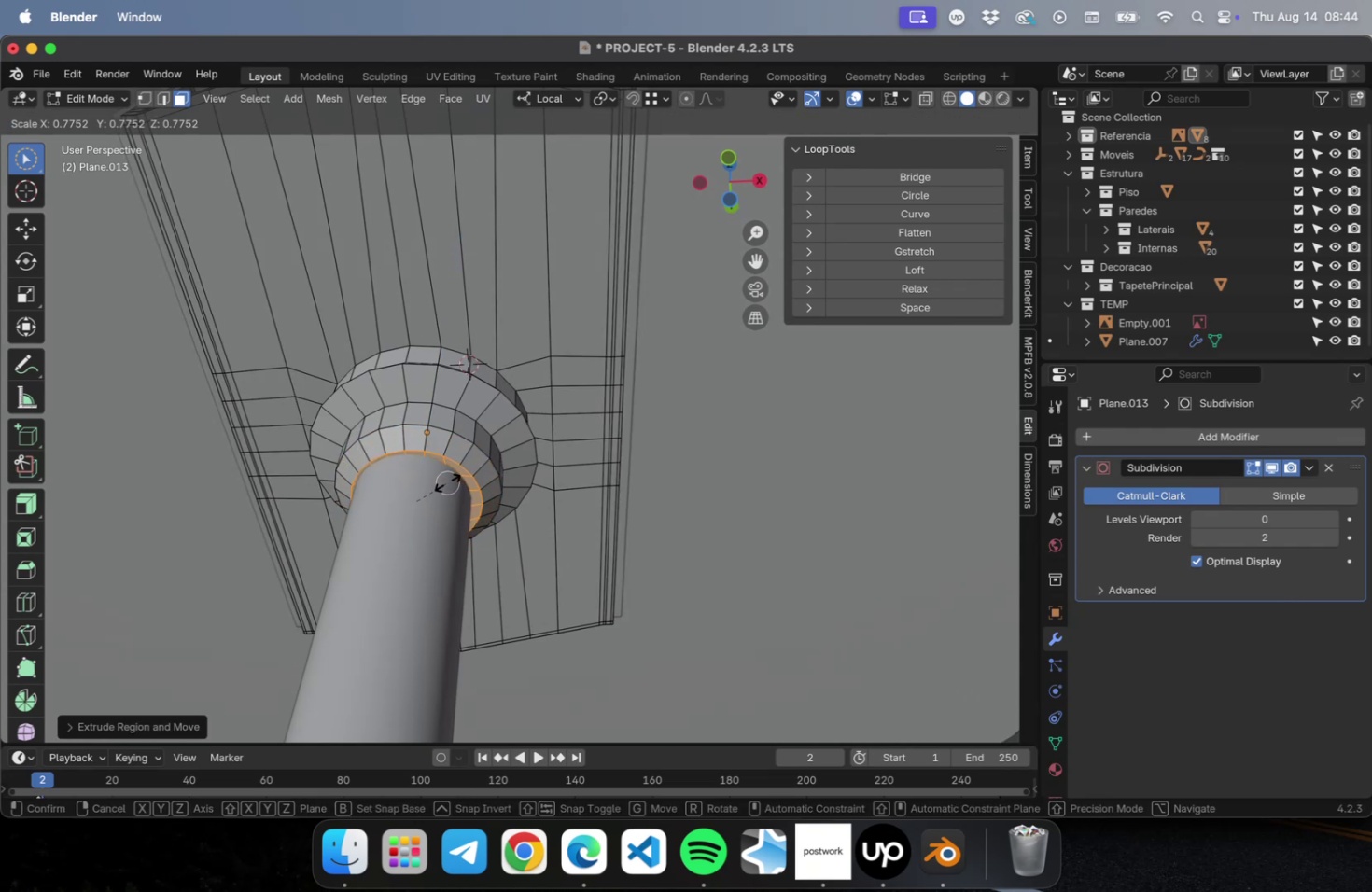 
left_click([445, 481])
 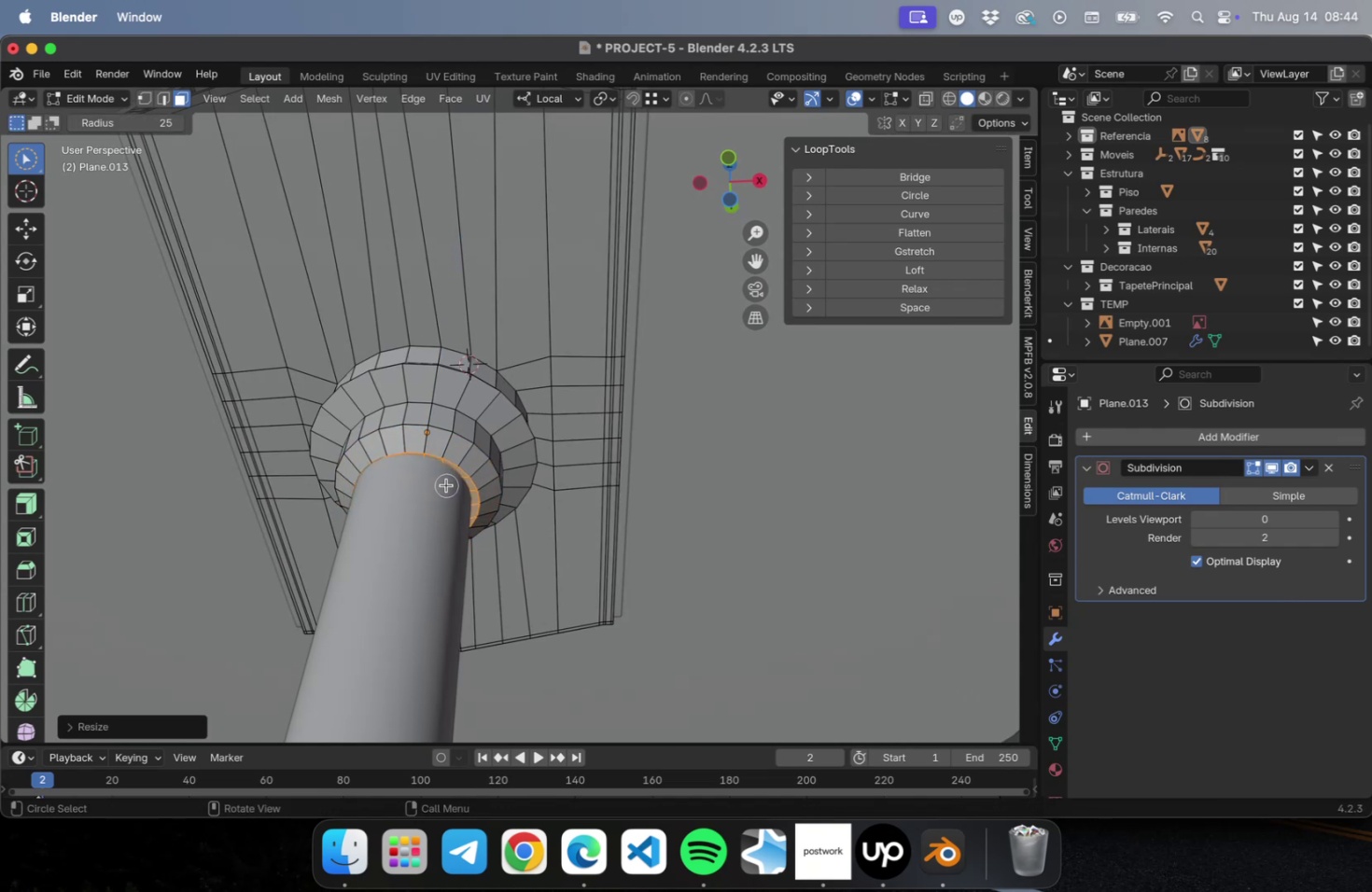 
key(E)
 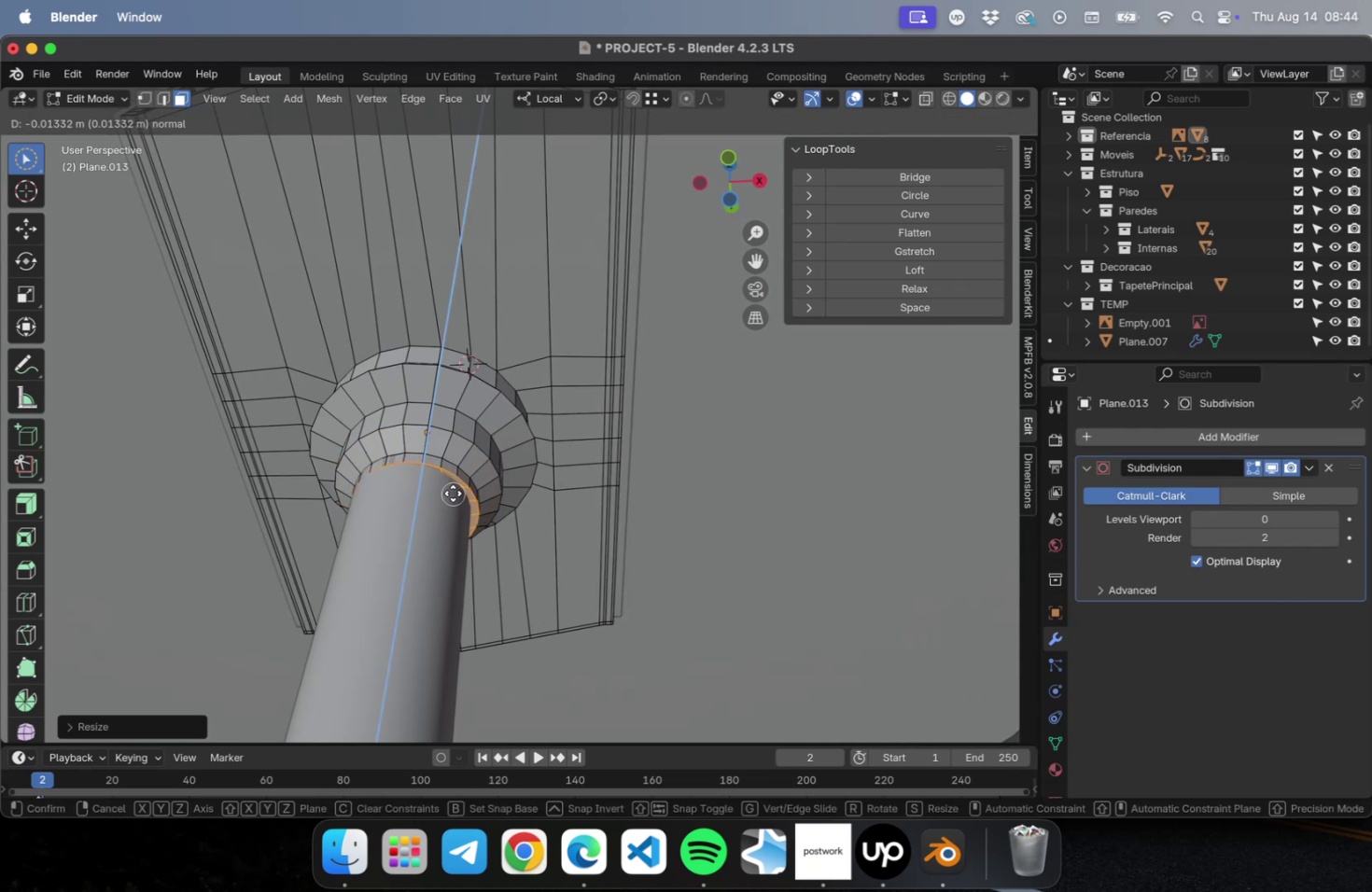 
left_click([453, 493])
 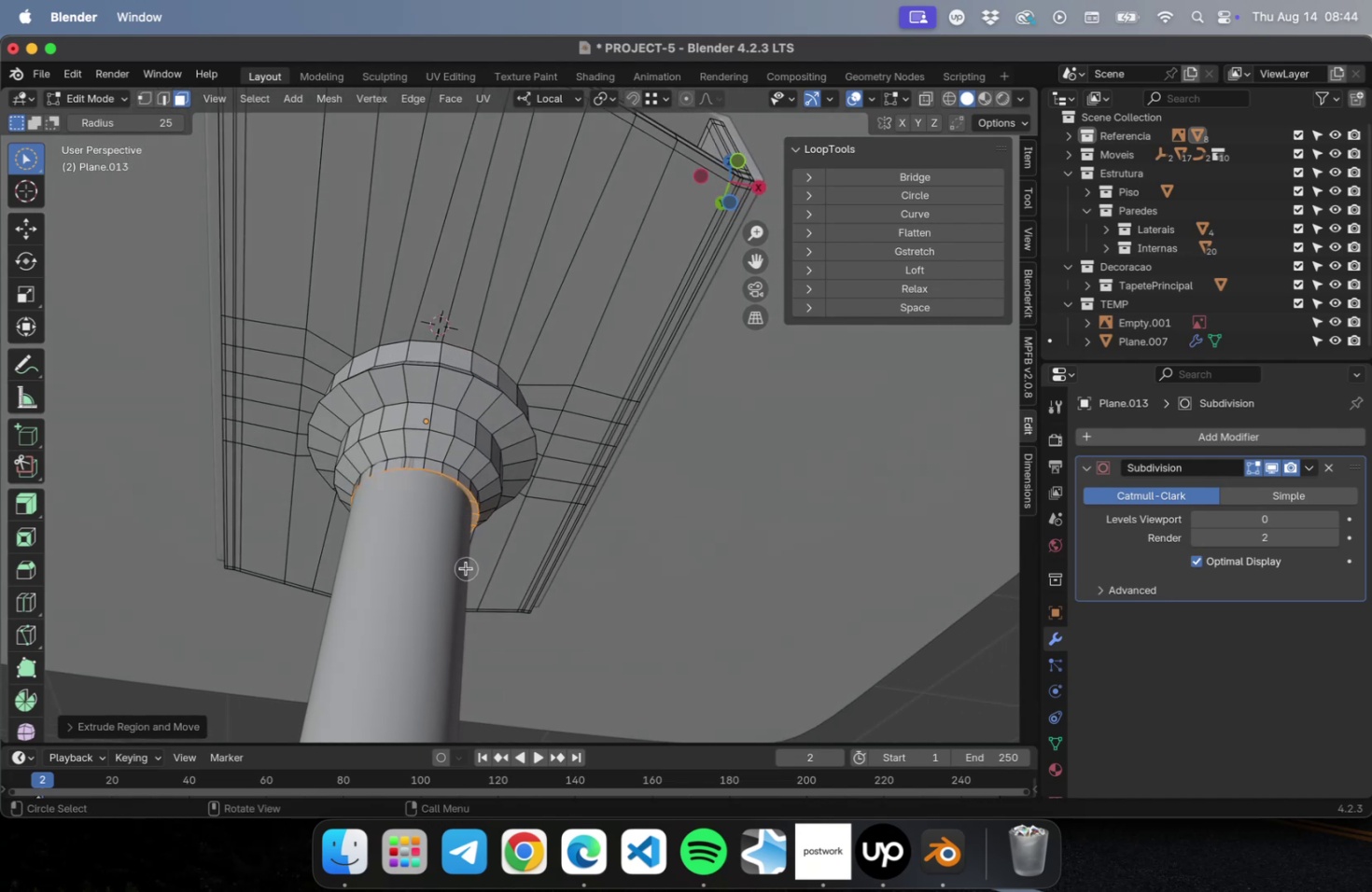 
key(Tab)
 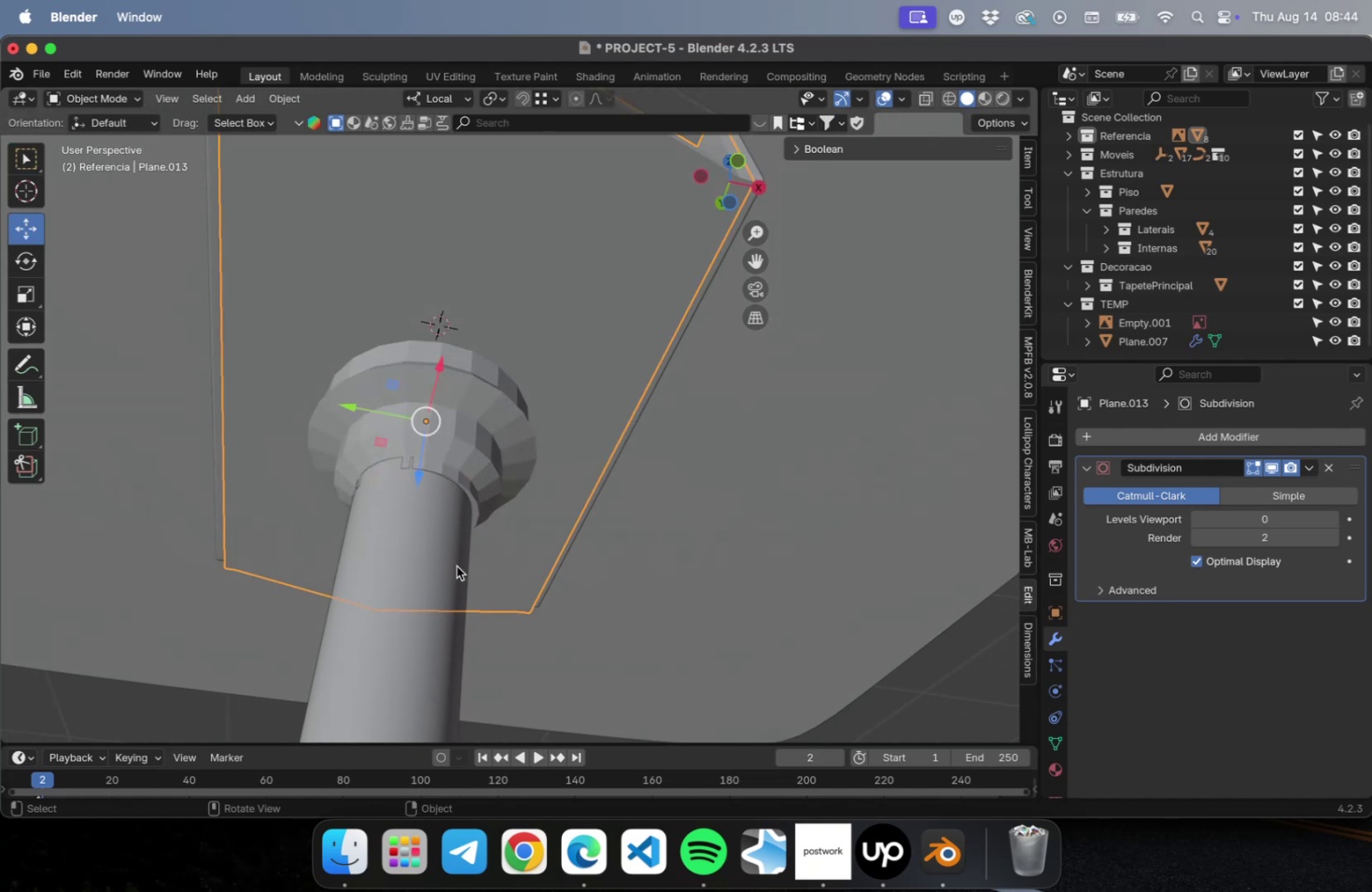 
left_click([452, 564])
 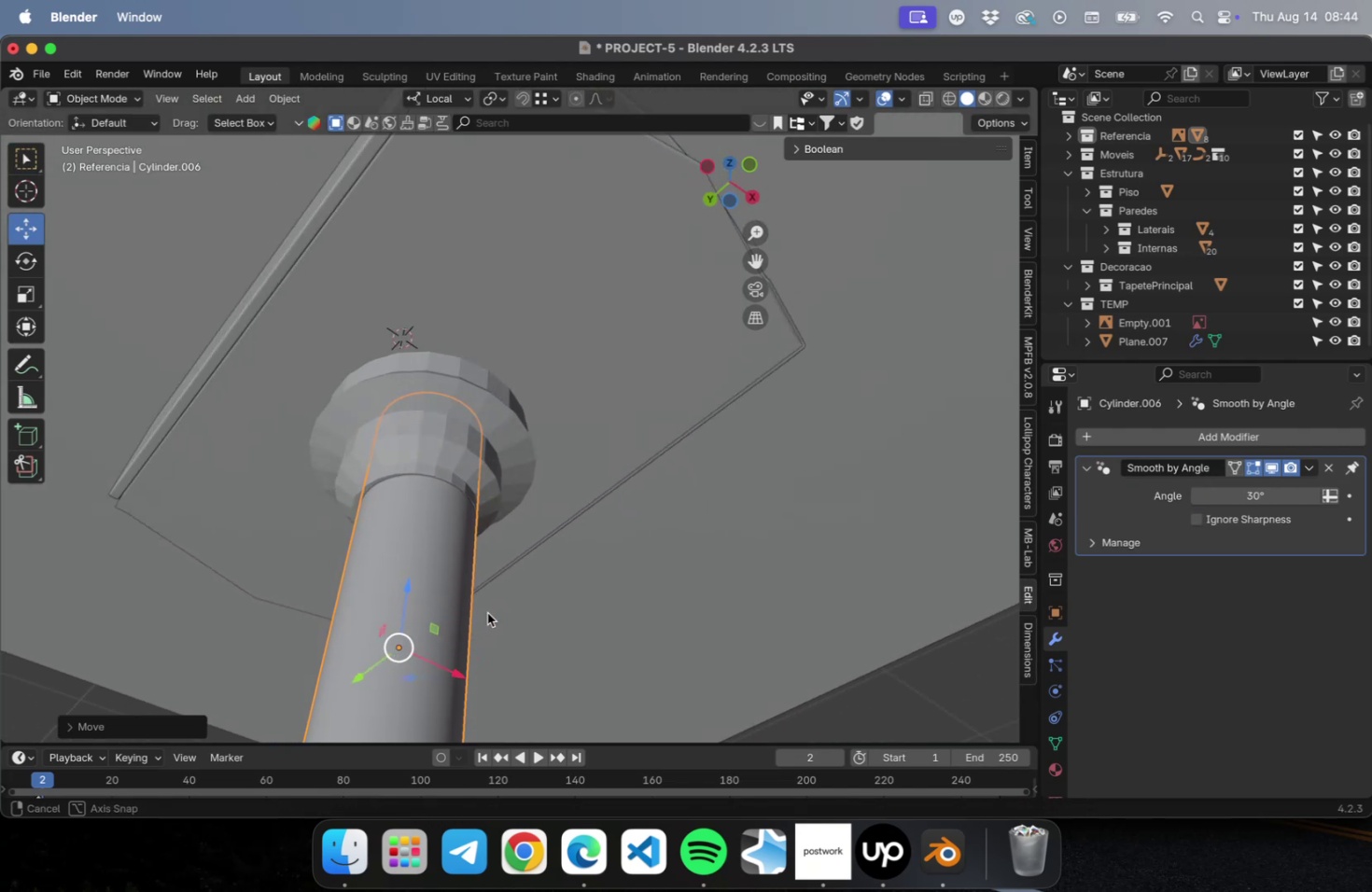 
wait(6.42)
 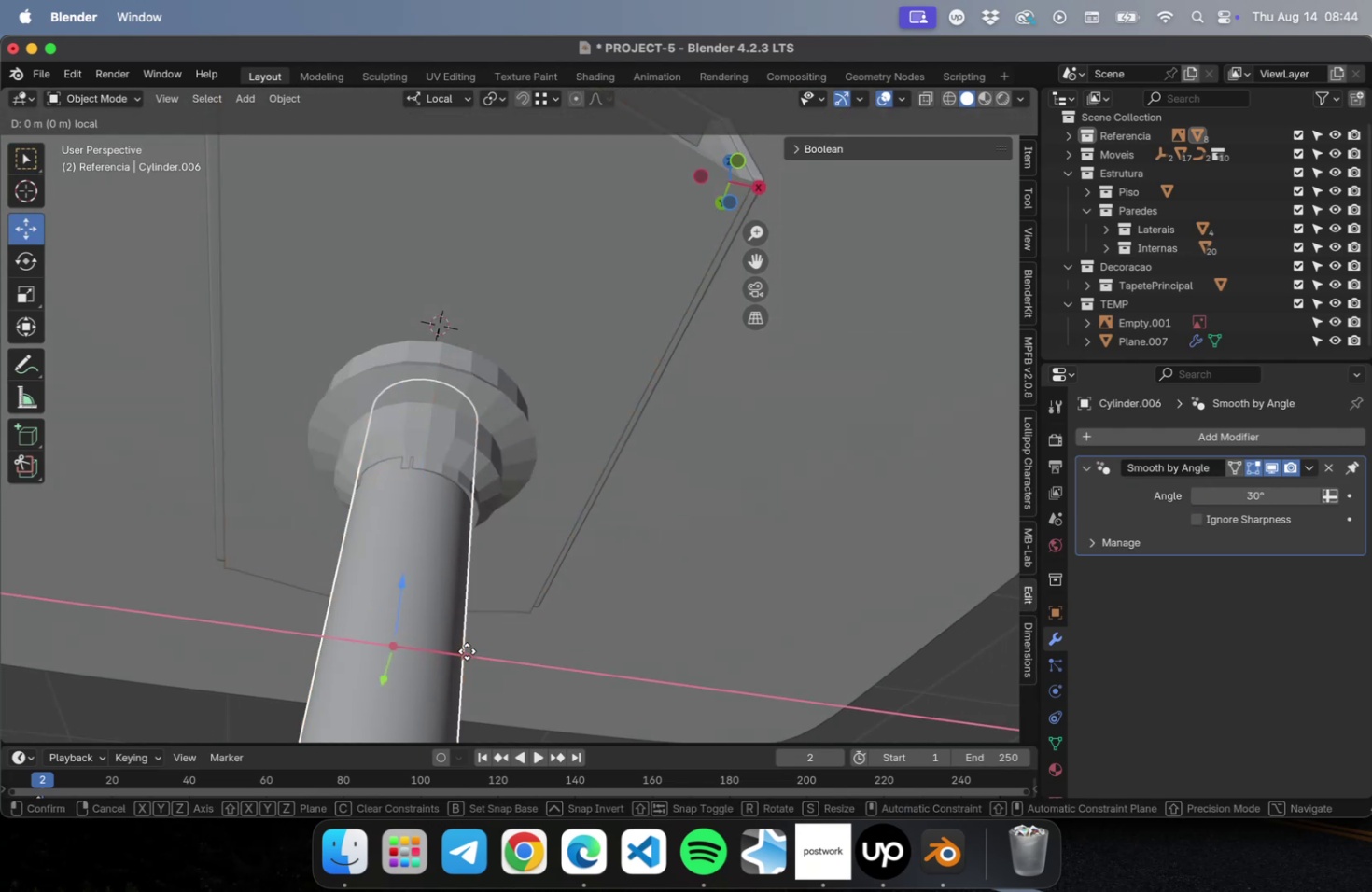 
key(NumLock)
 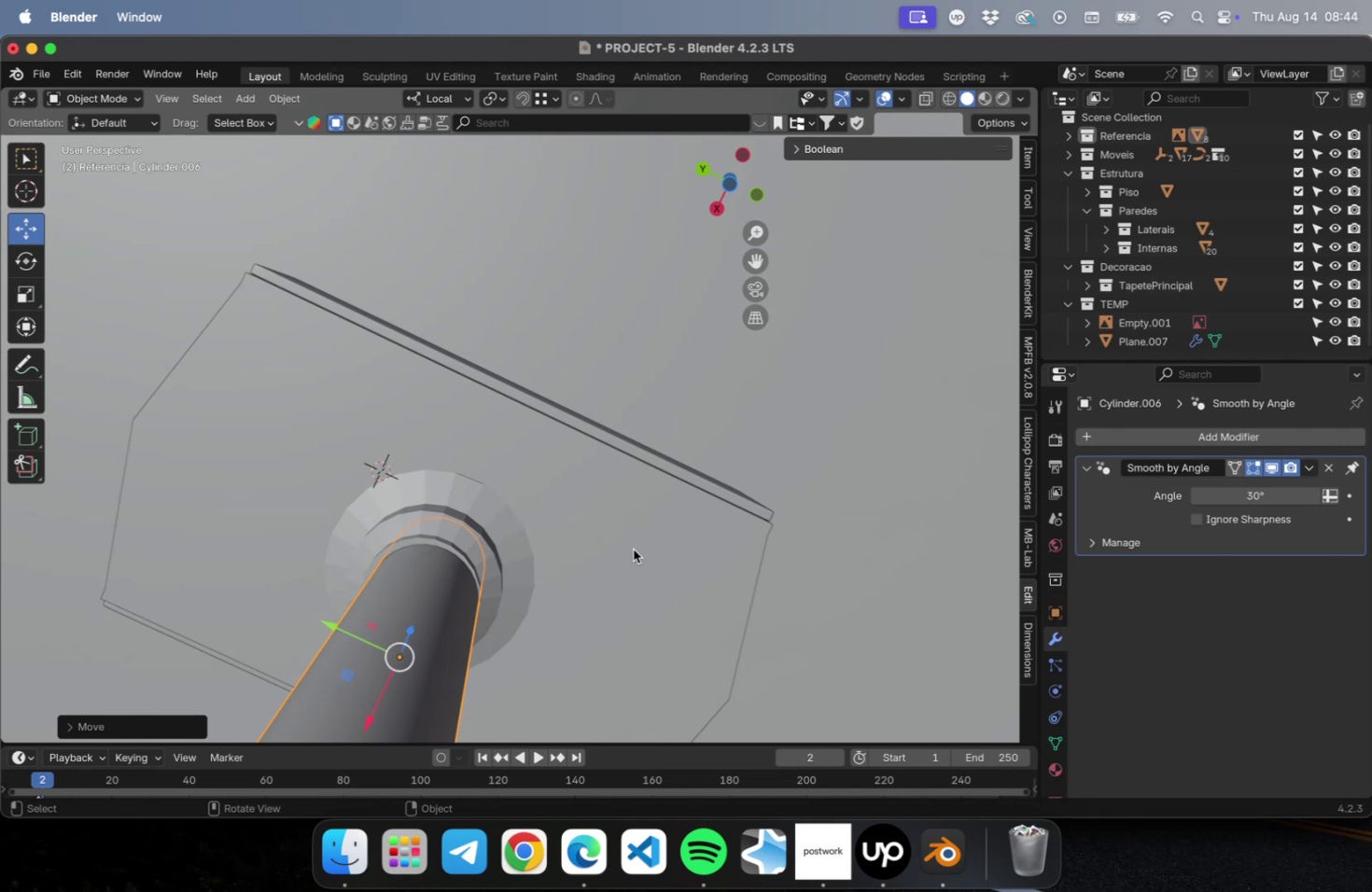 
key(Numpad7)
 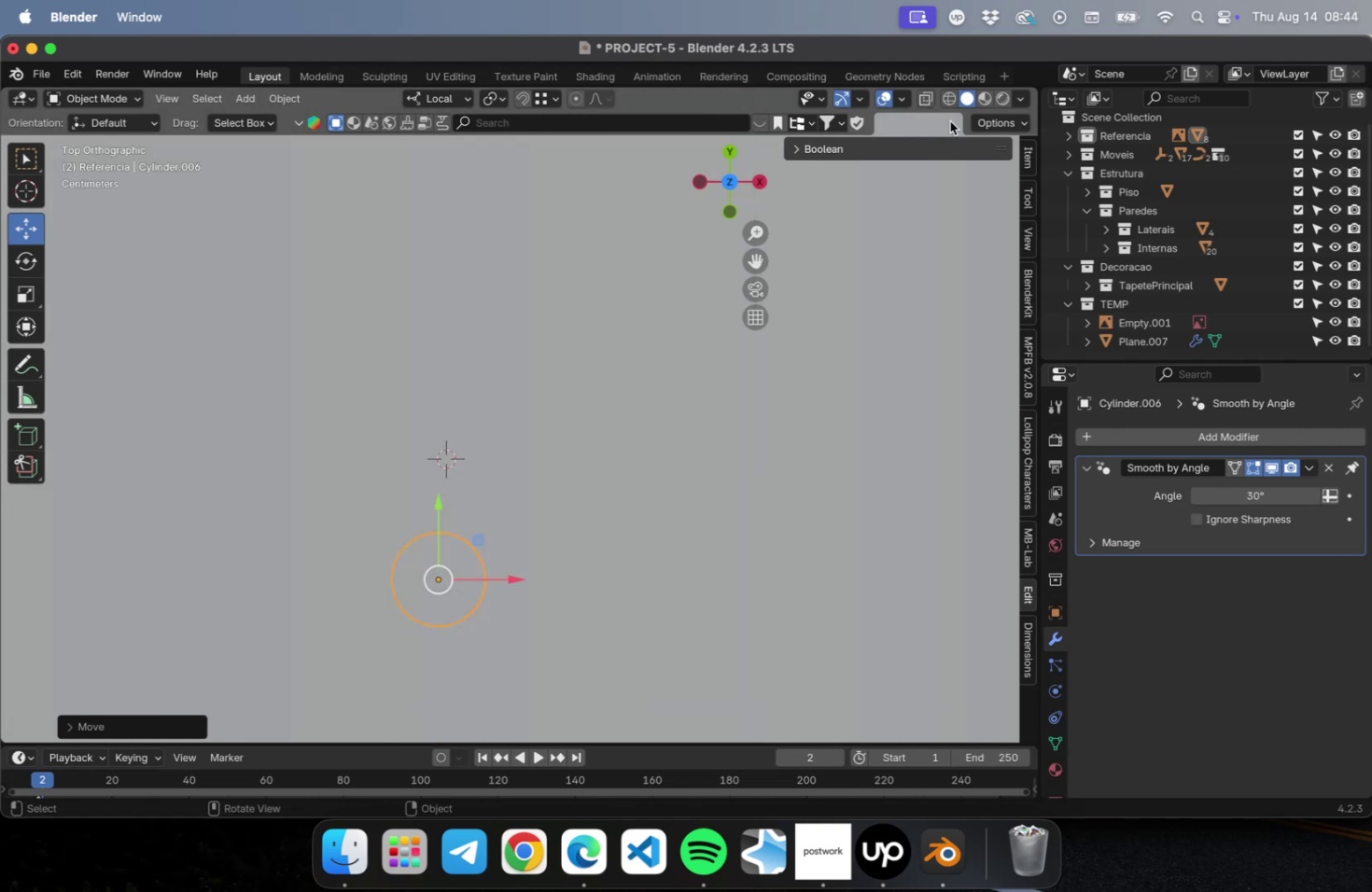 
left_click([949, 93])
 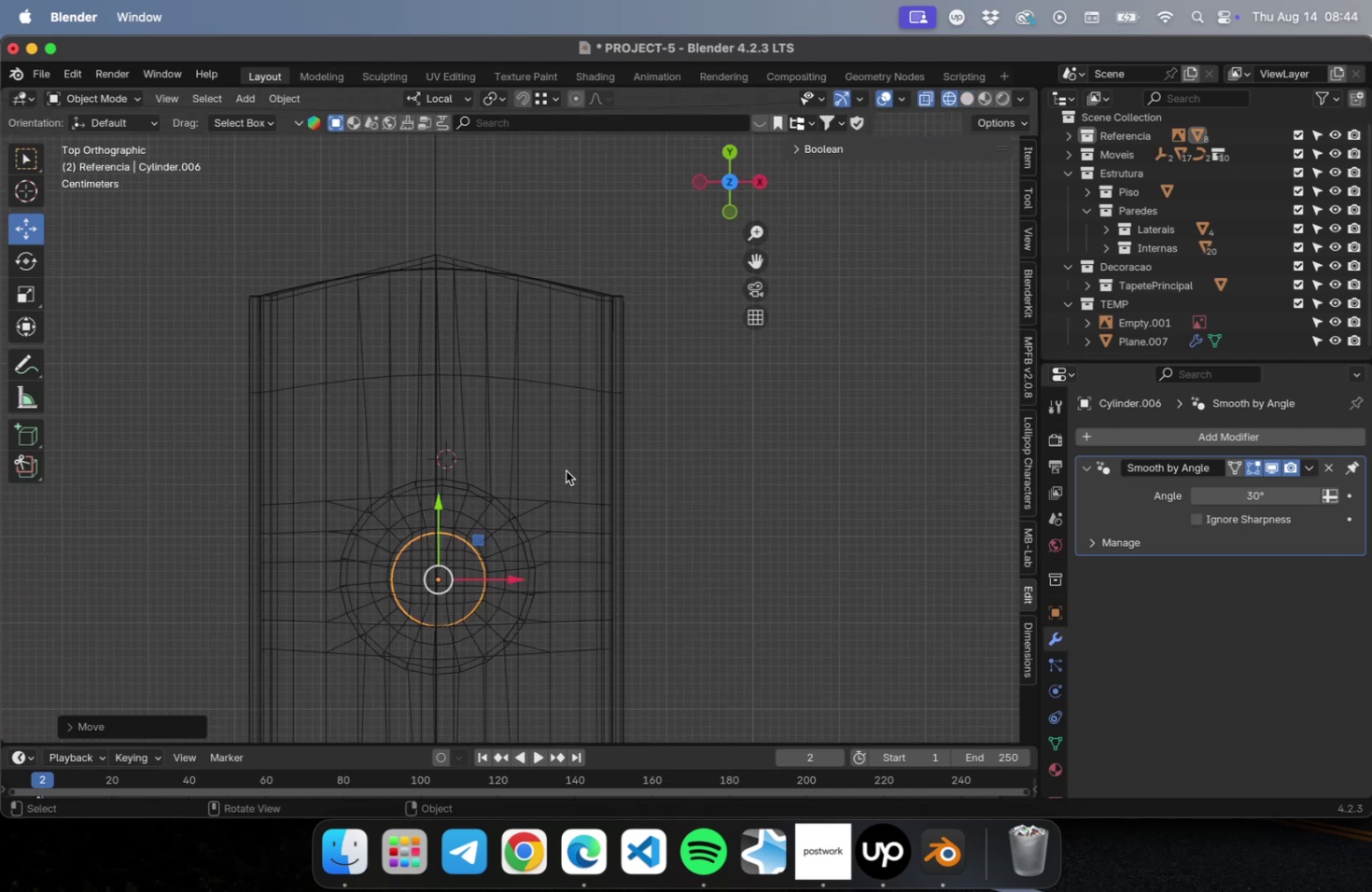 
scroll: coordinate [490, 534], scroll_direction: up, amount: 14.0
 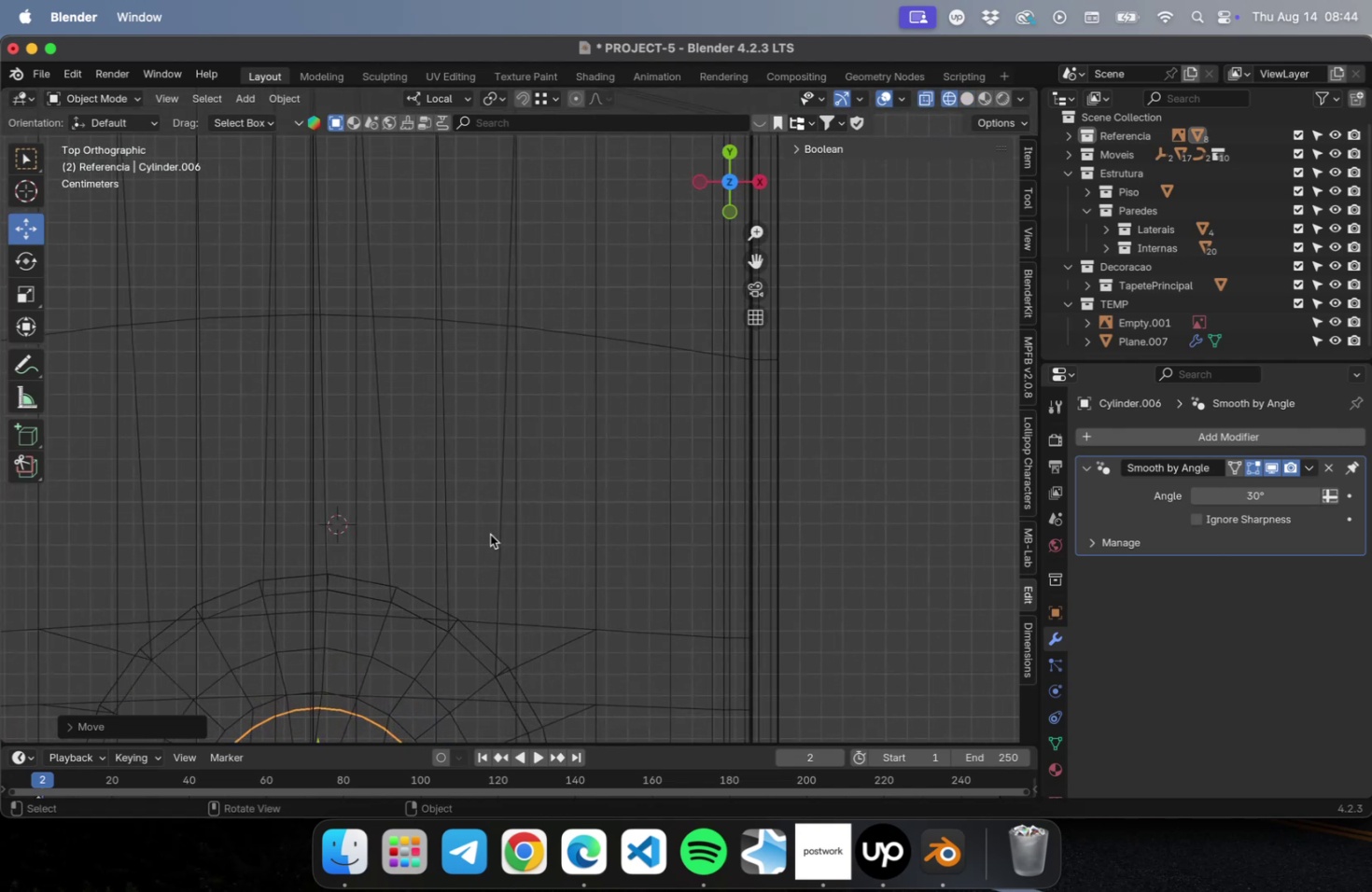 
hold_key(key=ShiftLeft, duration=0.45)
 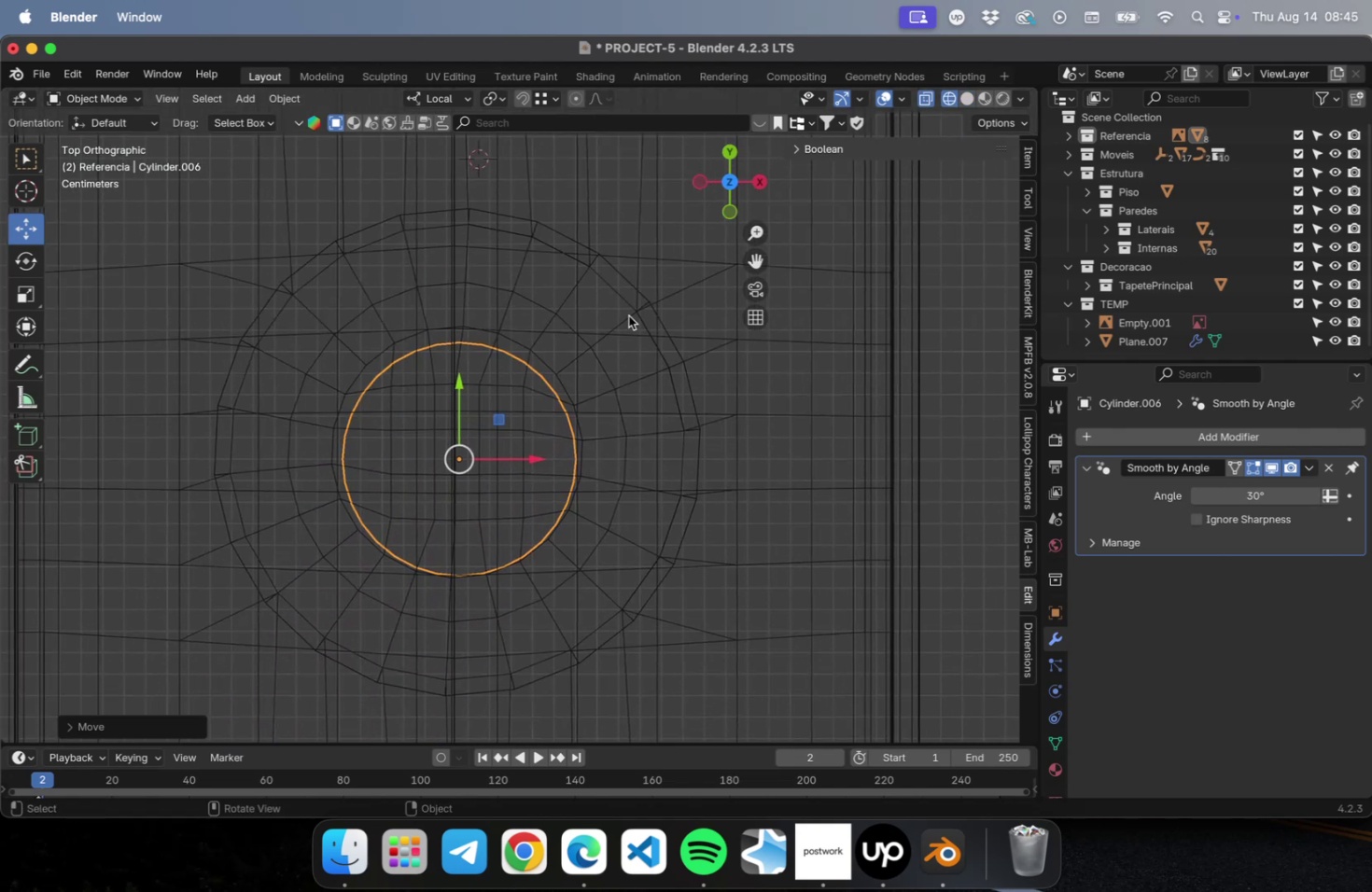 
scroll: coordinate [526, 424], scroll_direction: up, amount: 8.0
 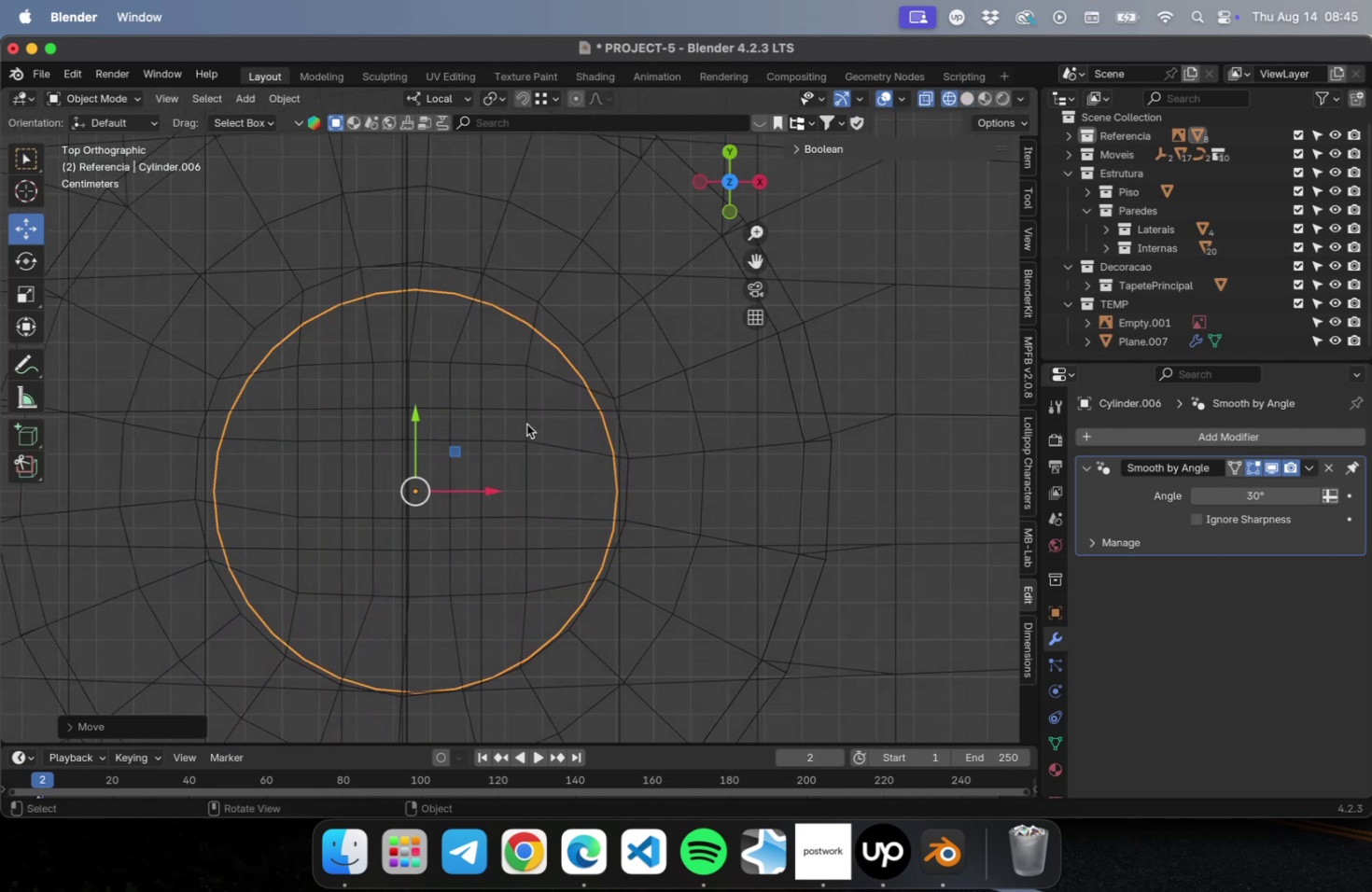 
hold_key(key=ShiftLeft, duration=0.63)
 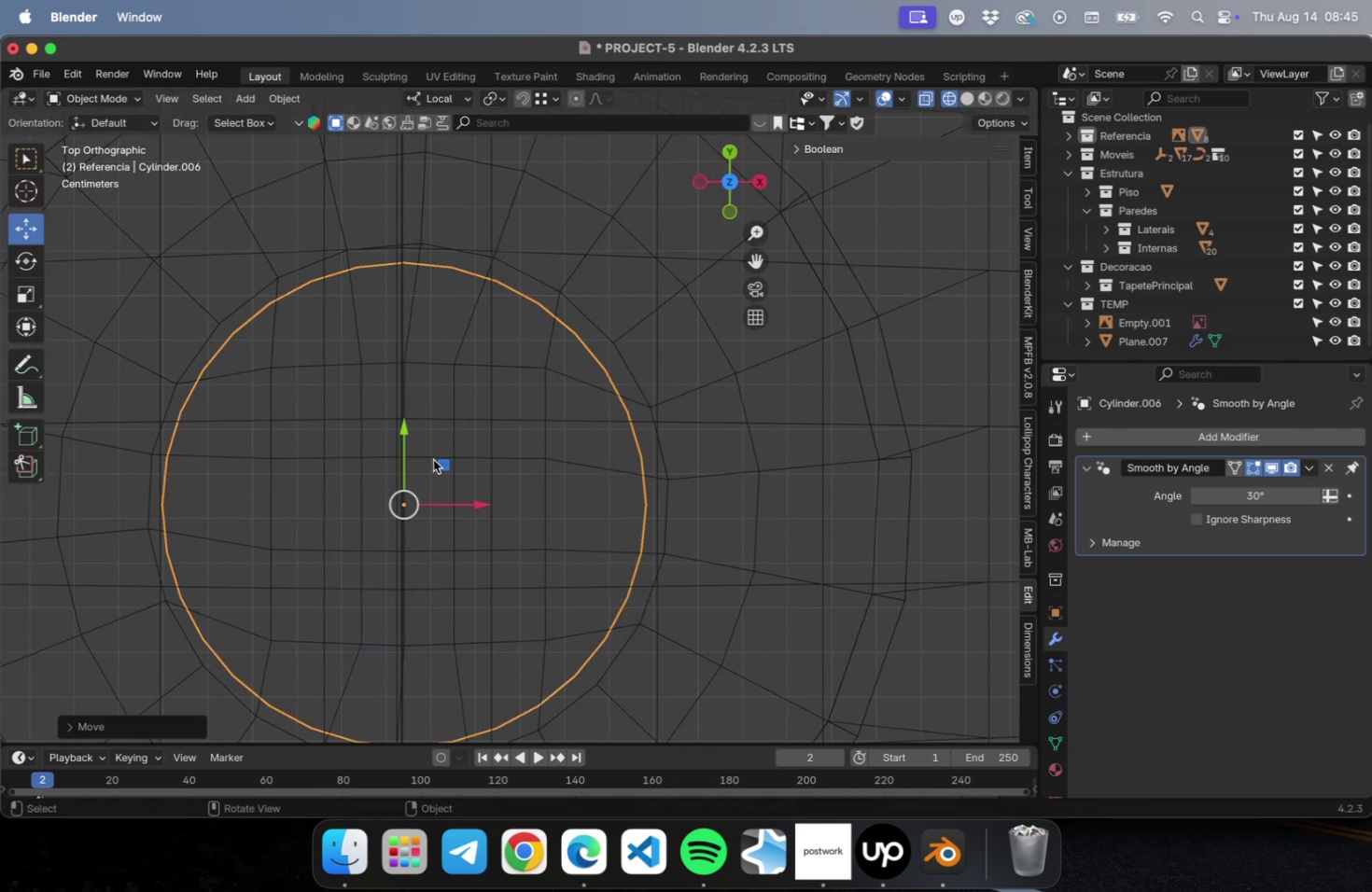 
left_click([966, 101])
 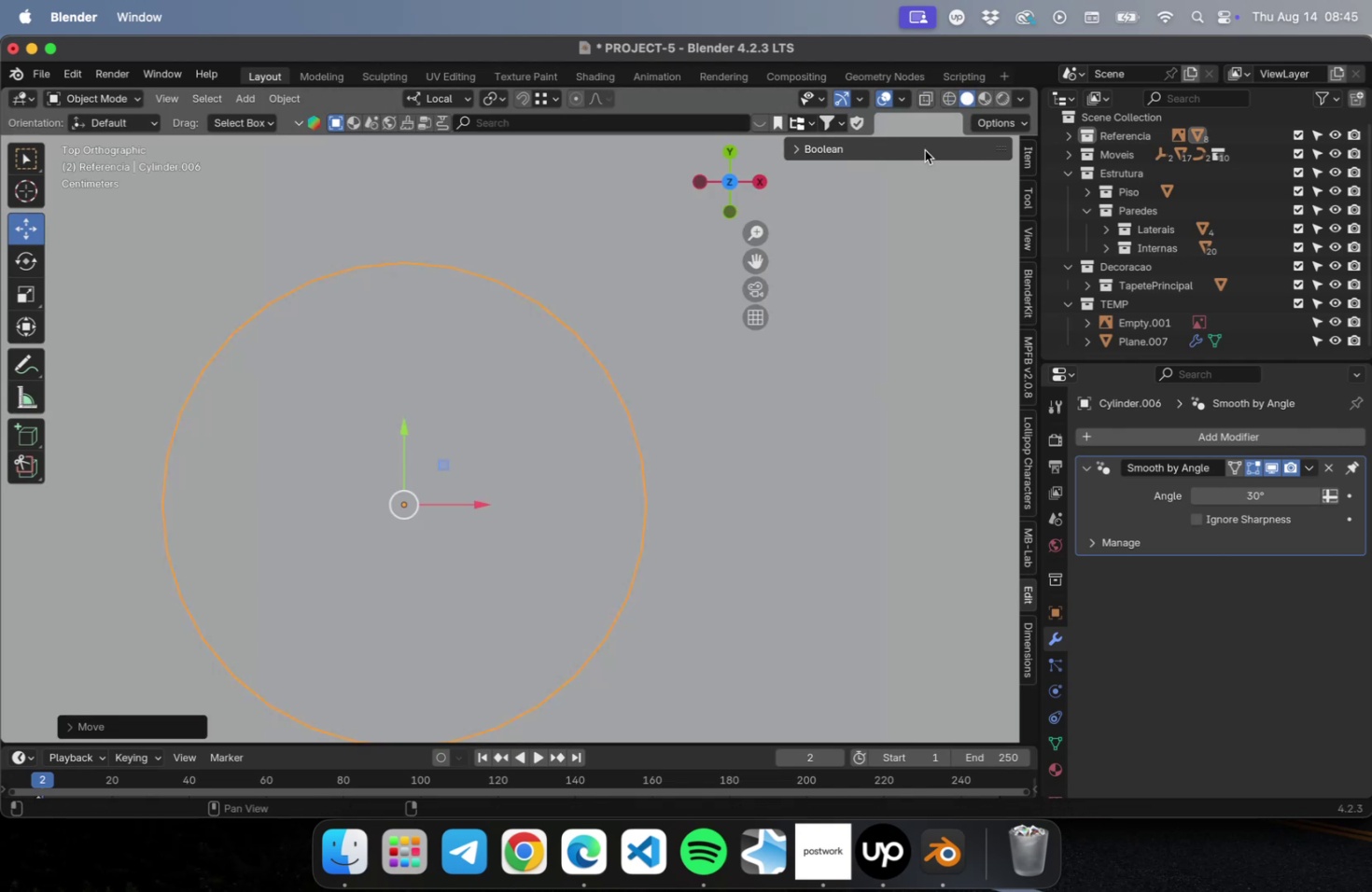 
scroll: coordinate [719, 528], scroll_direction: down, amount: 31.0
 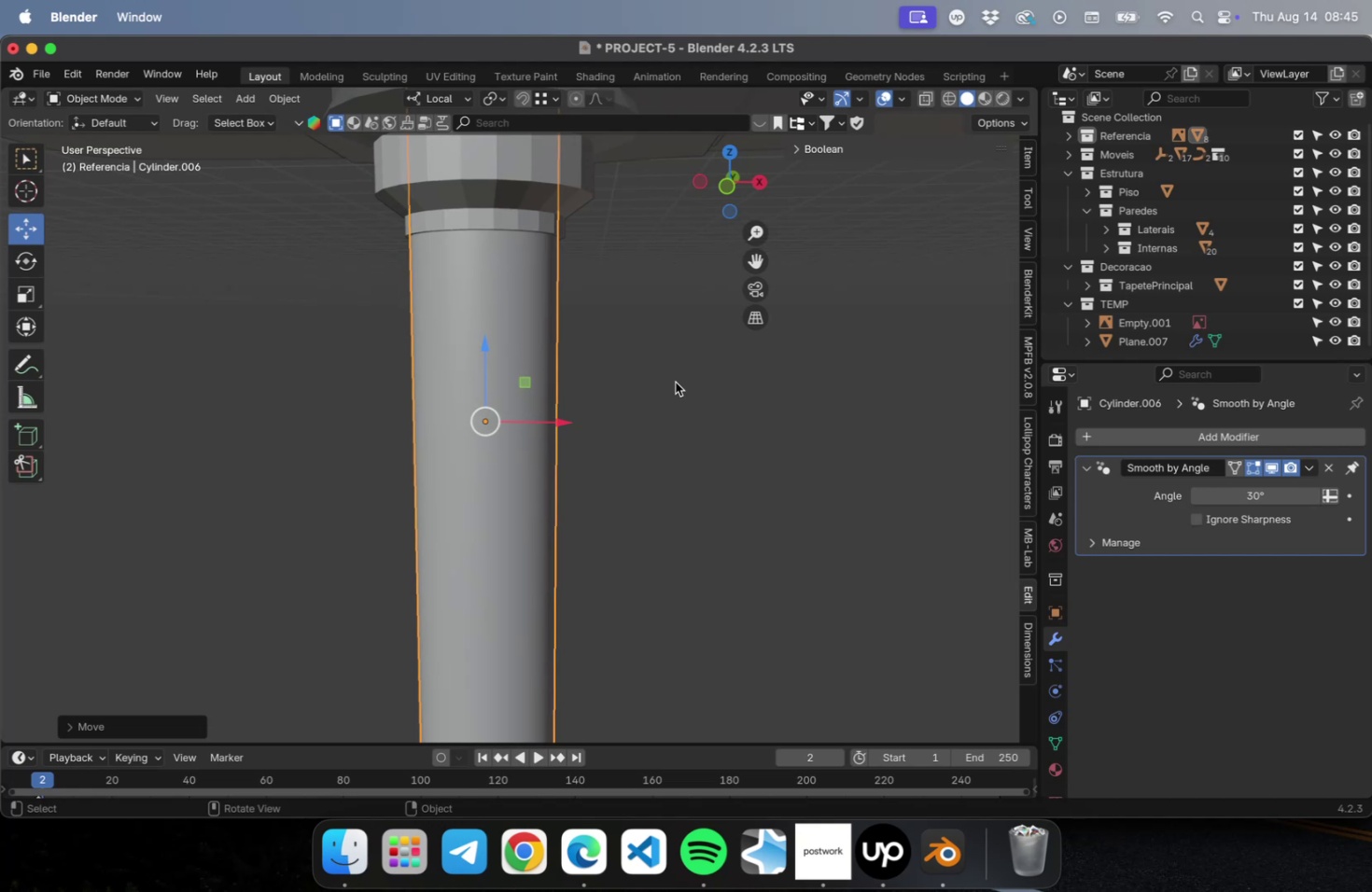 
key(NumLock)
 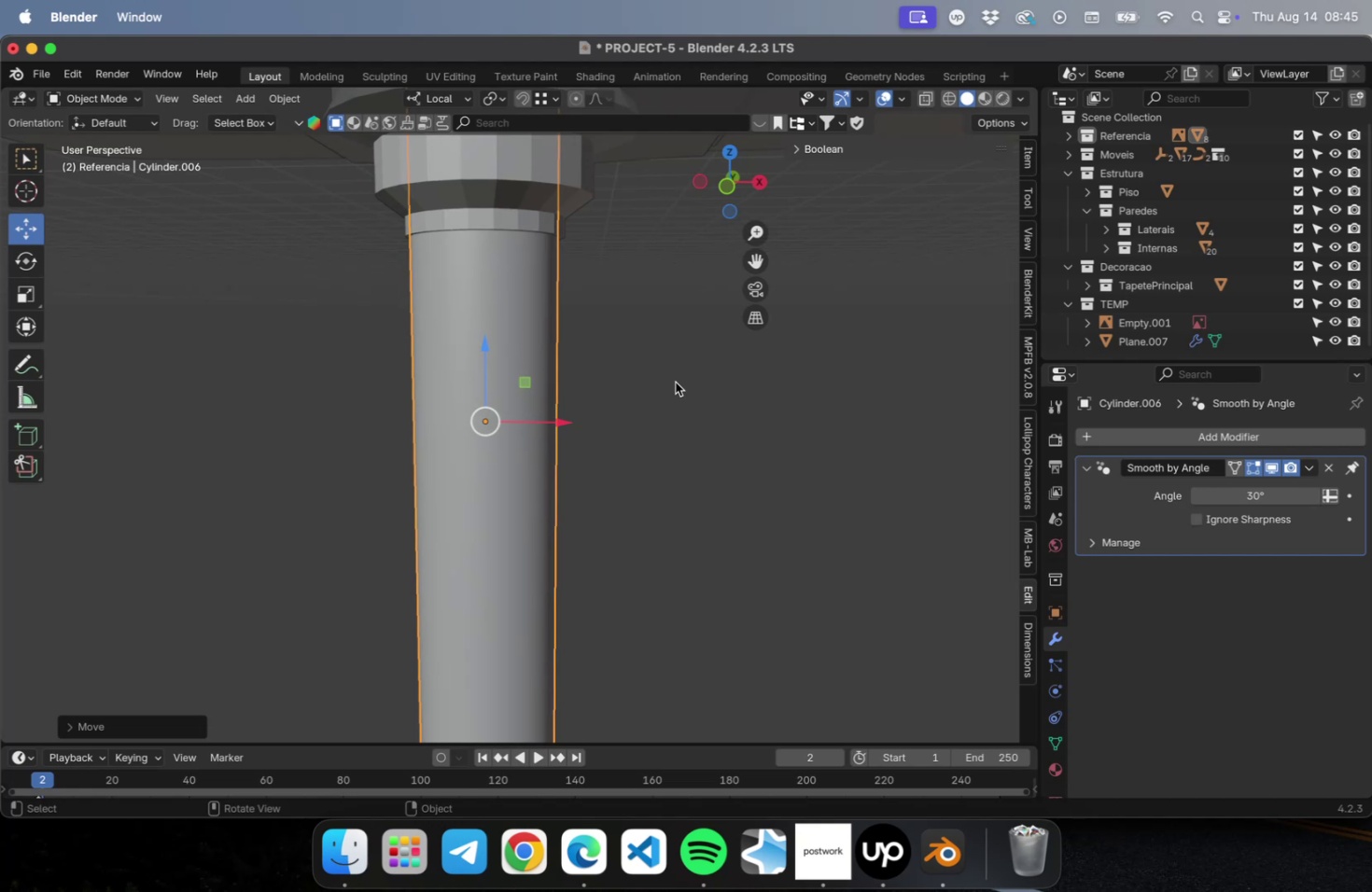 
key(Numpad3)
 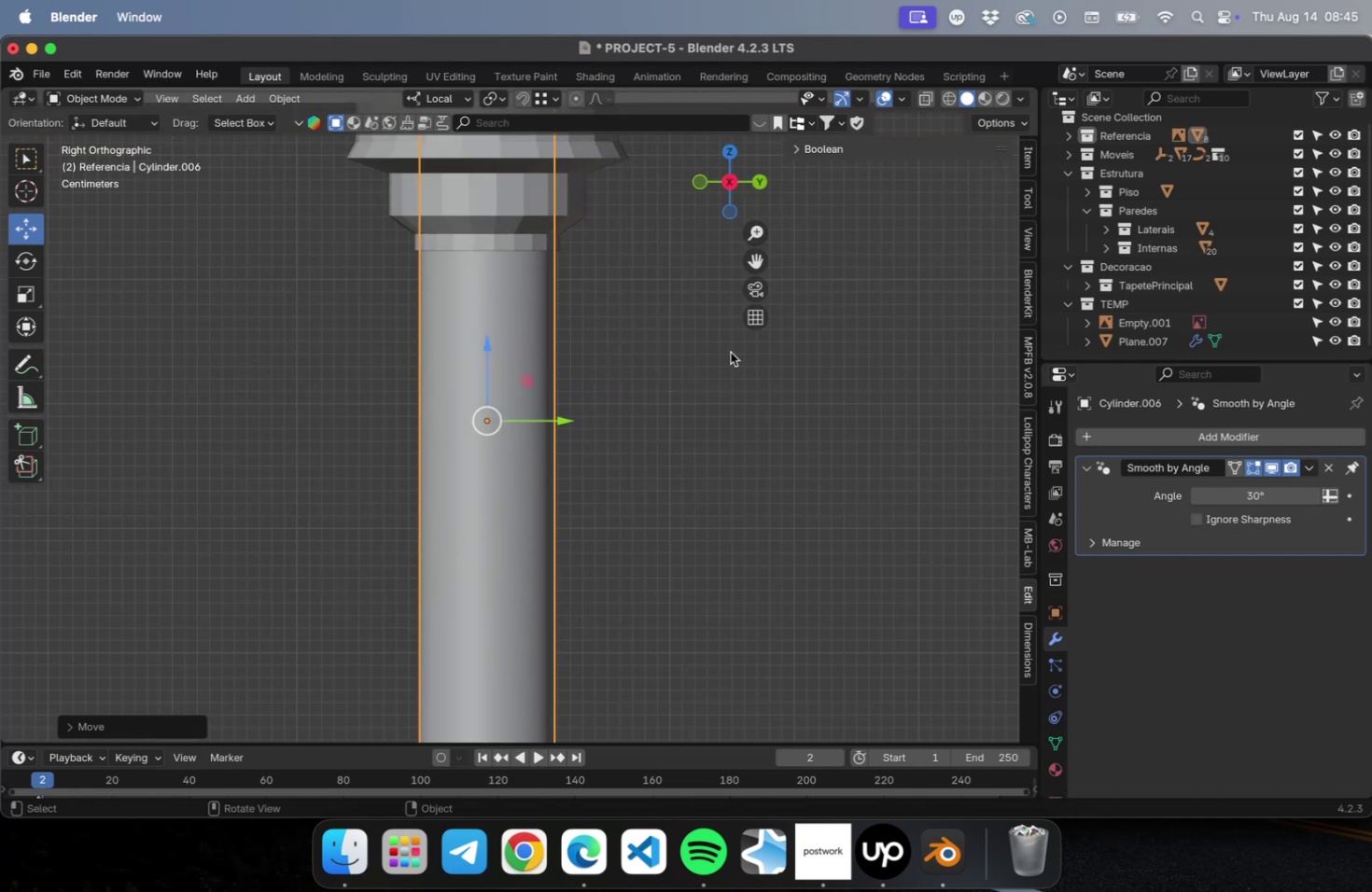 
hold_key(key=ShiftLeft, duration=0.48)
 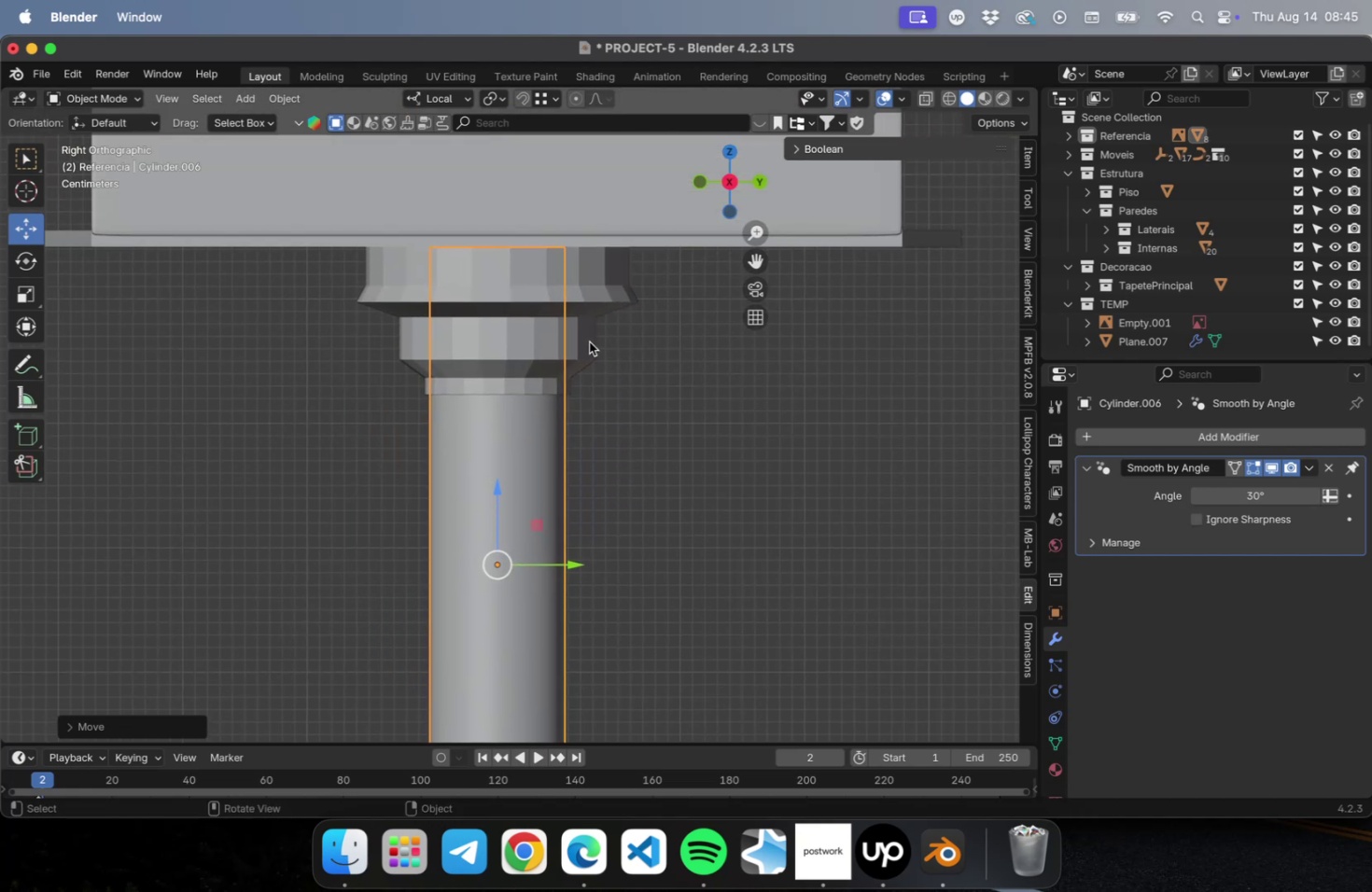 
scroll: coordinate [586, 334], scroll_direction: up, amount: 15.0
 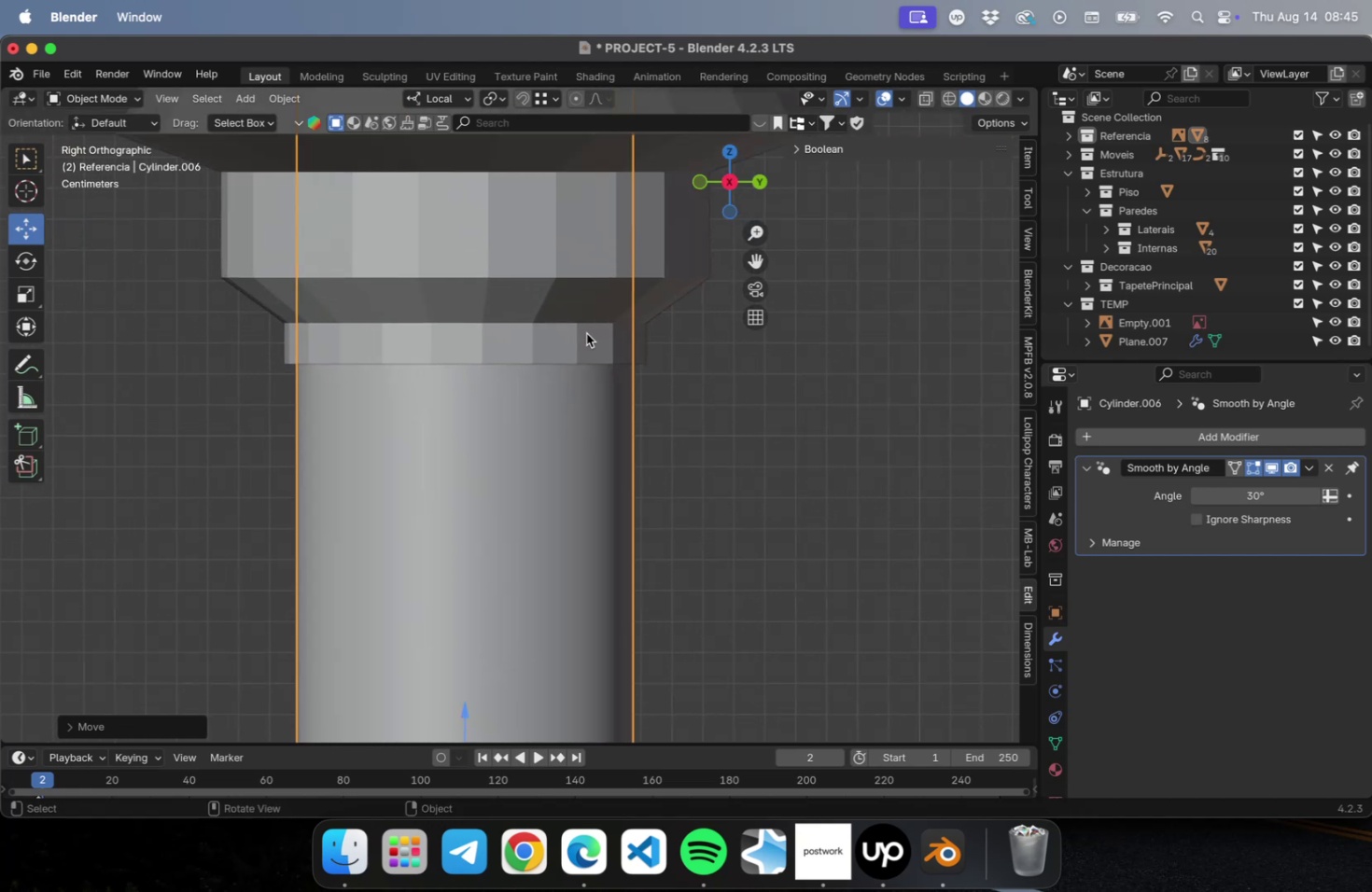 
hold_key(key=ShiftLeft, duration=0.45)
 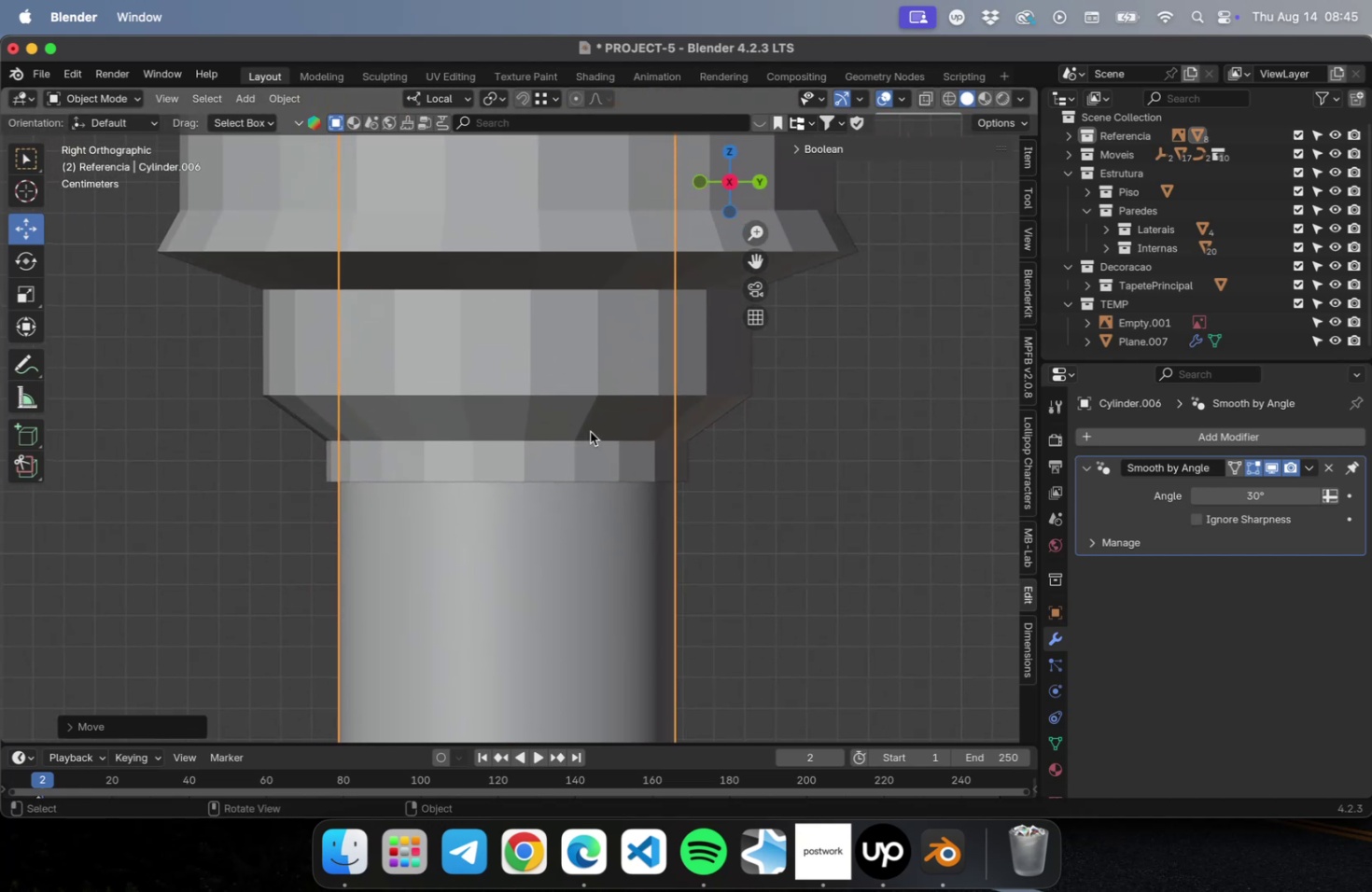 
key(Tab)
 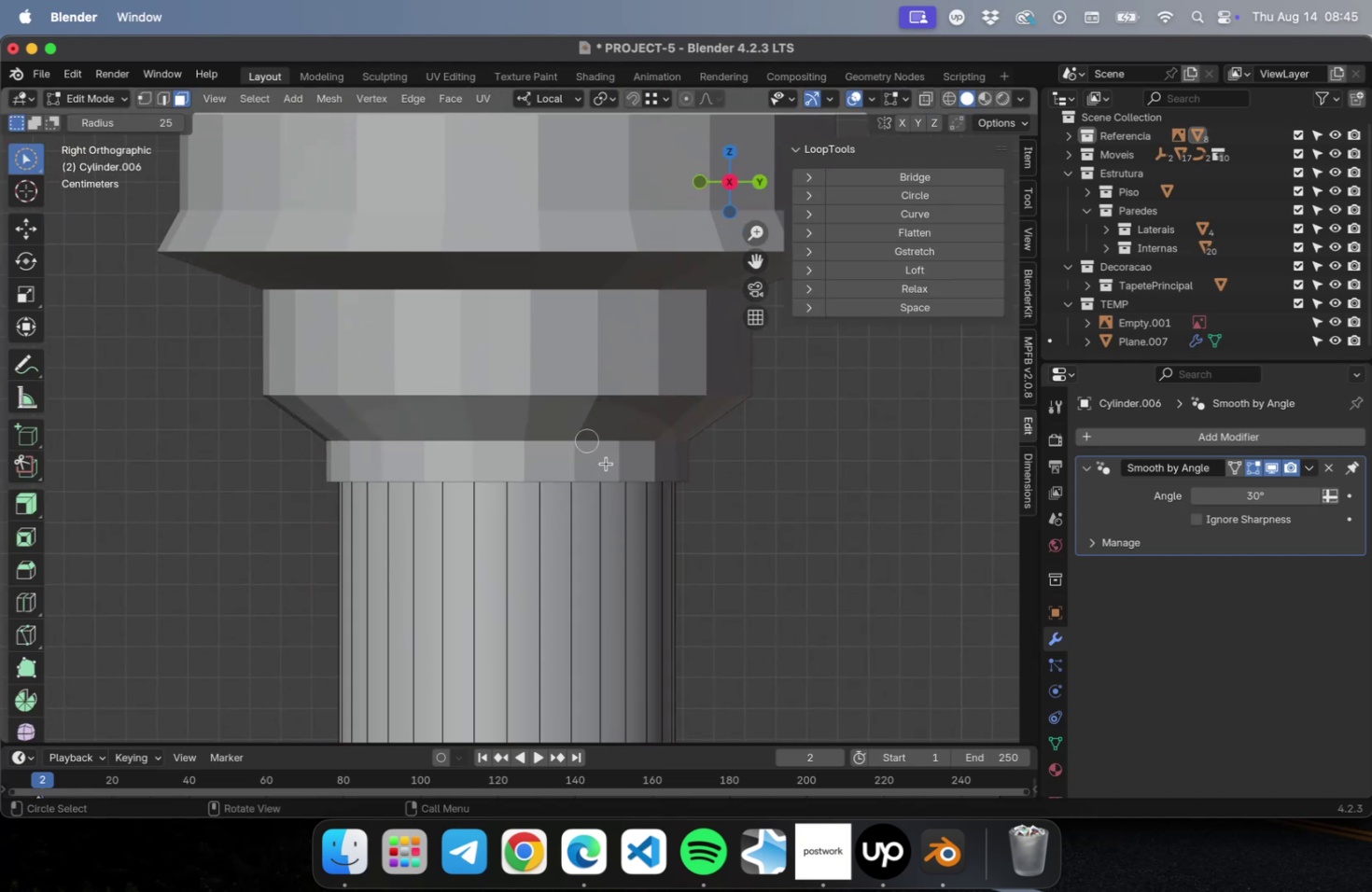 
key(Tab)
 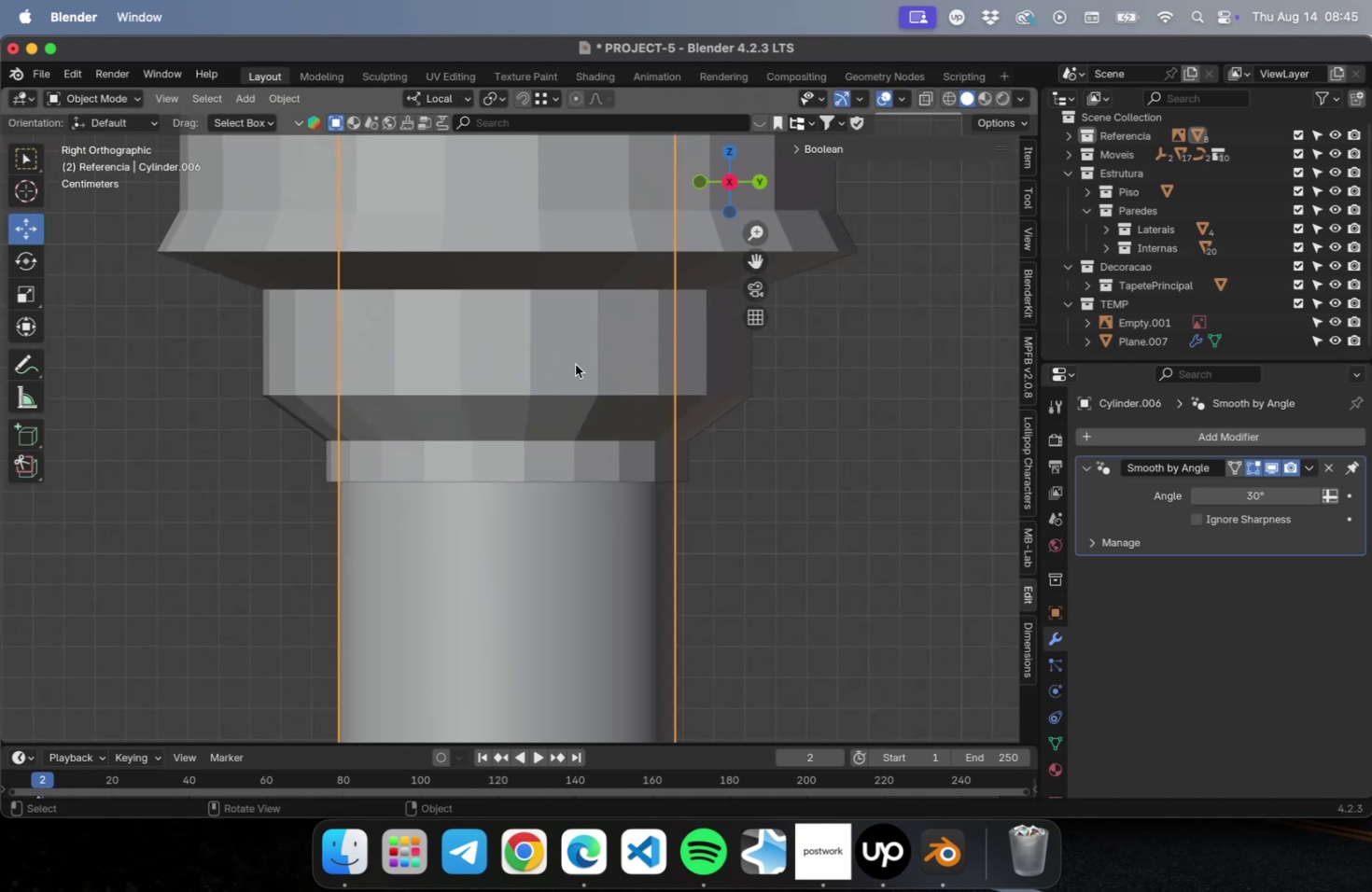 
left_click([575, 364])
 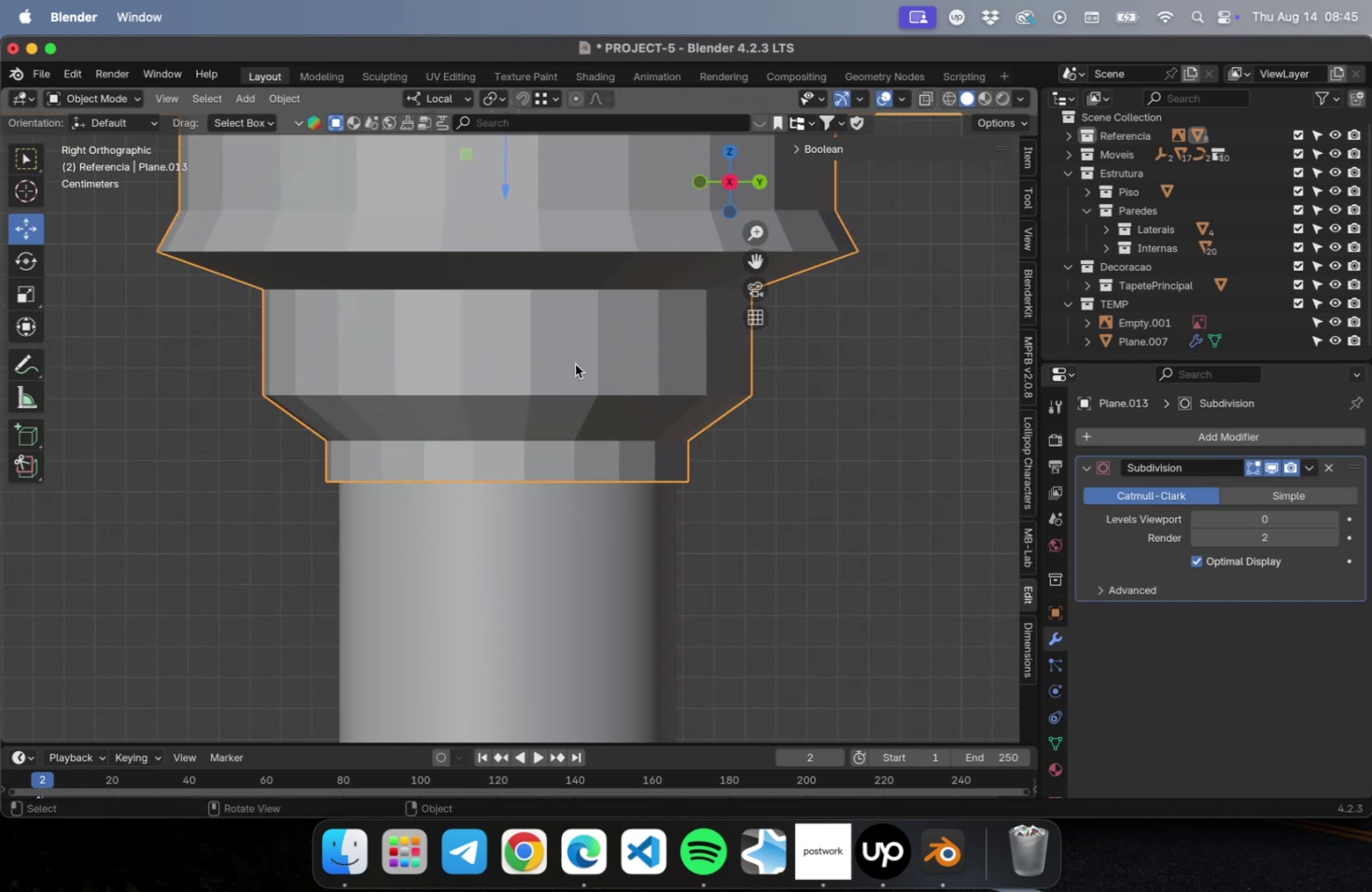 
key(Tab)
 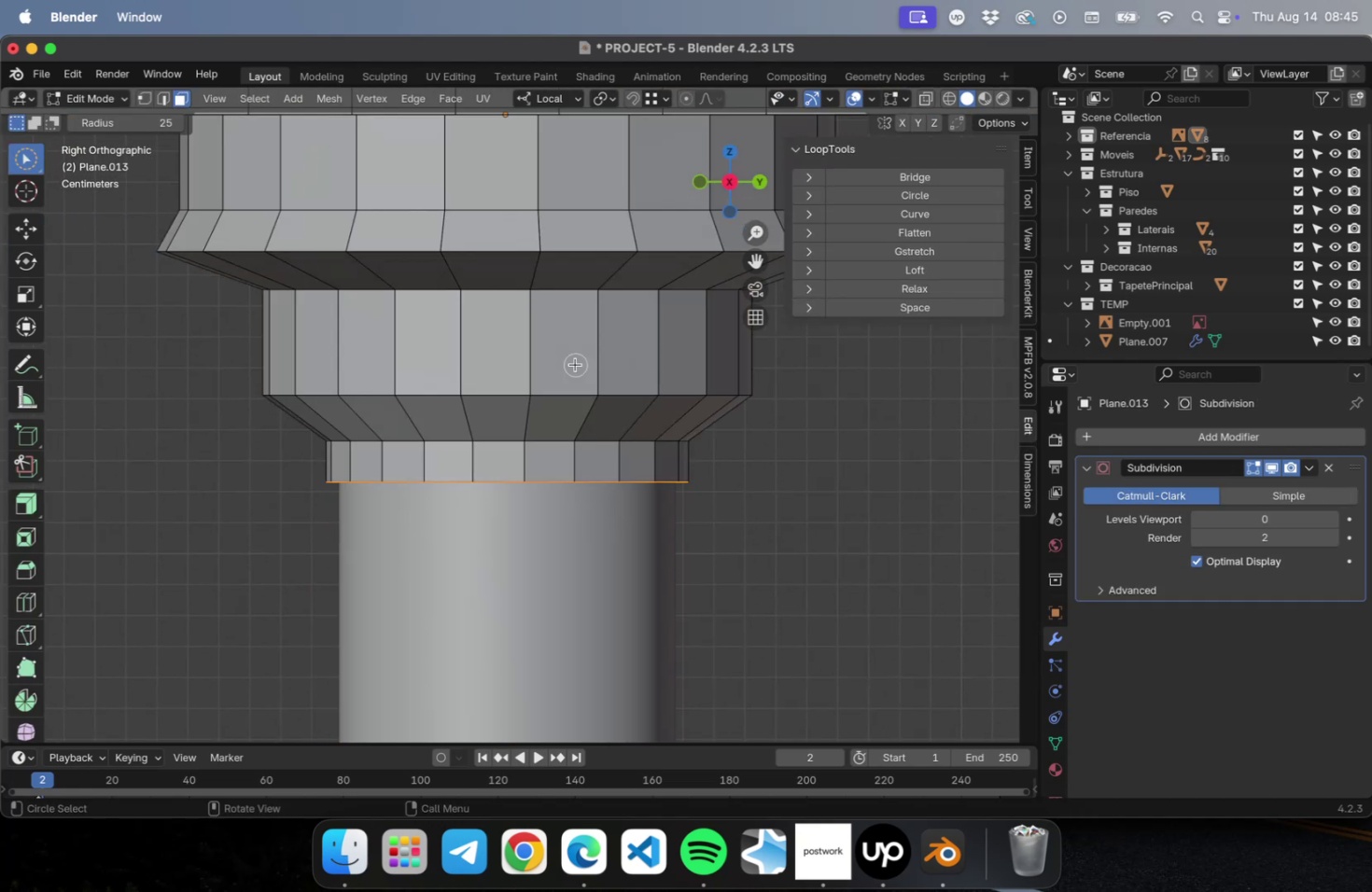 
key(Meta+R)
 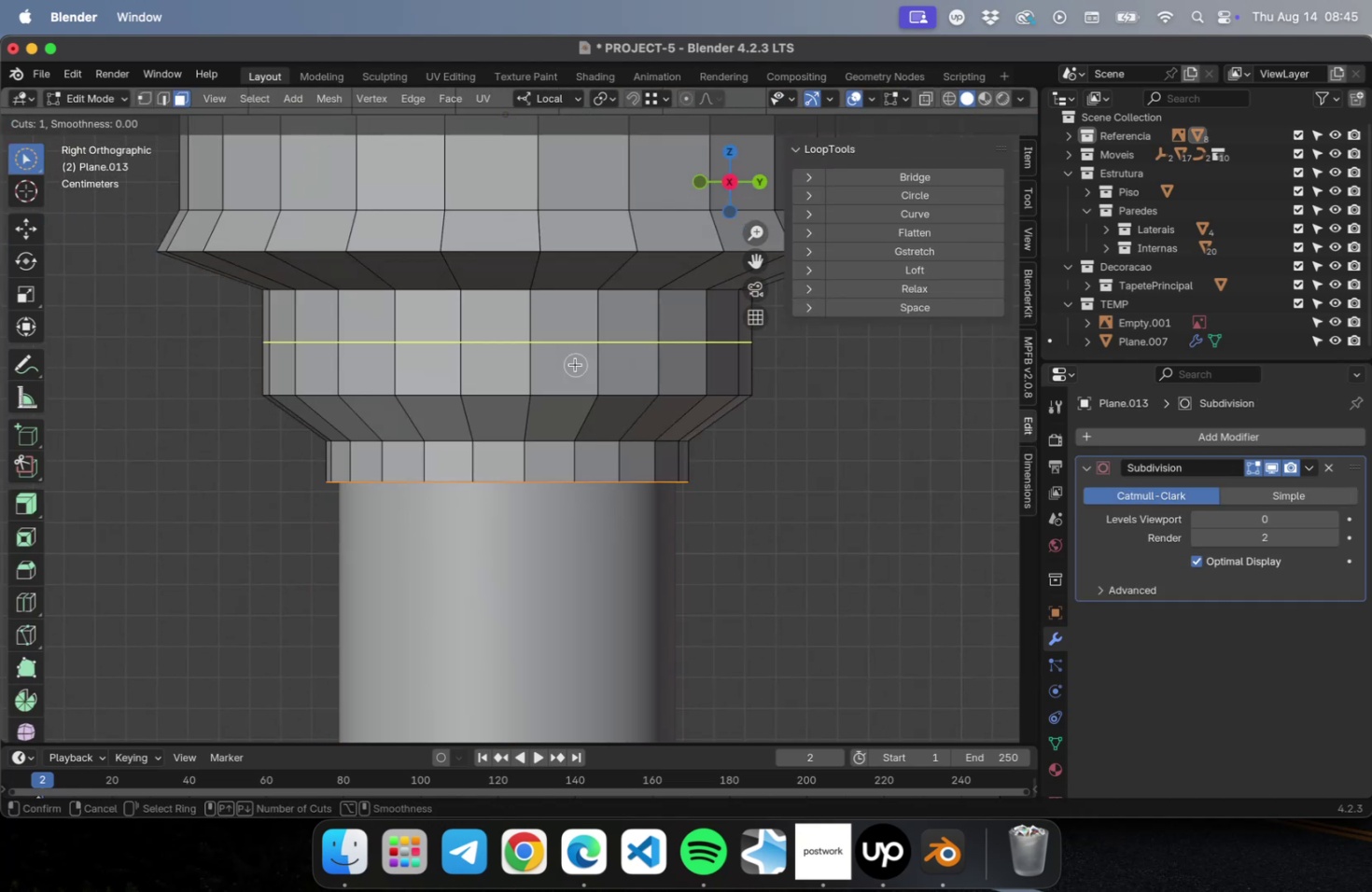 
left_click([575, 364])
 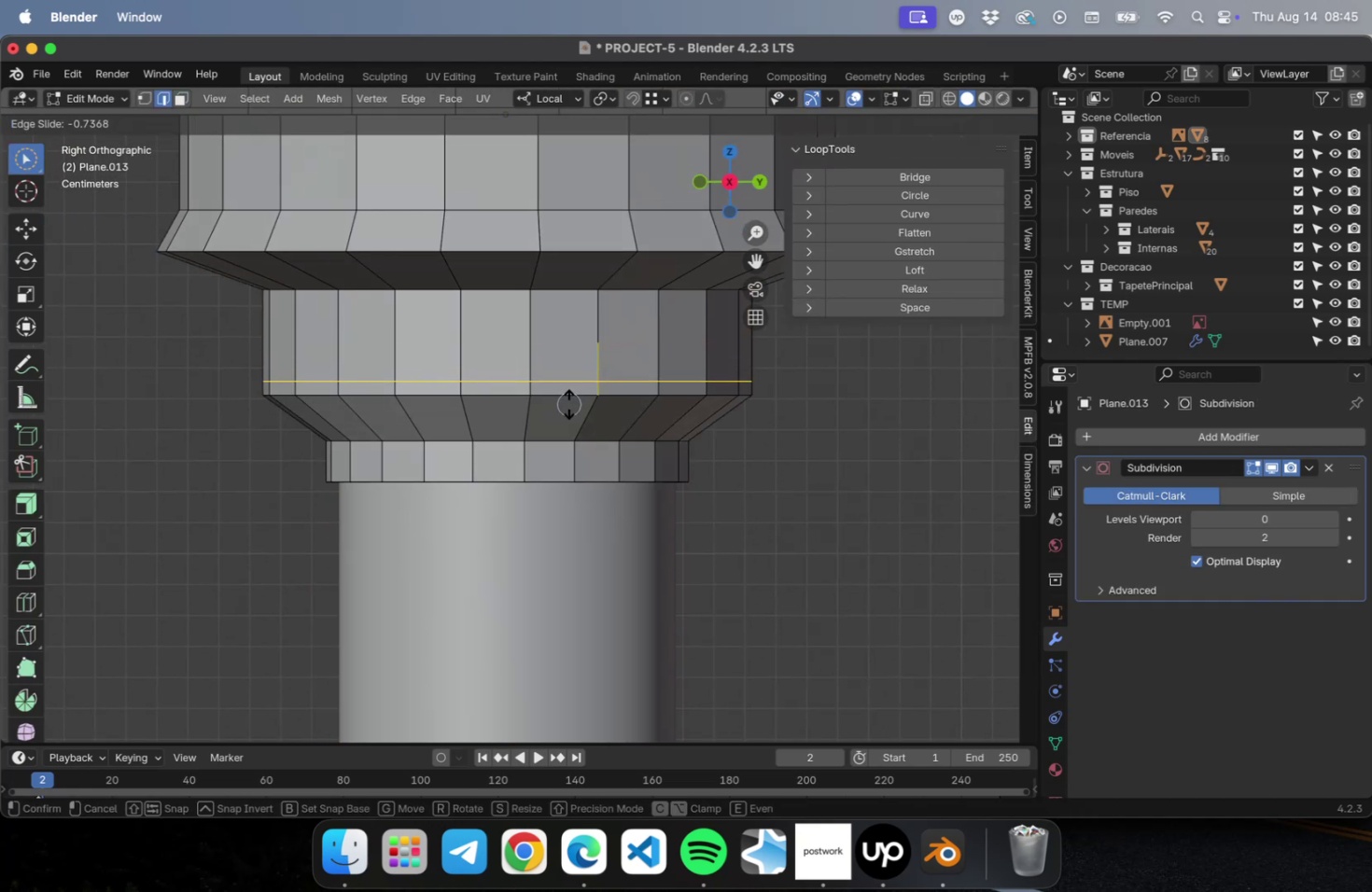 
left_click([567, 408])
 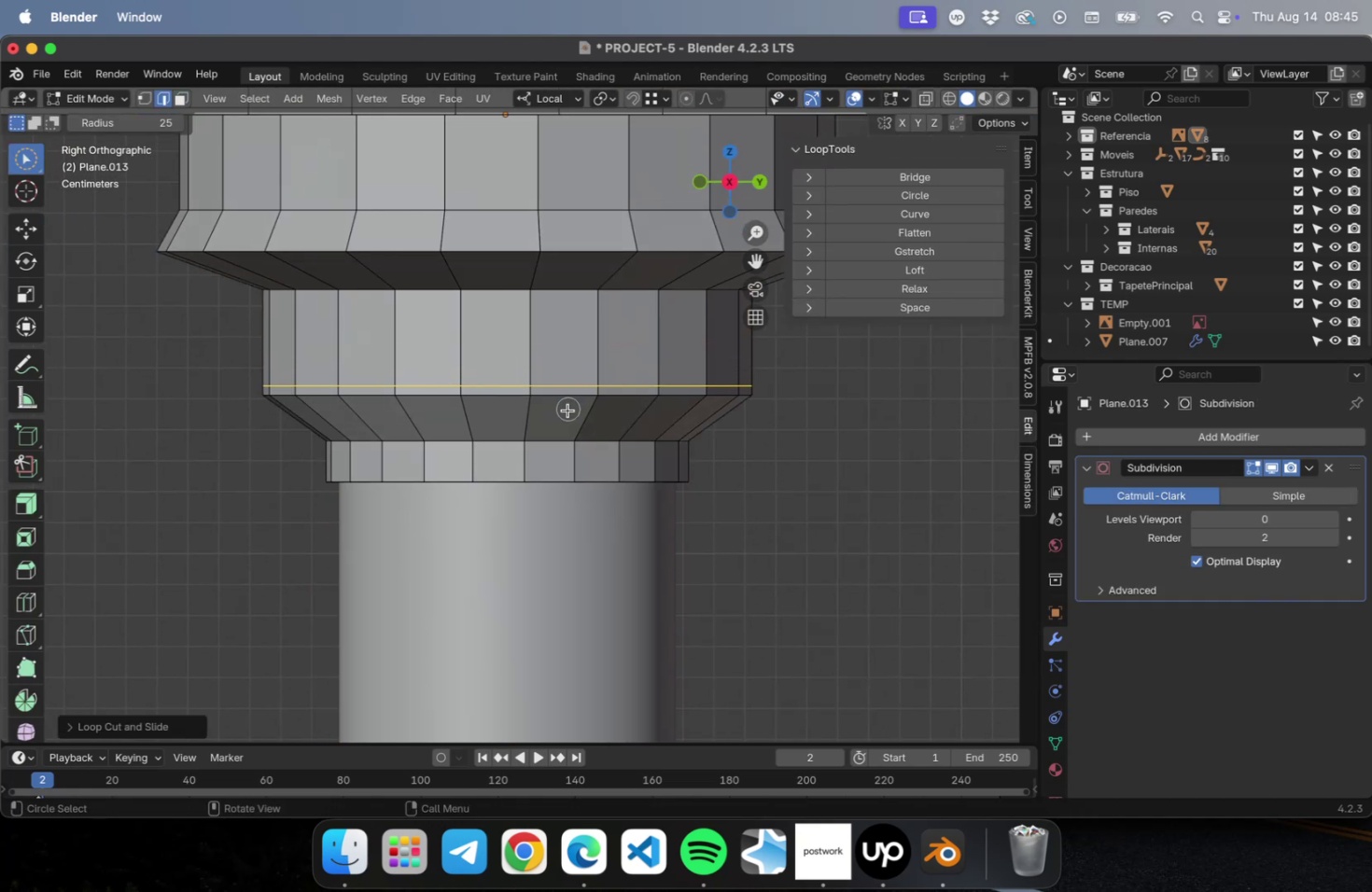 
key(Meta+CommandLeft)
 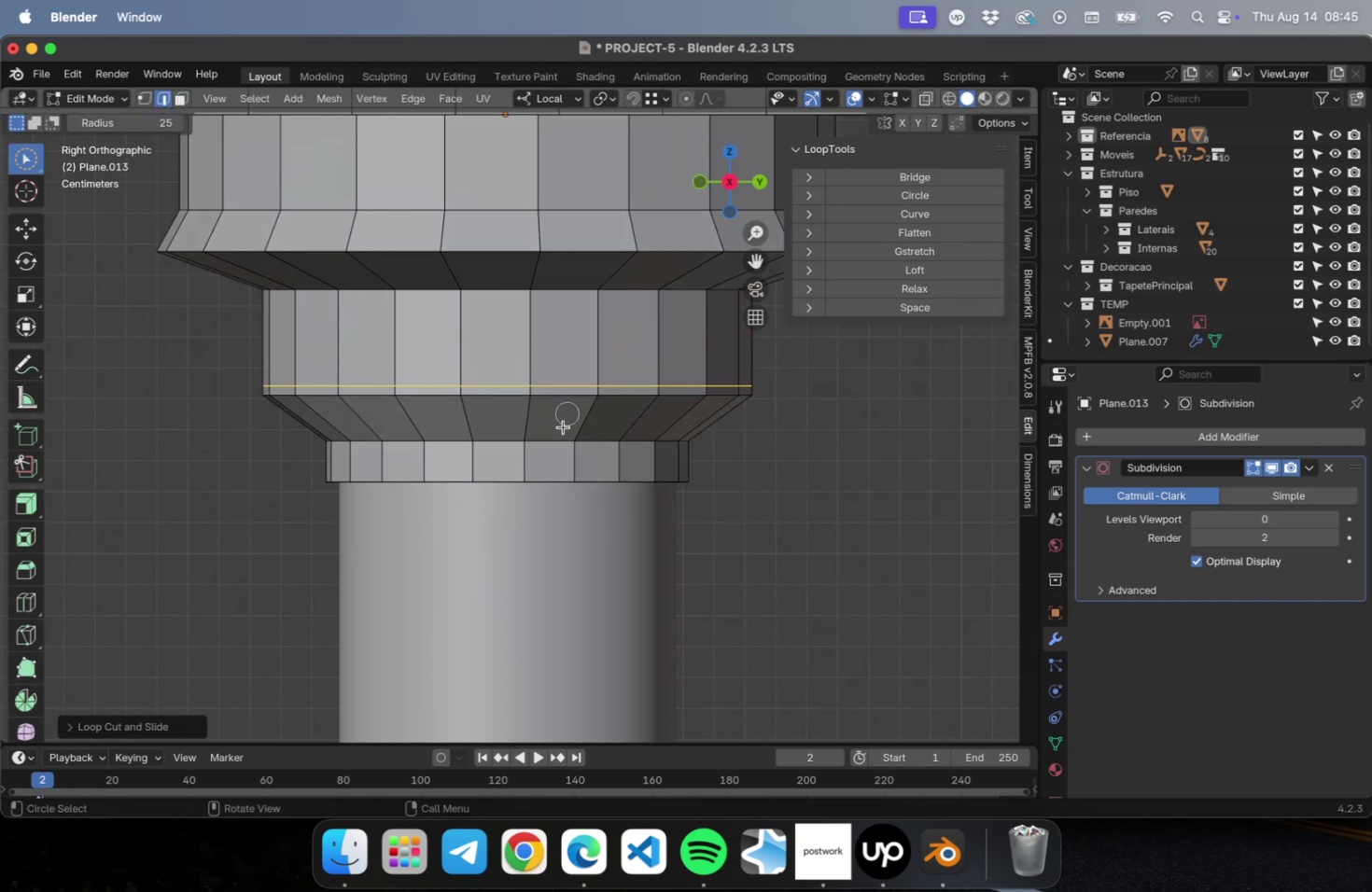 
key(Meta+R)
 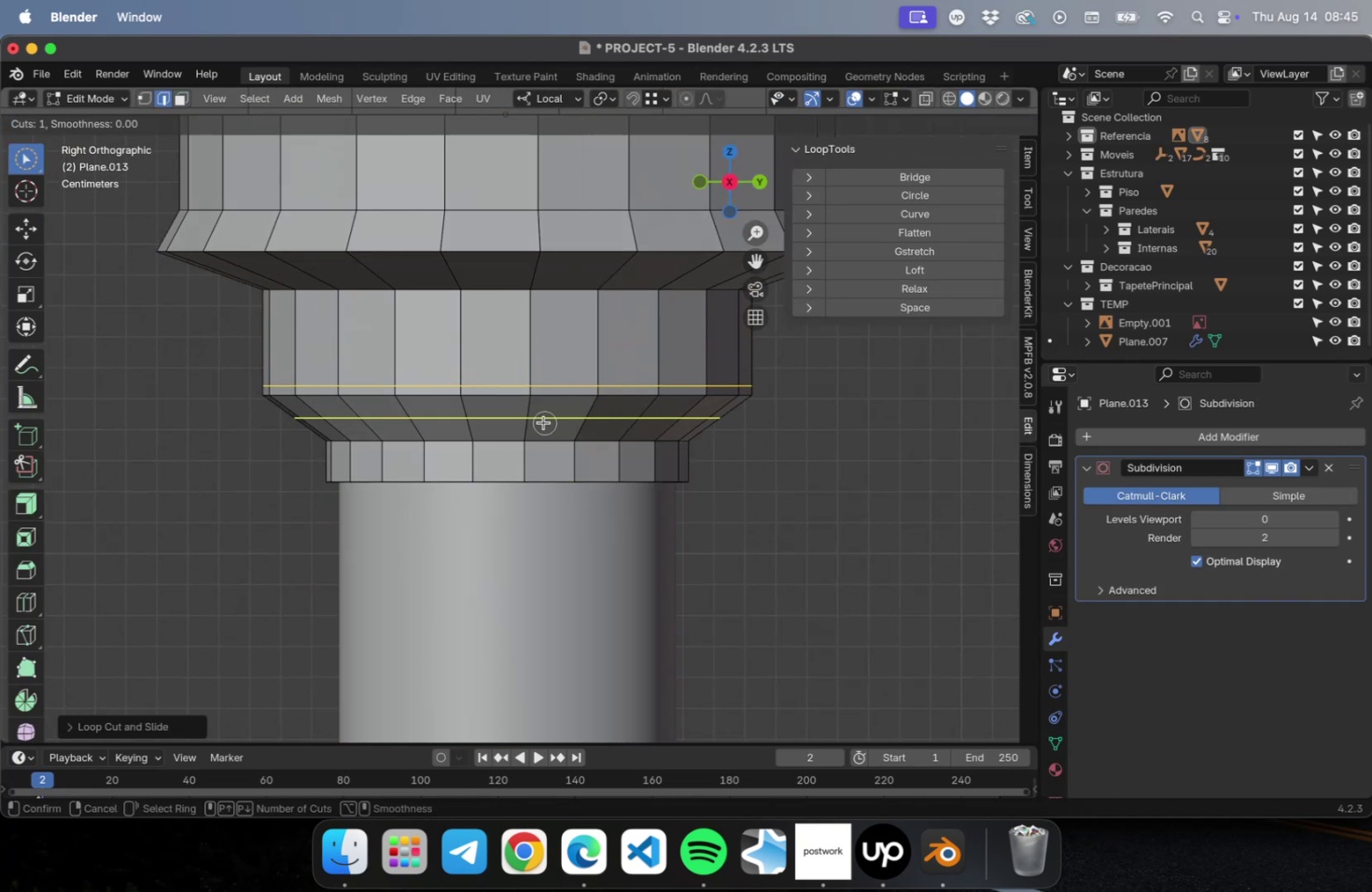 
left_click([532, 420])
 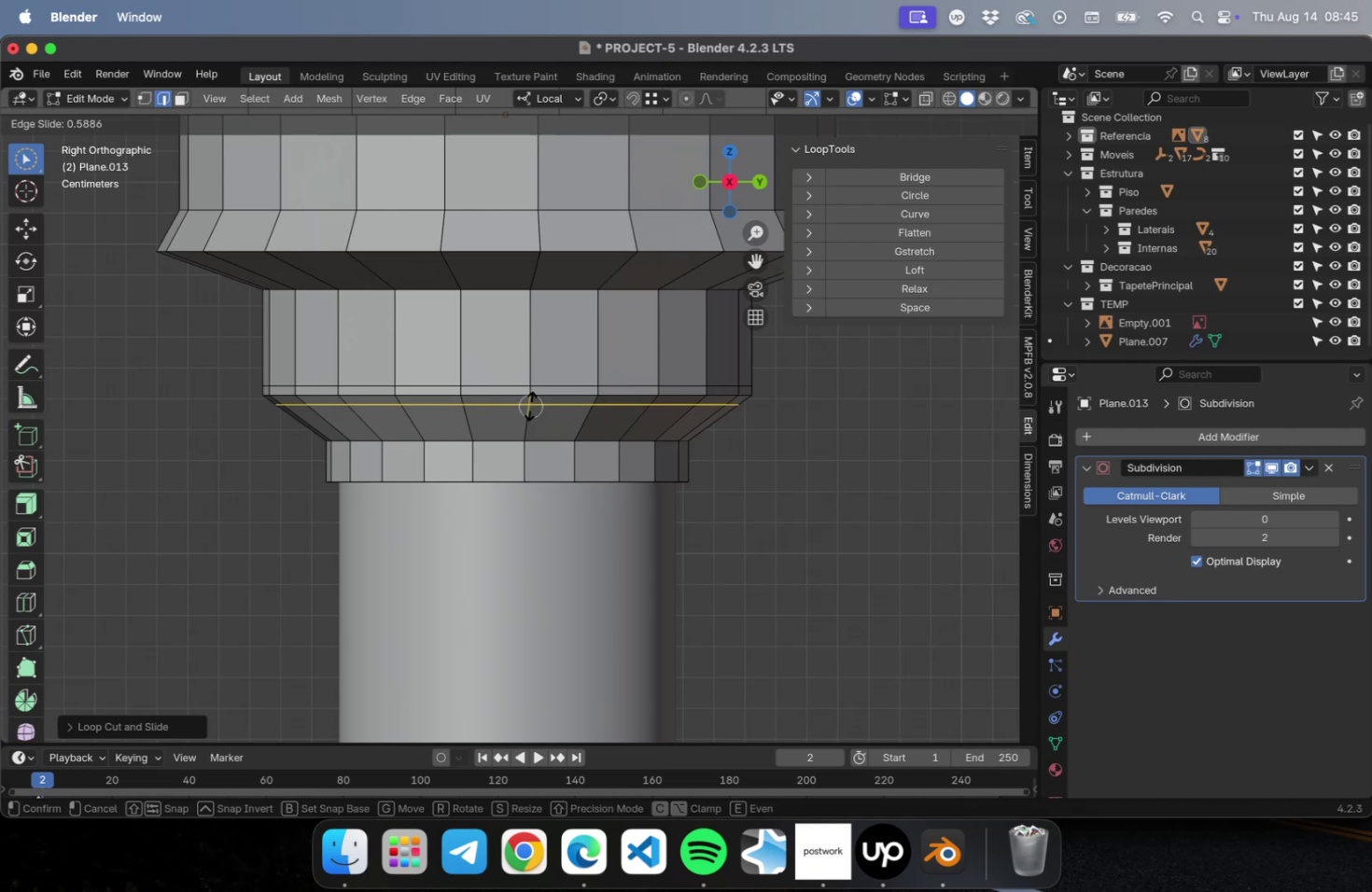 
left_click([530, 405])
 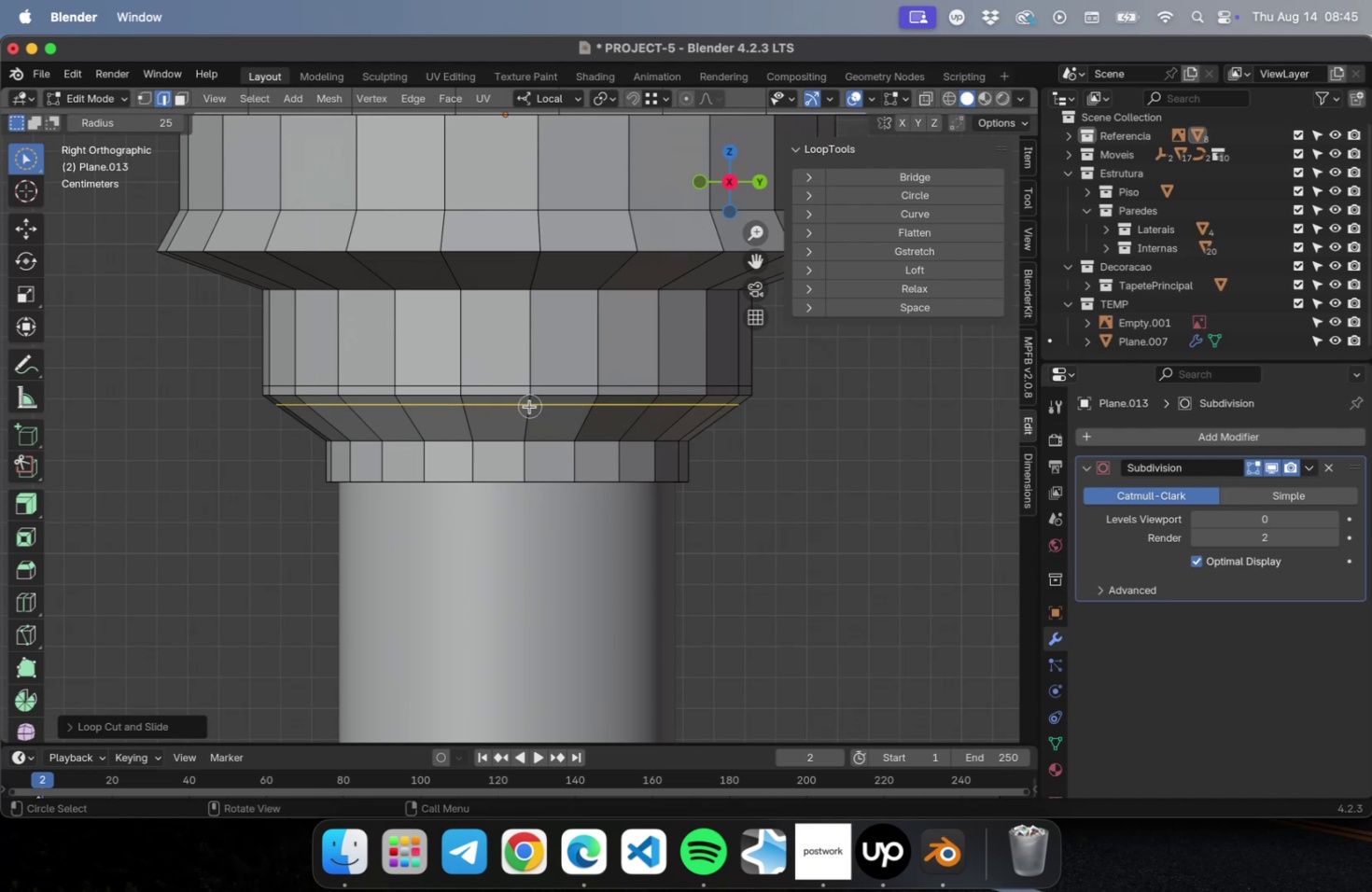 
key(Meta+CommandLeft)
 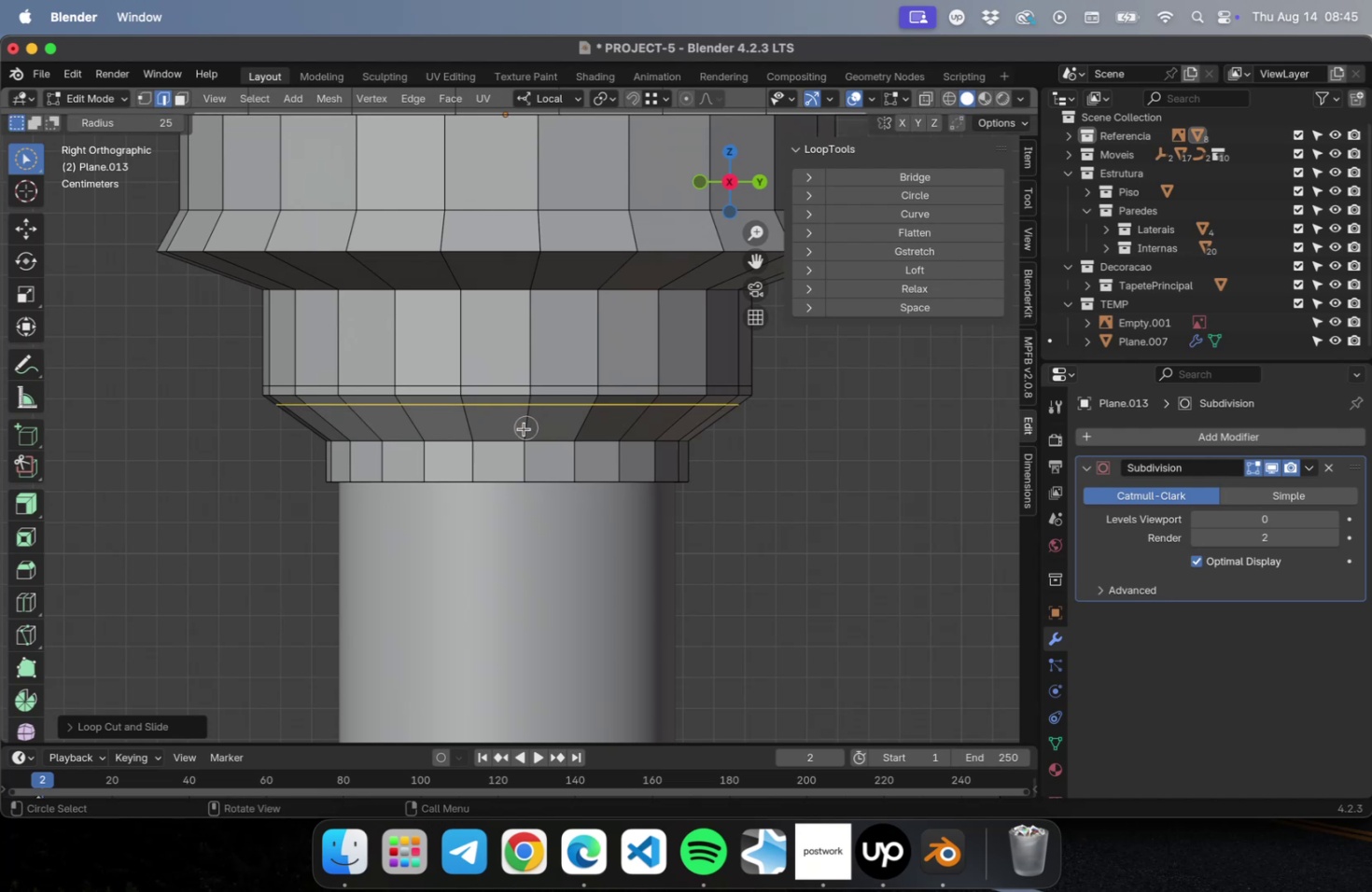 
key(Meta+R)
 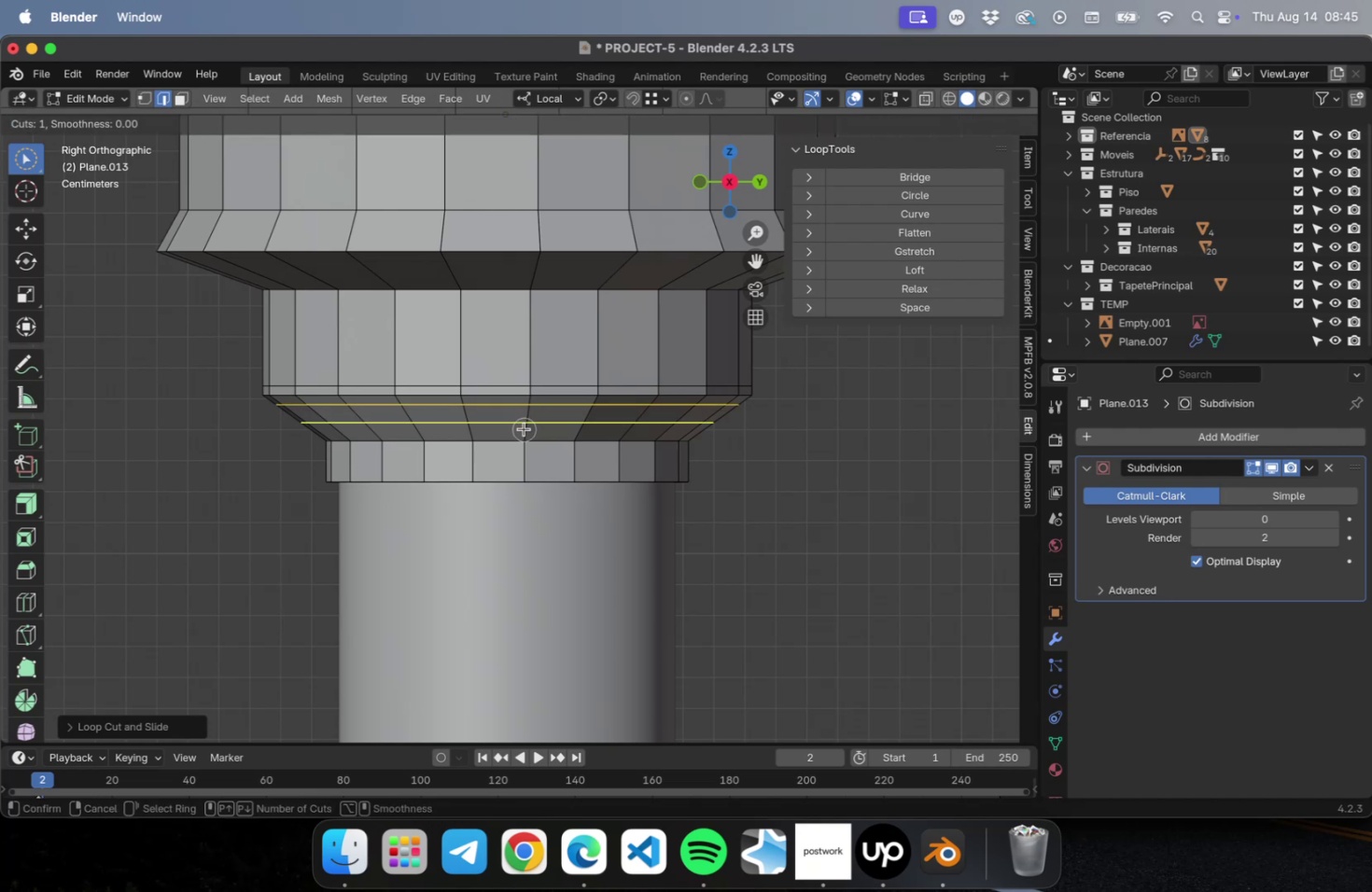 
left_click([524, 428])
 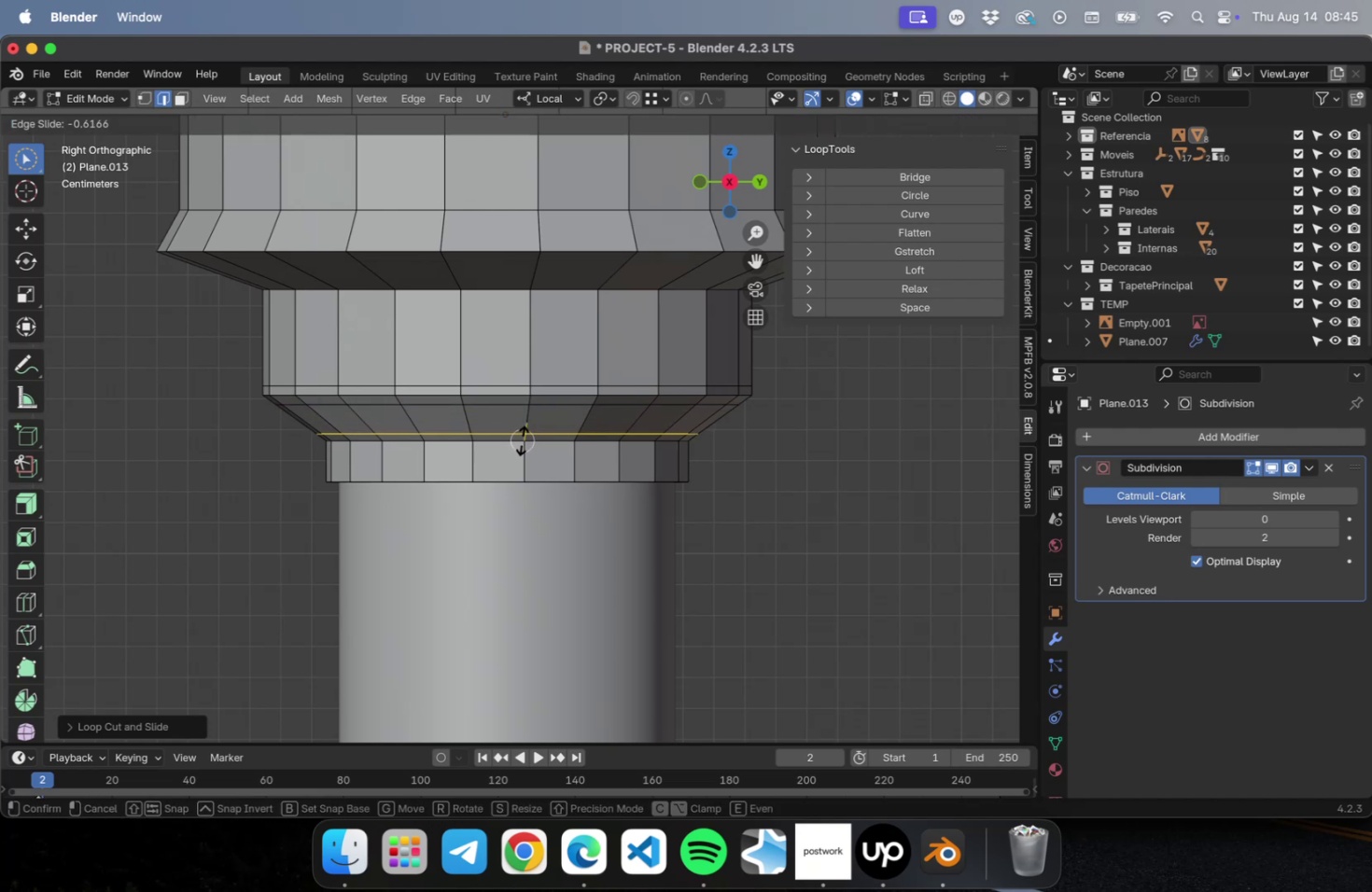 
left_click([522, 439])
 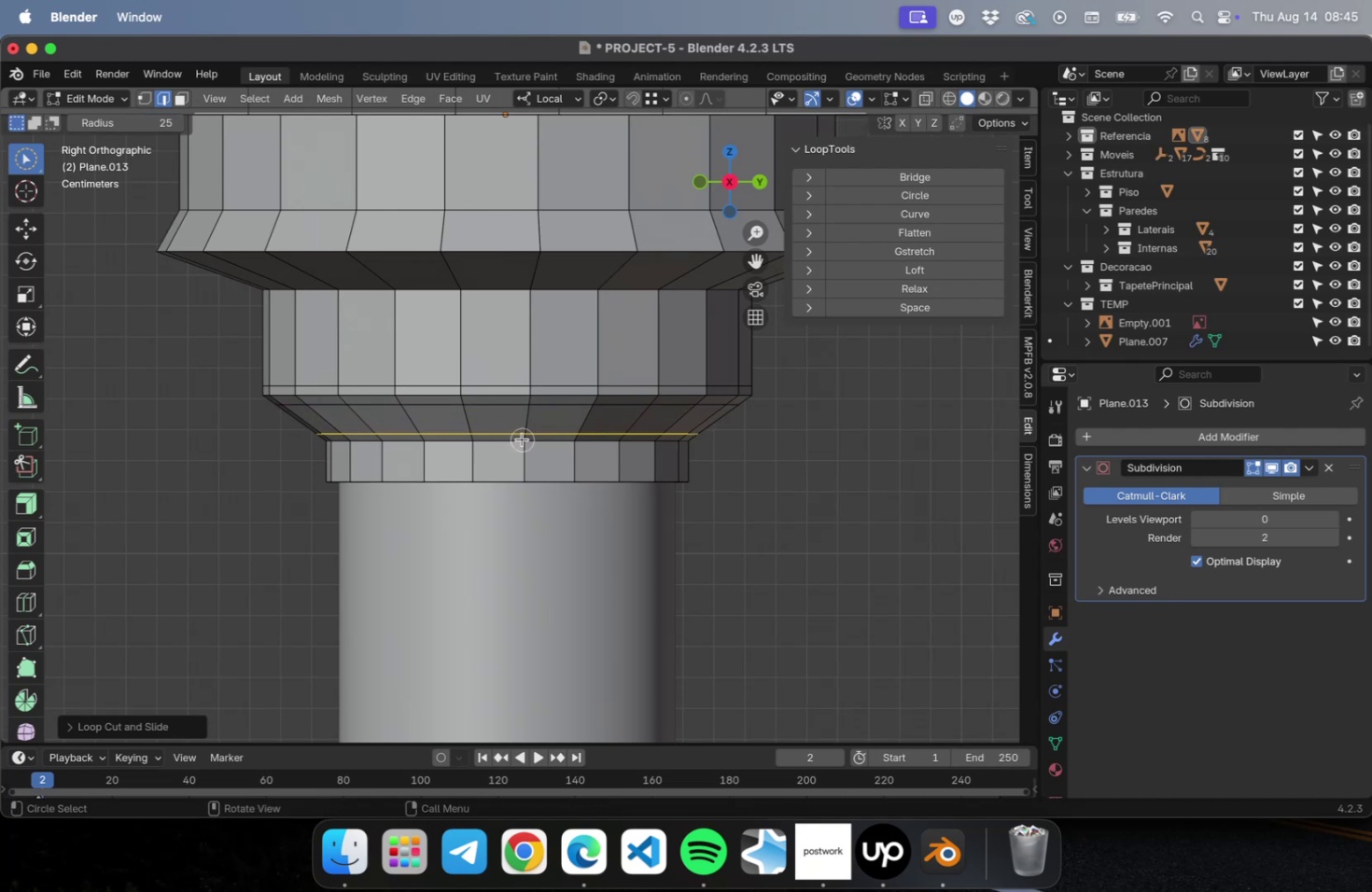 
key(Meta+CommandLeft)
 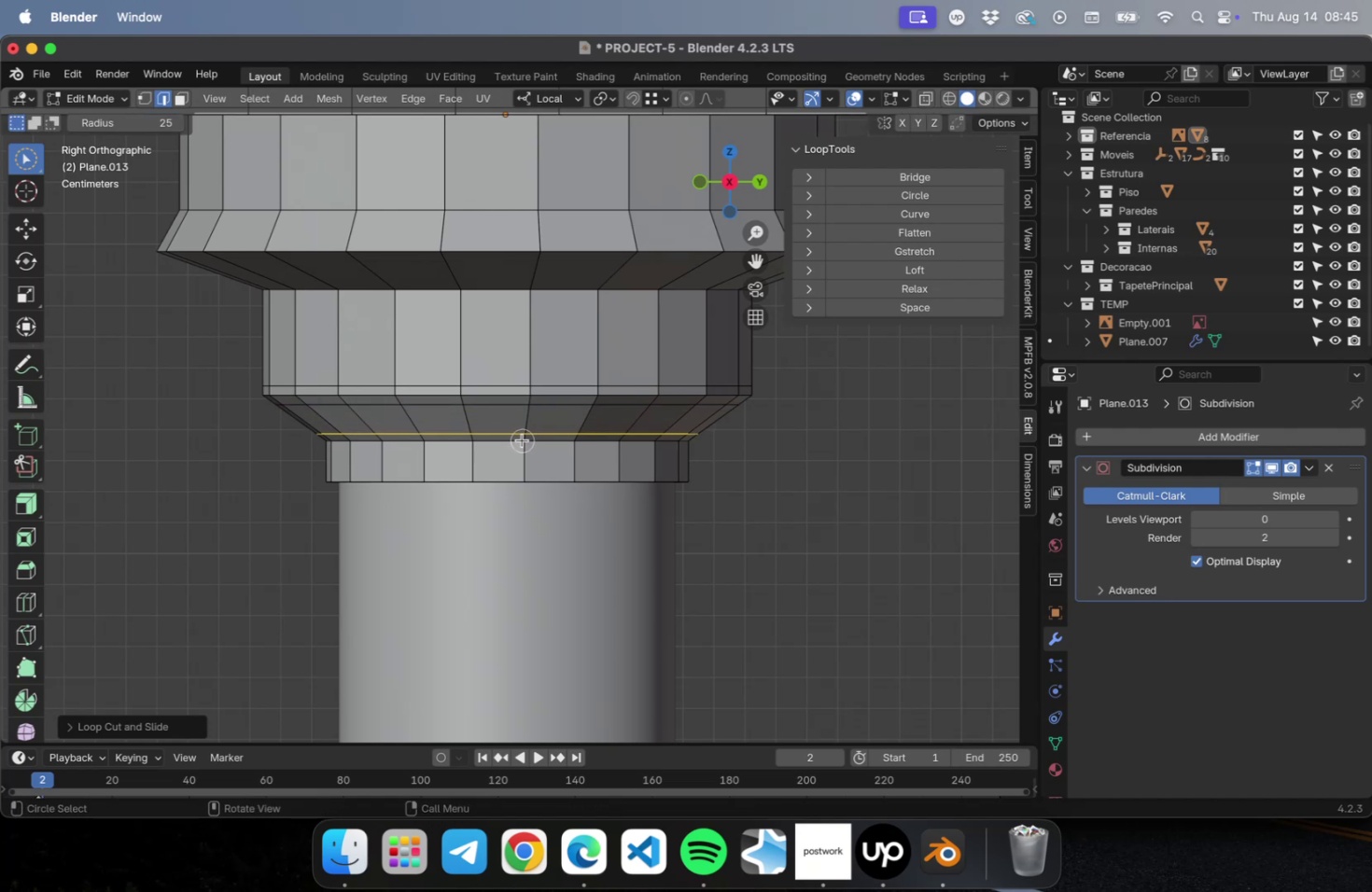 
key(Meta+R)
 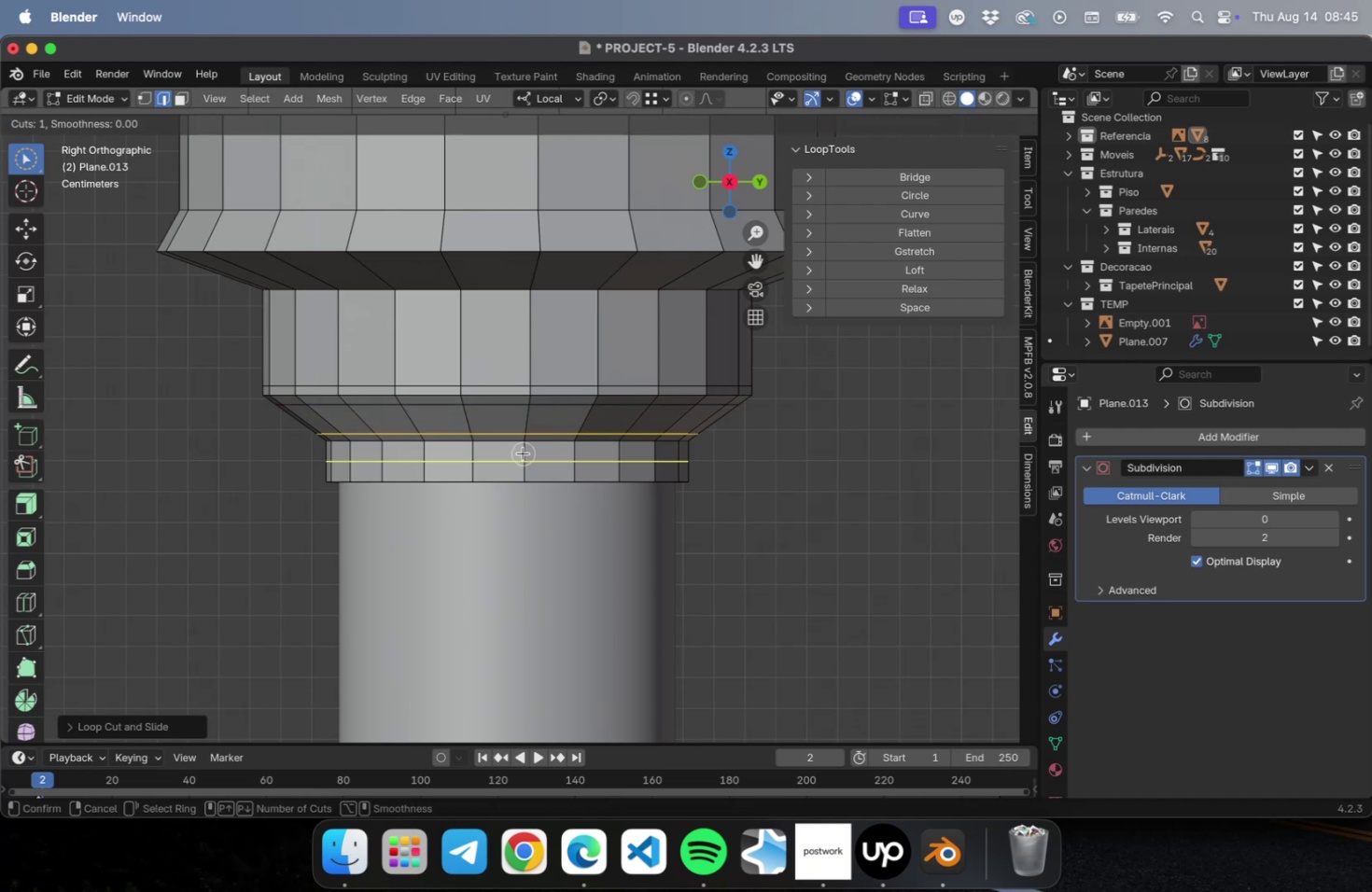 
left_click([523, 453])
 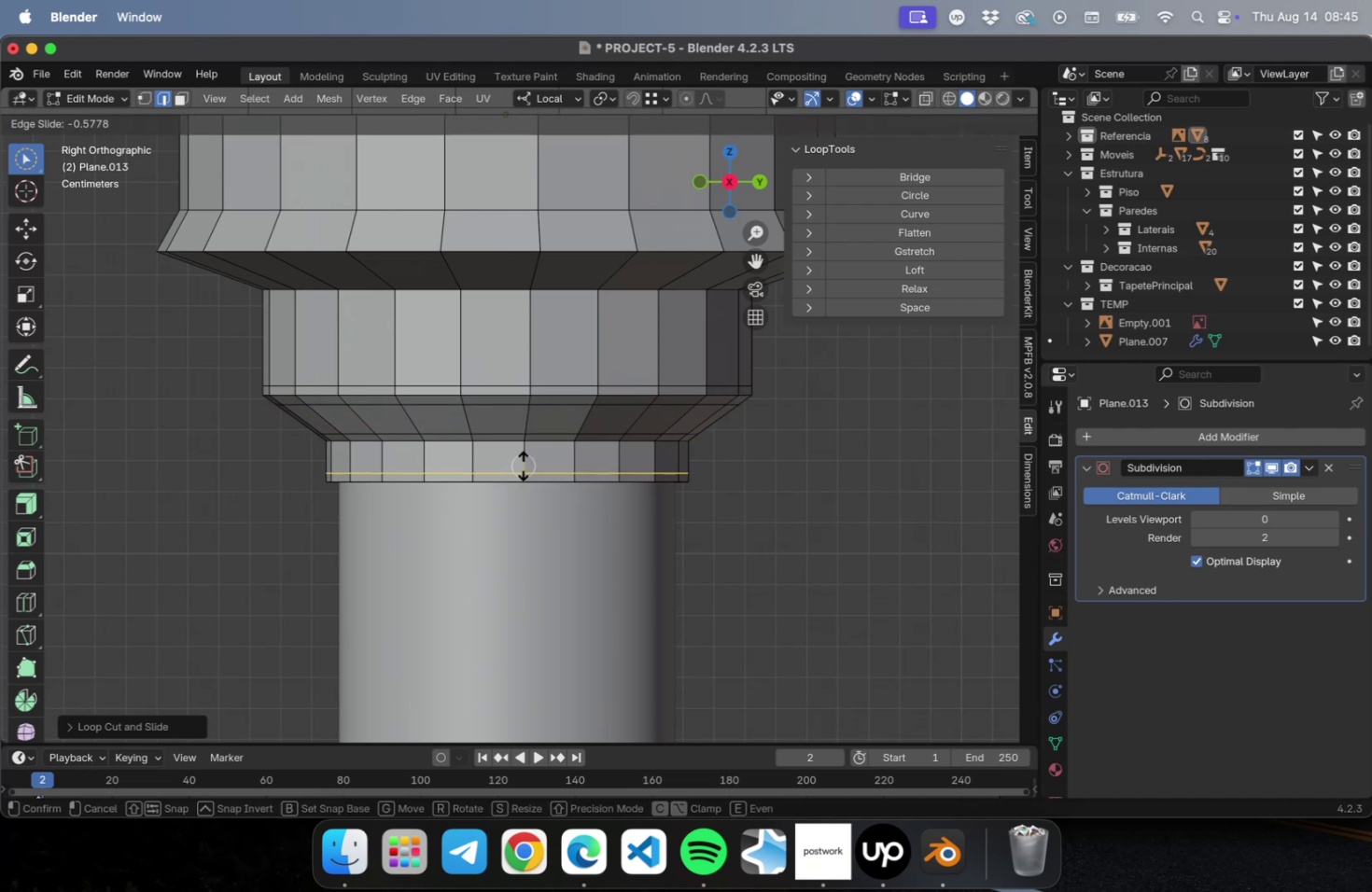 
left_click([523, 466])
 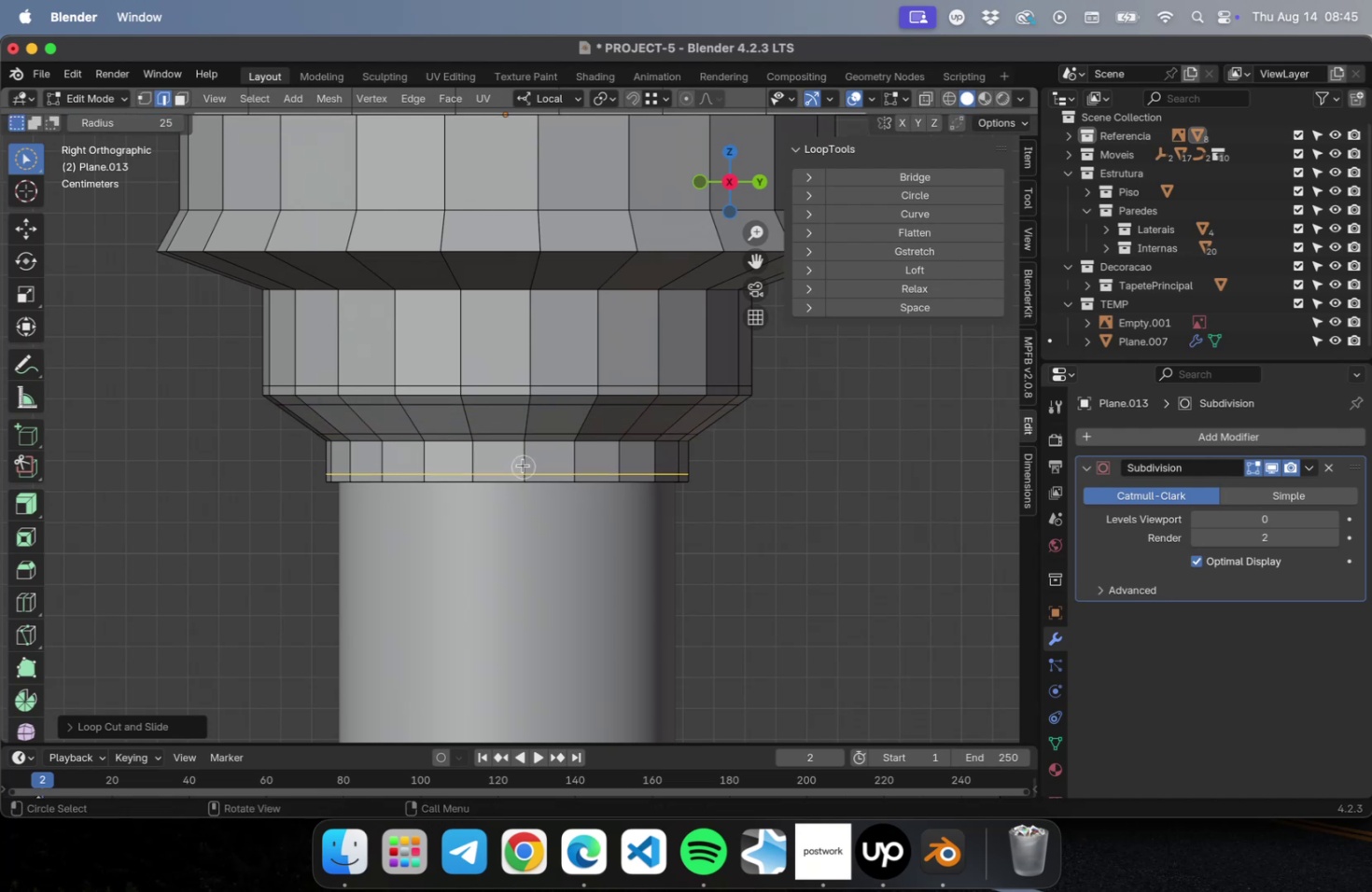 
key(Meta+CommandLeft)
 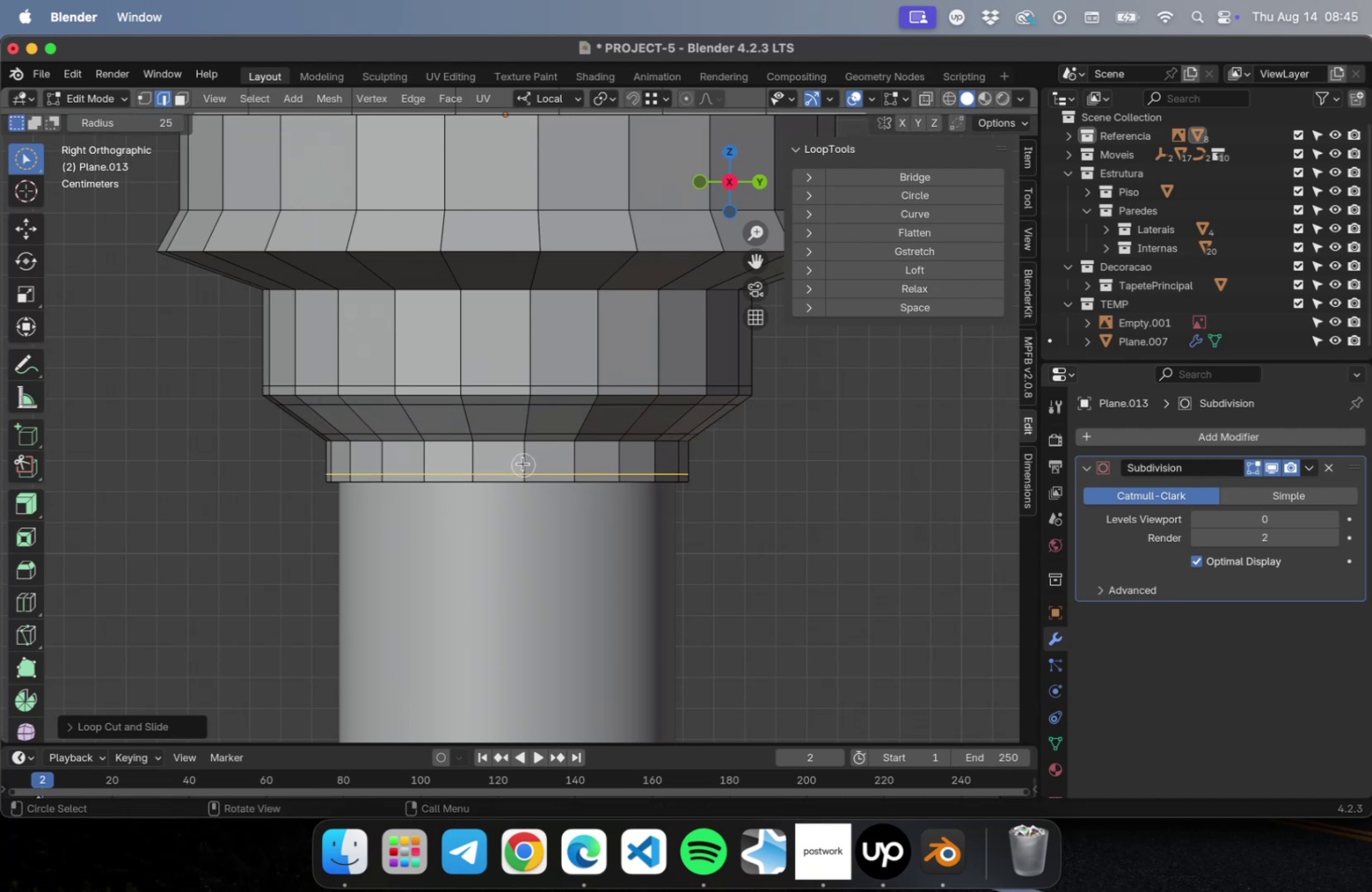 
key(Meta+R)
 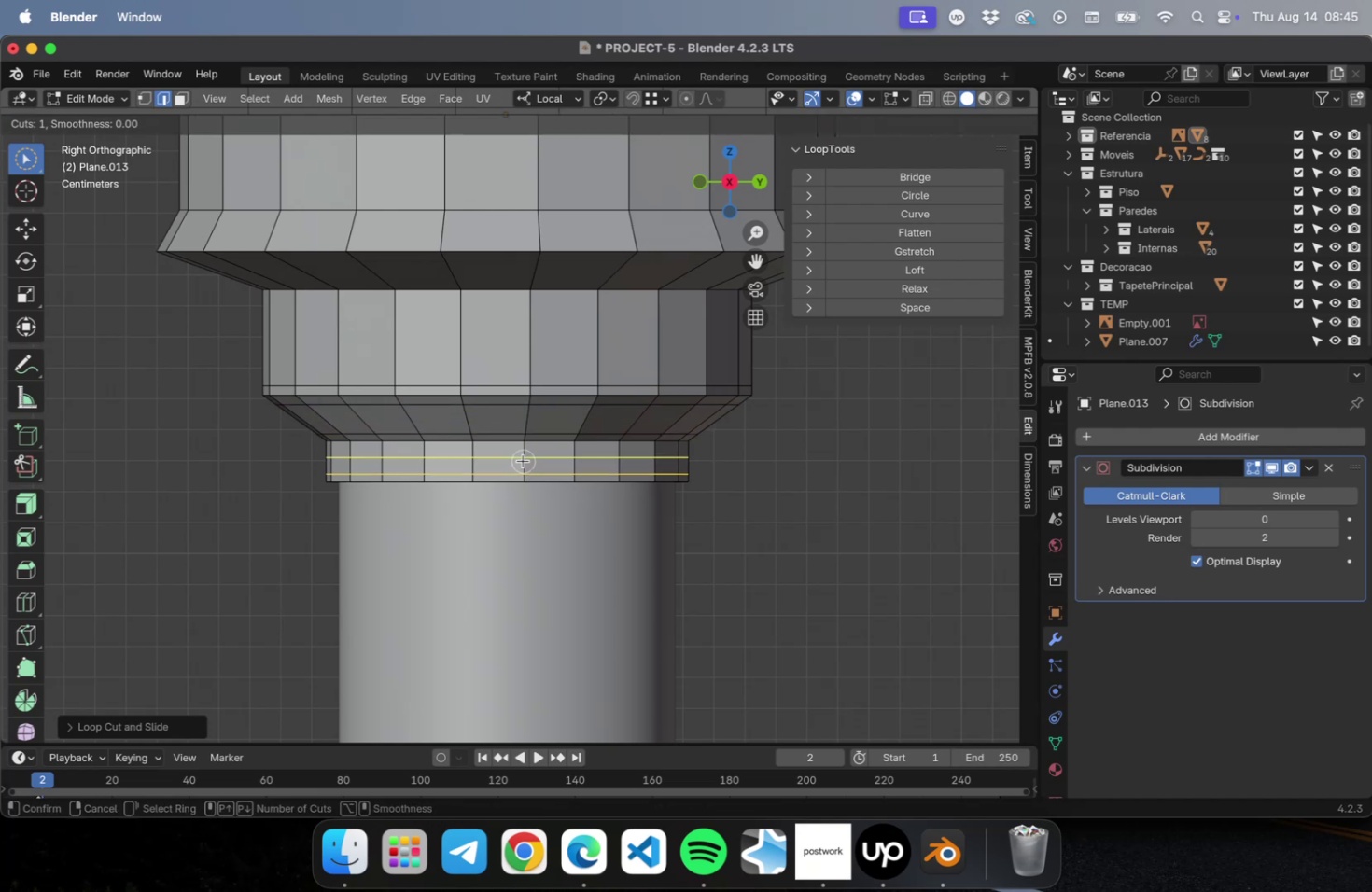 
left_click([523, 460])
 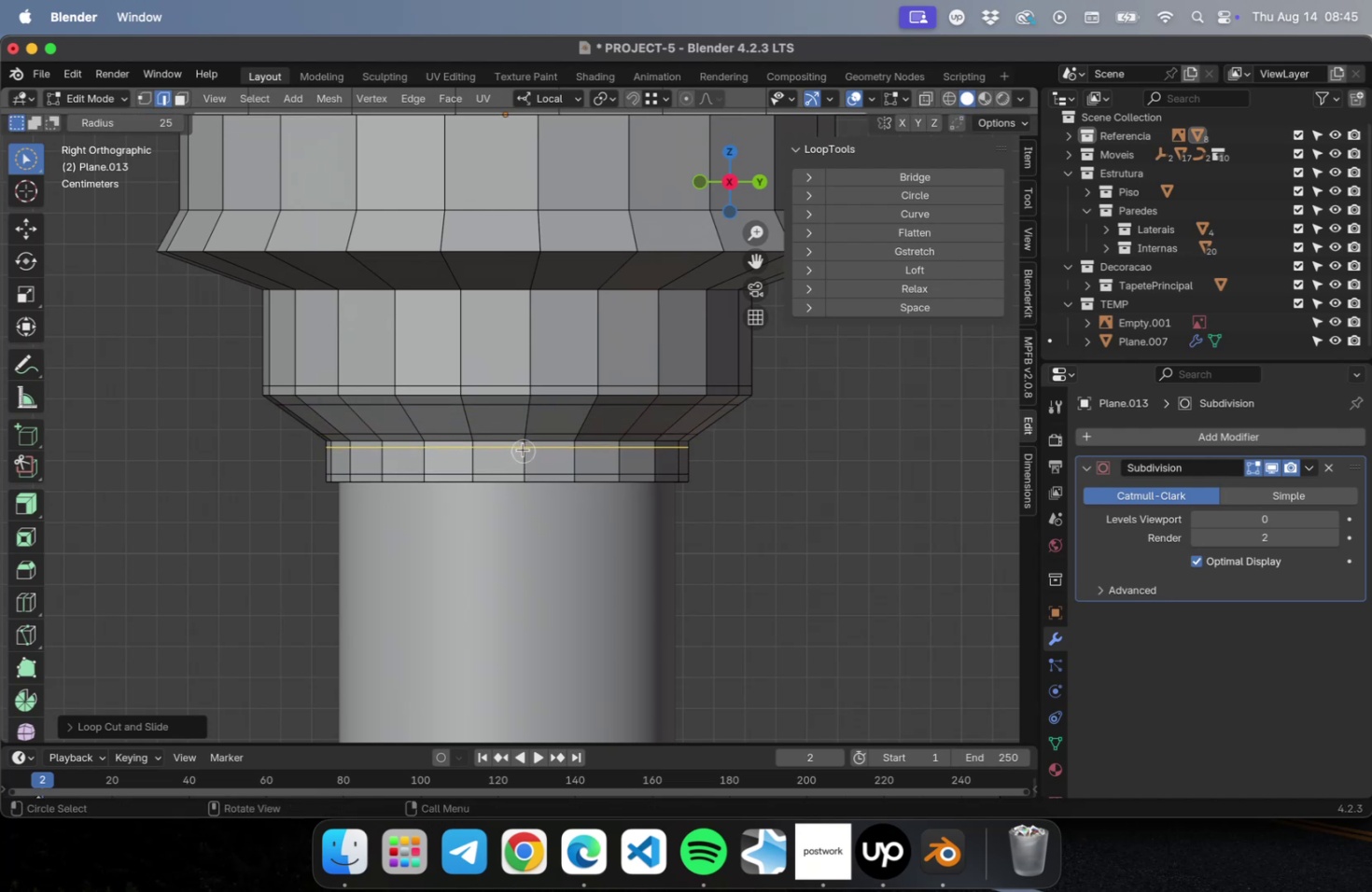 
key(Meta+CommandLeft)
 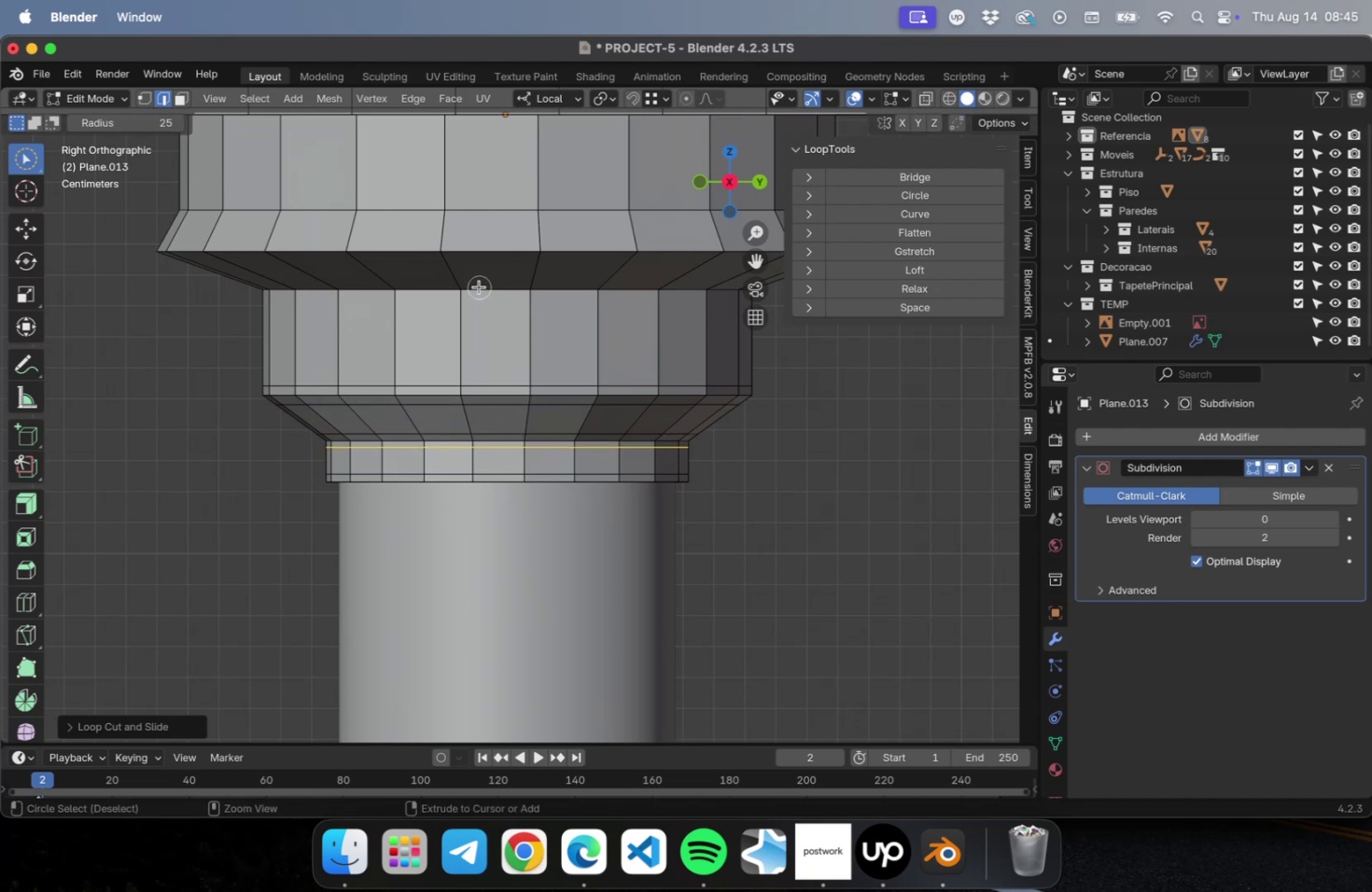 
key(Meta+R)
 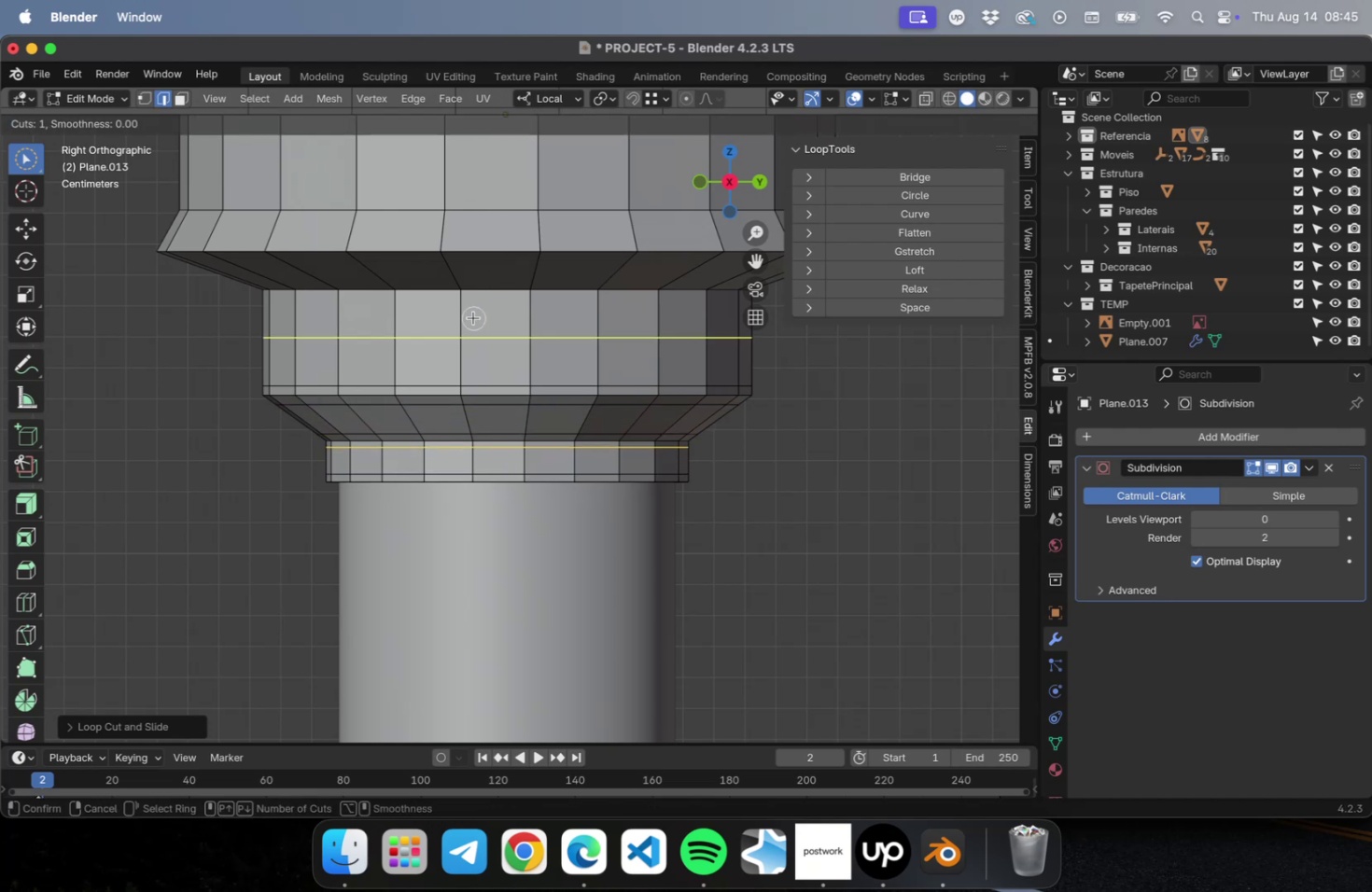 
left_click([473, 317])
 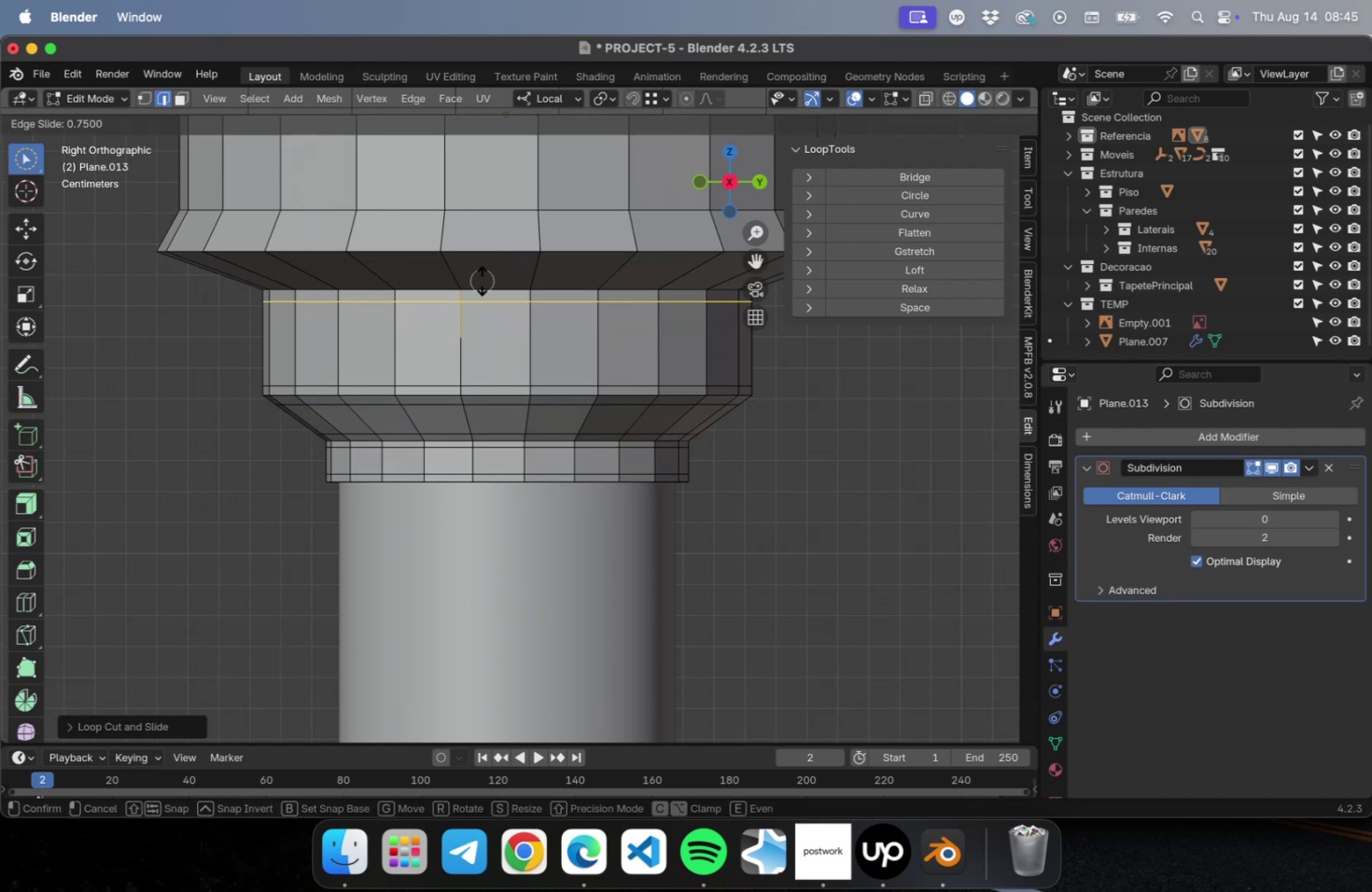 
left_click([482, 278])
 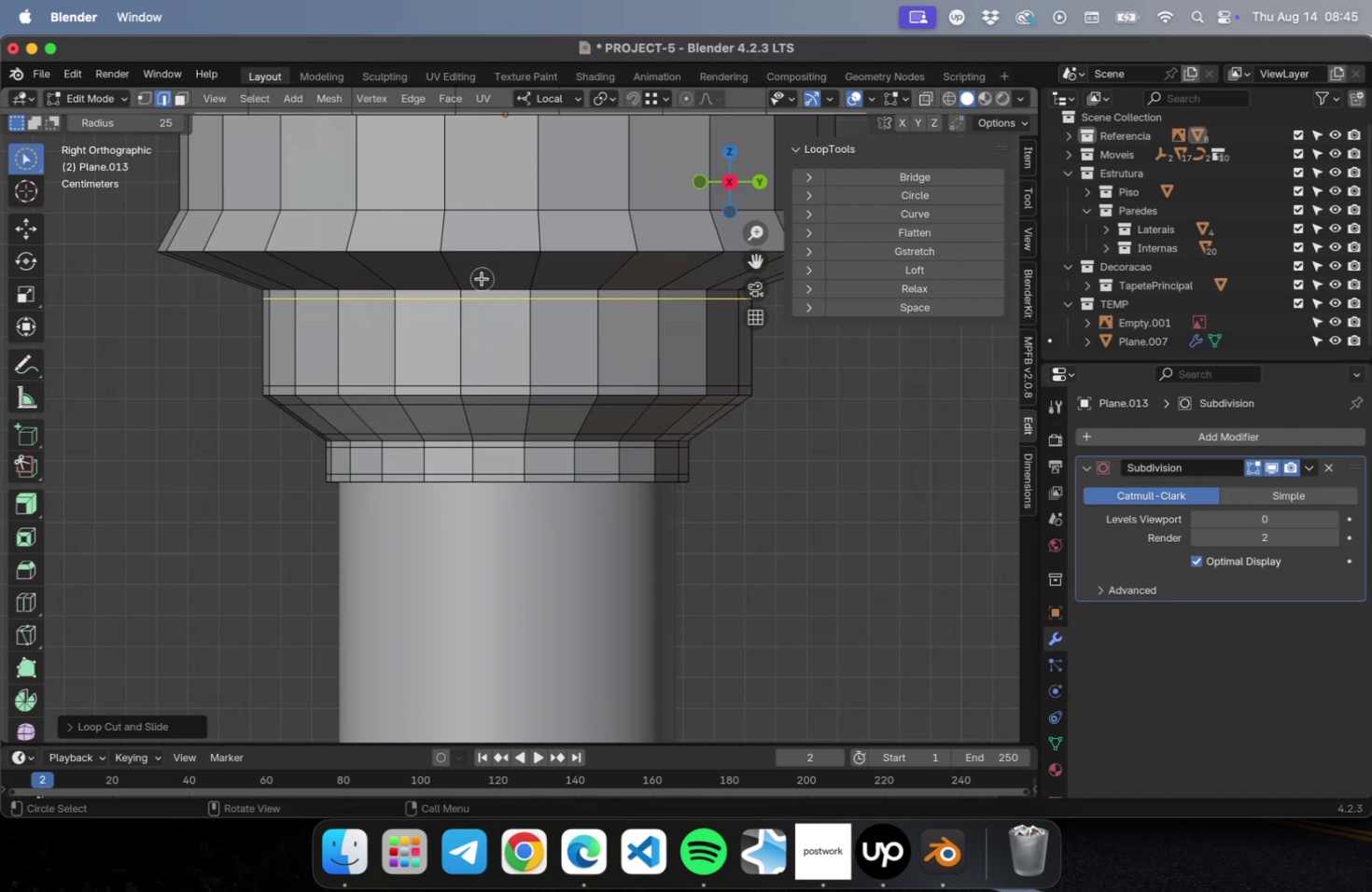 
key(Meta+CommandLeft)
 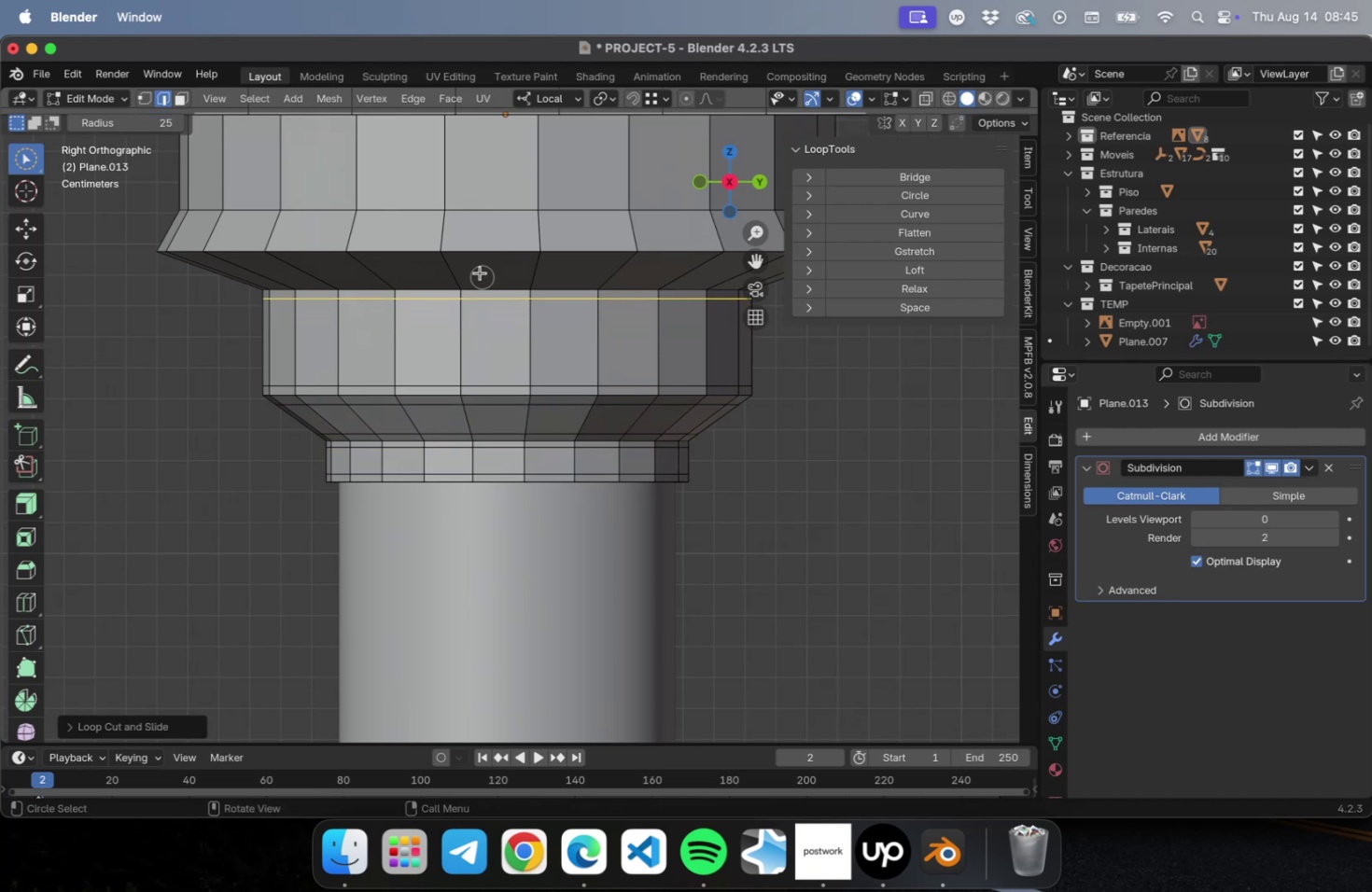 
key(Meta+R)
 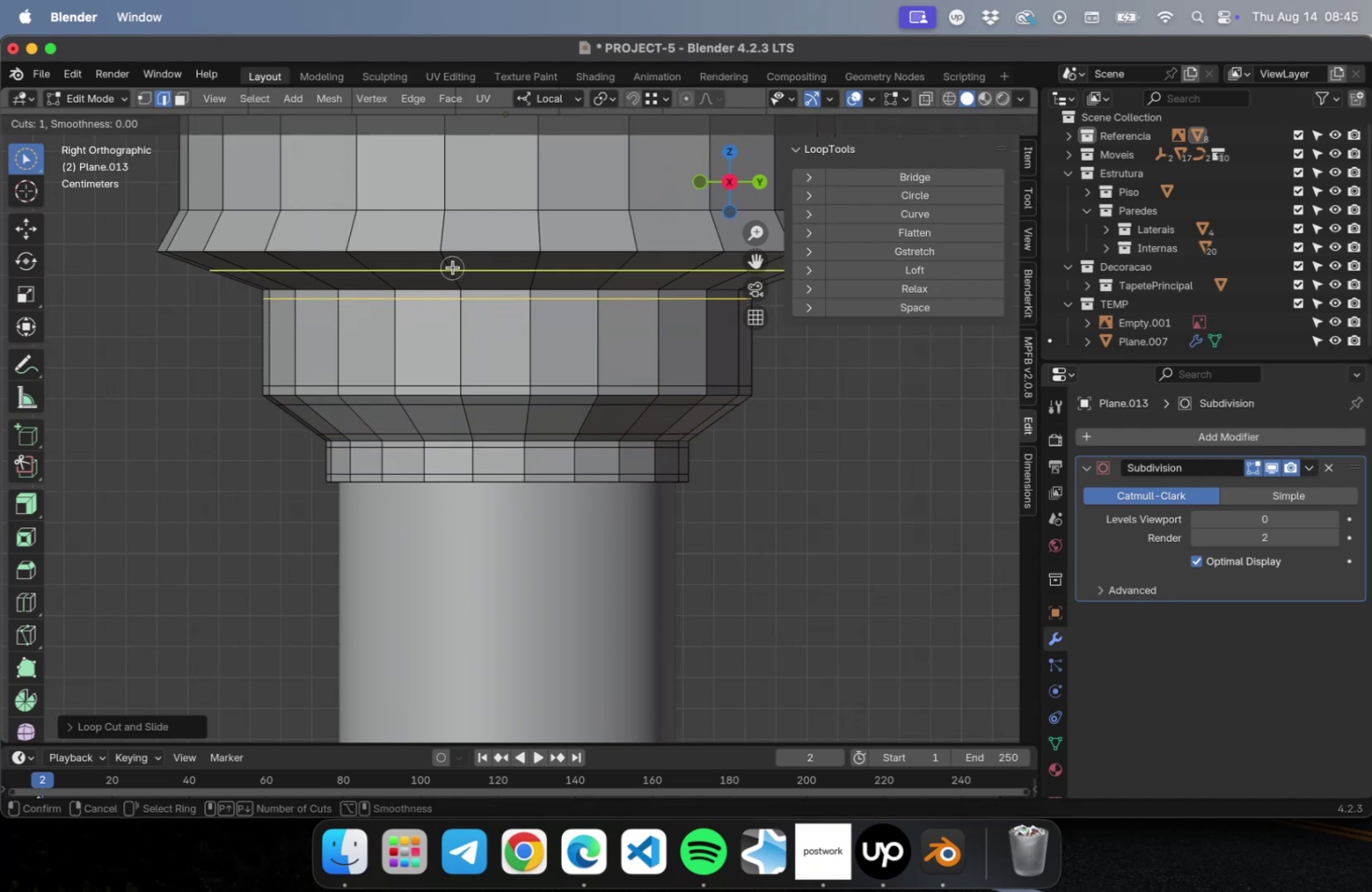 
left_click([452, 267])
 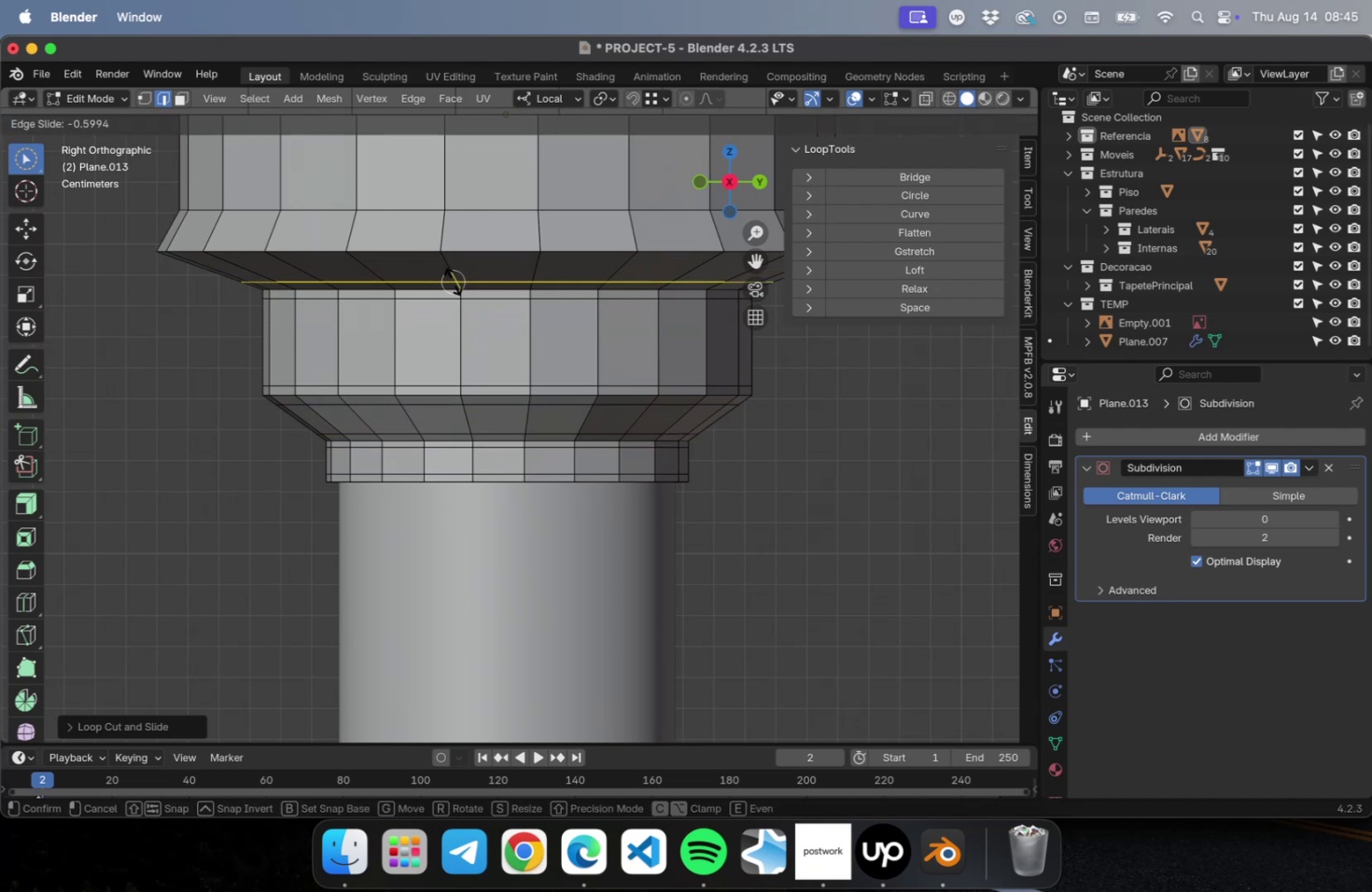 
left_click([453, 281])
 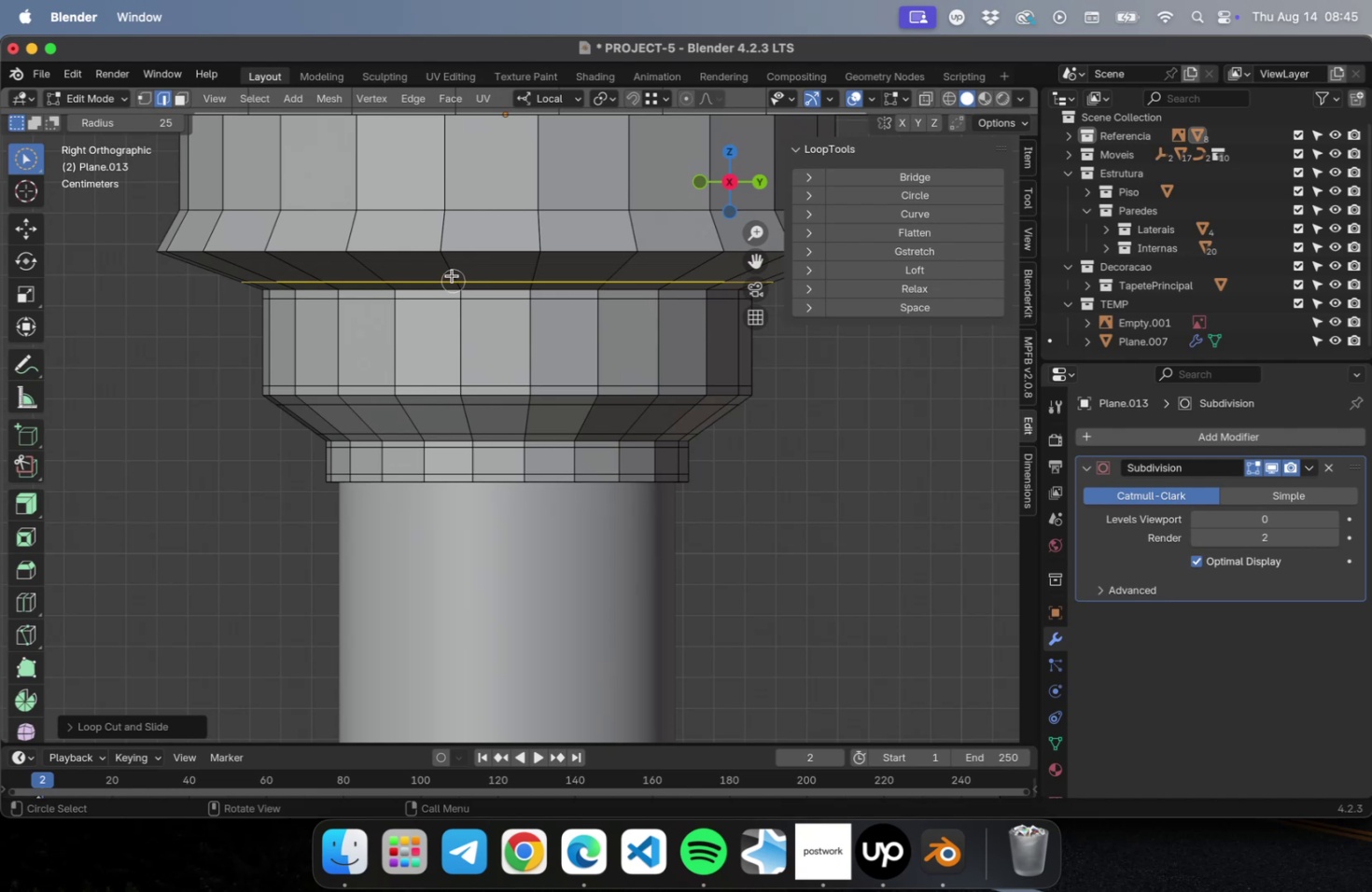 
key(Meta+CommandLeft)
 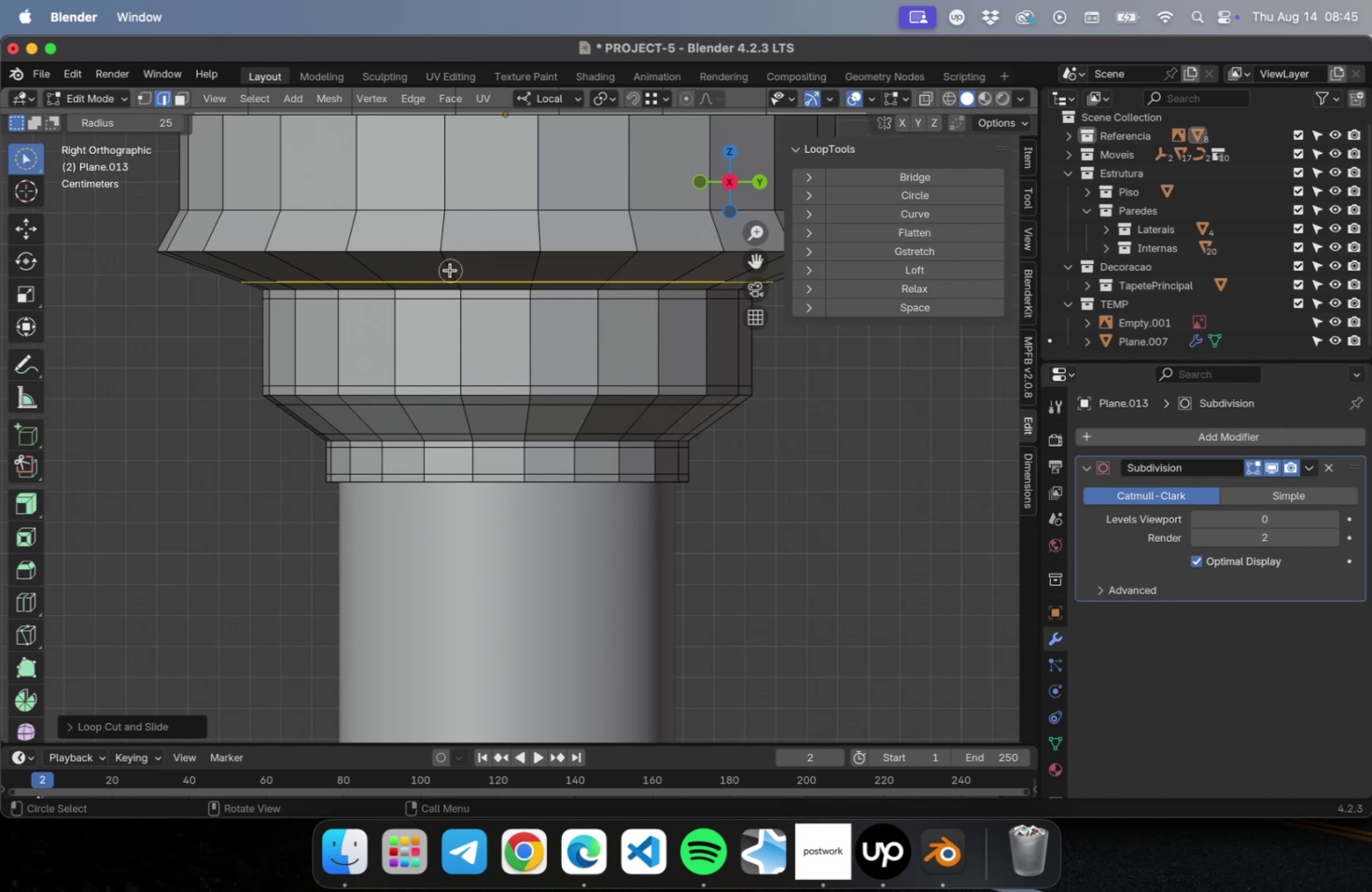 
key(Meta+R)
 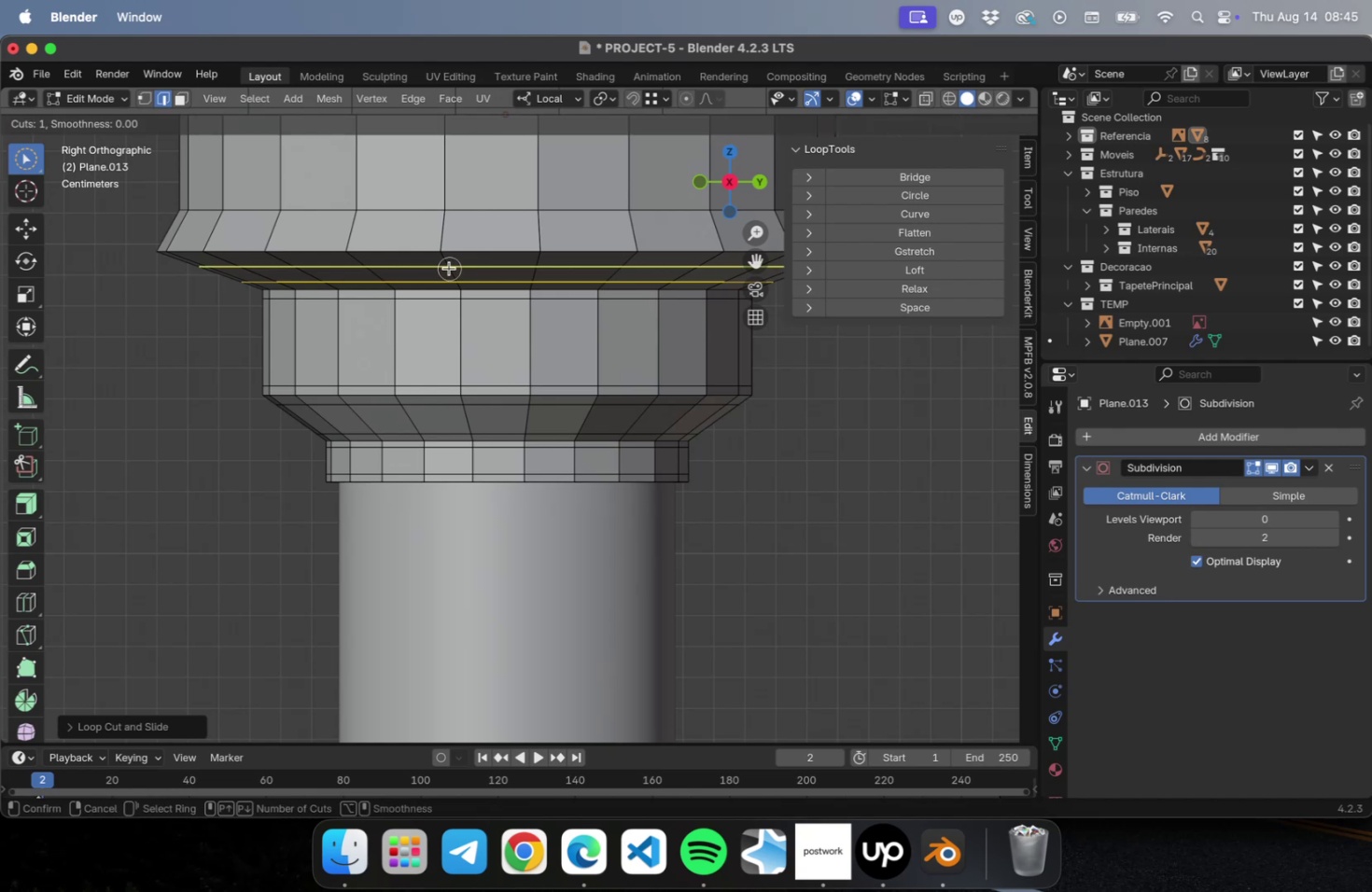 
left_click([449, 268])
 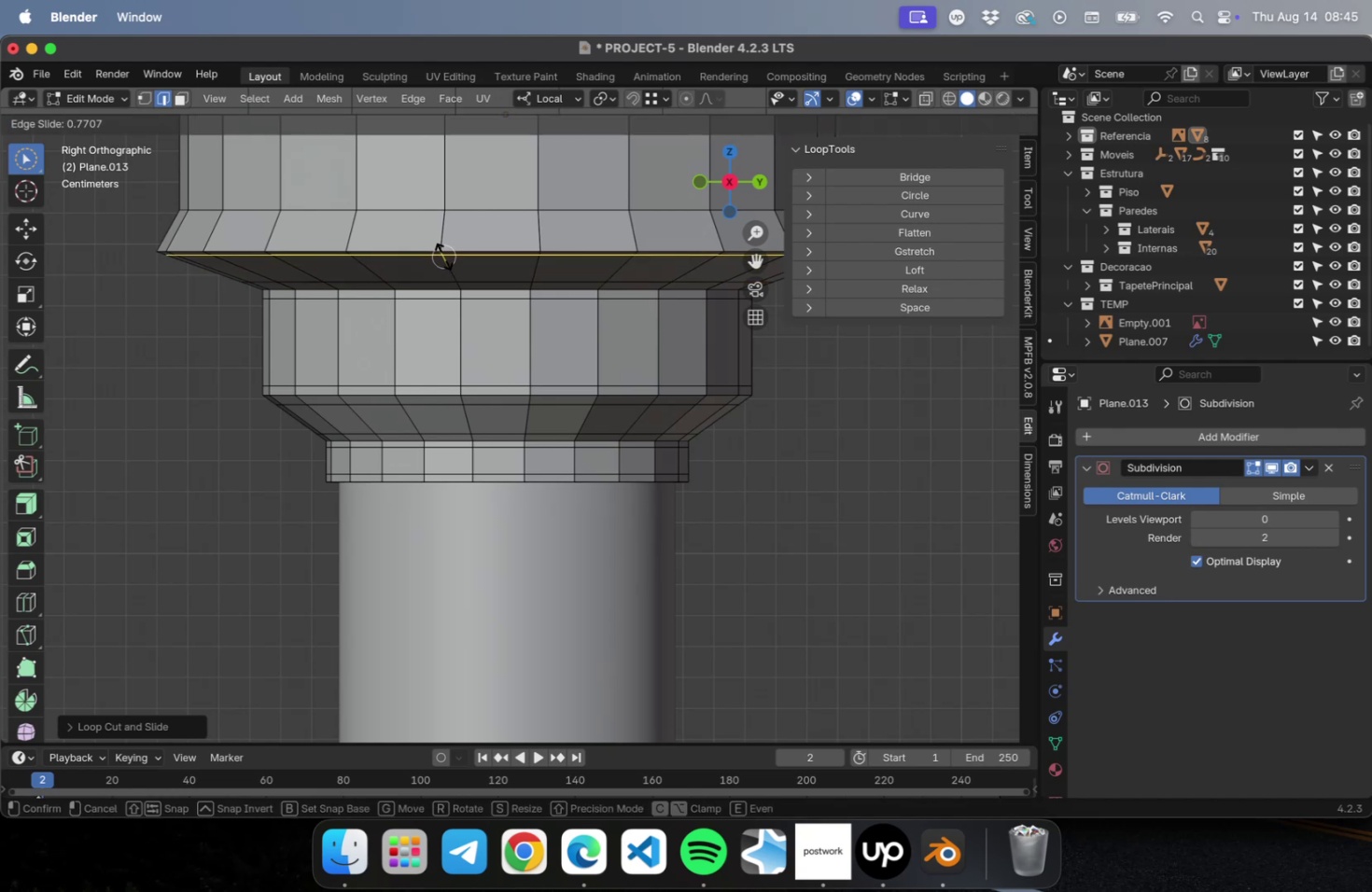 
left_click([443, 256])
 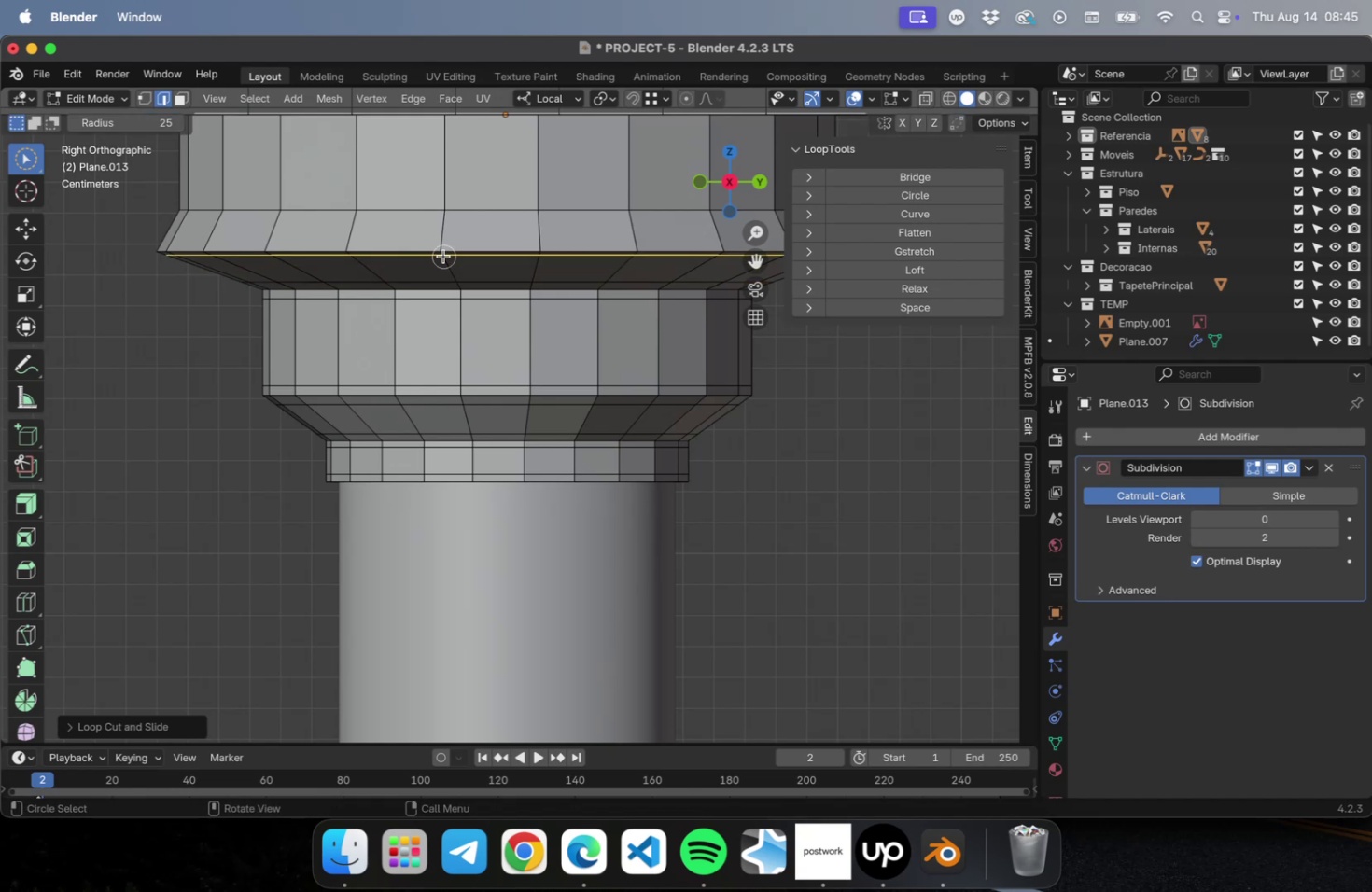 
key(Meta+CommandLeft)
 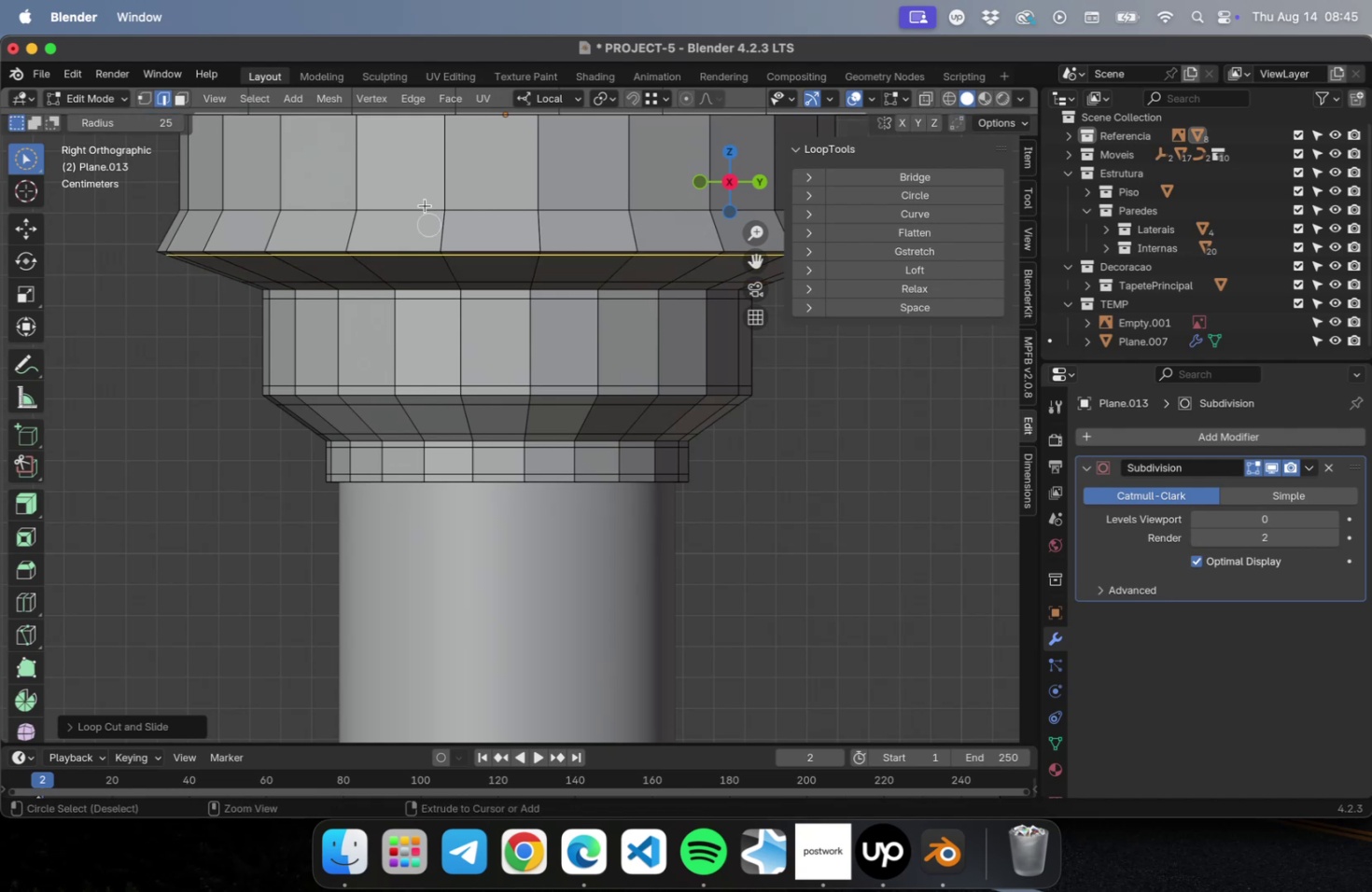 
key(Meta+R)
 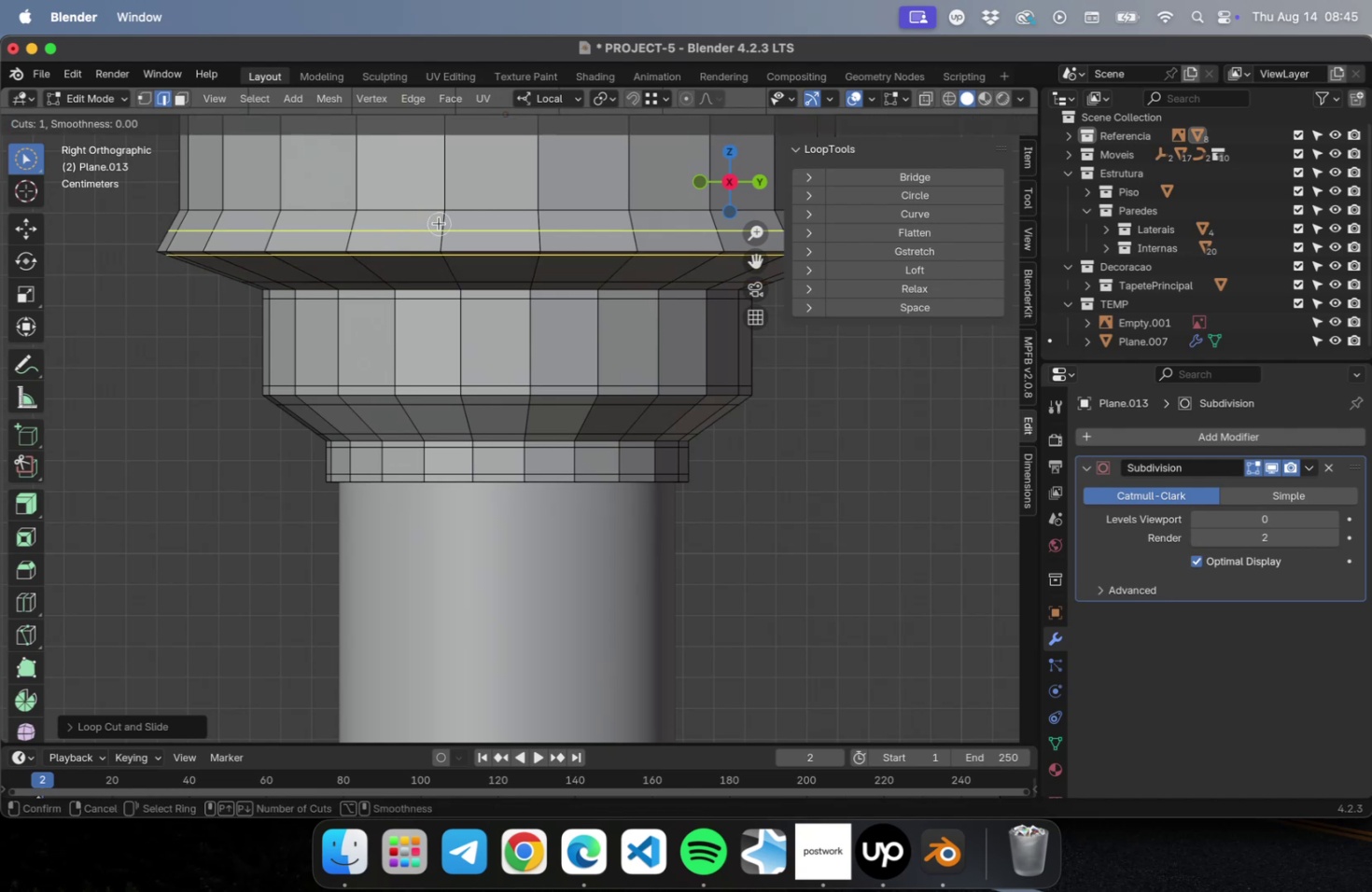 
left_click([439, 223])
 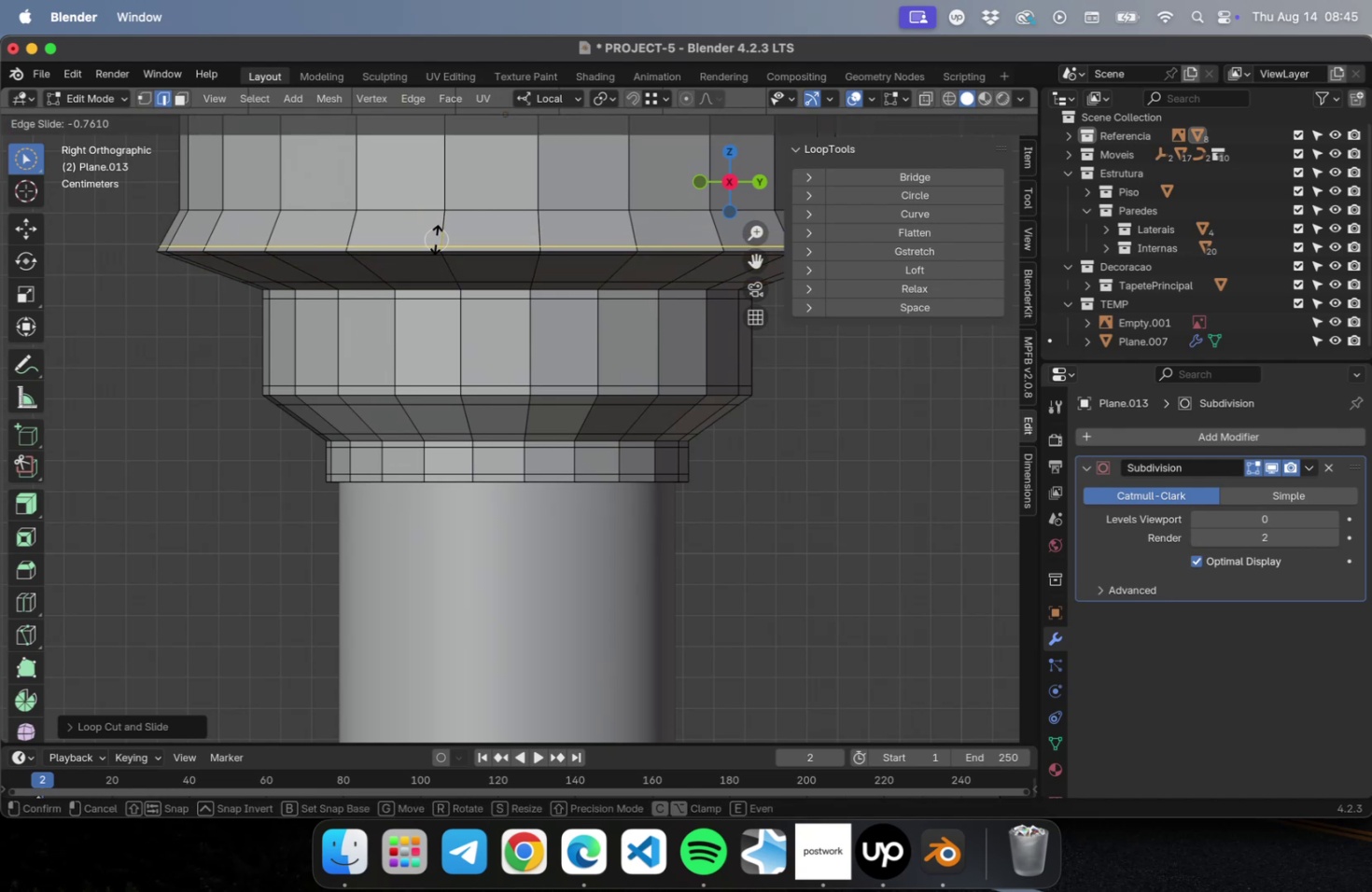 
left_click([436, 239])
 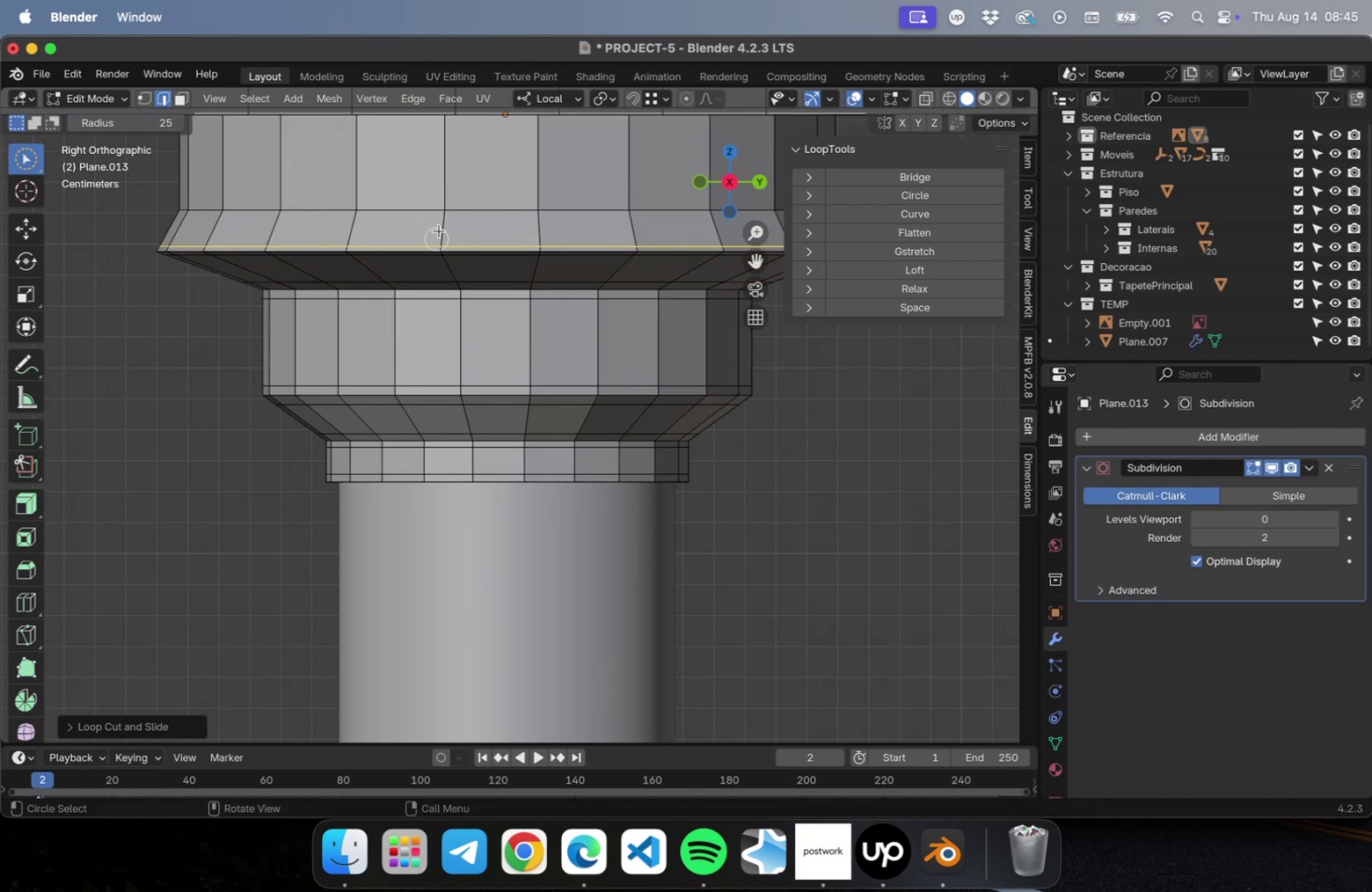 
key(Meta+R)
 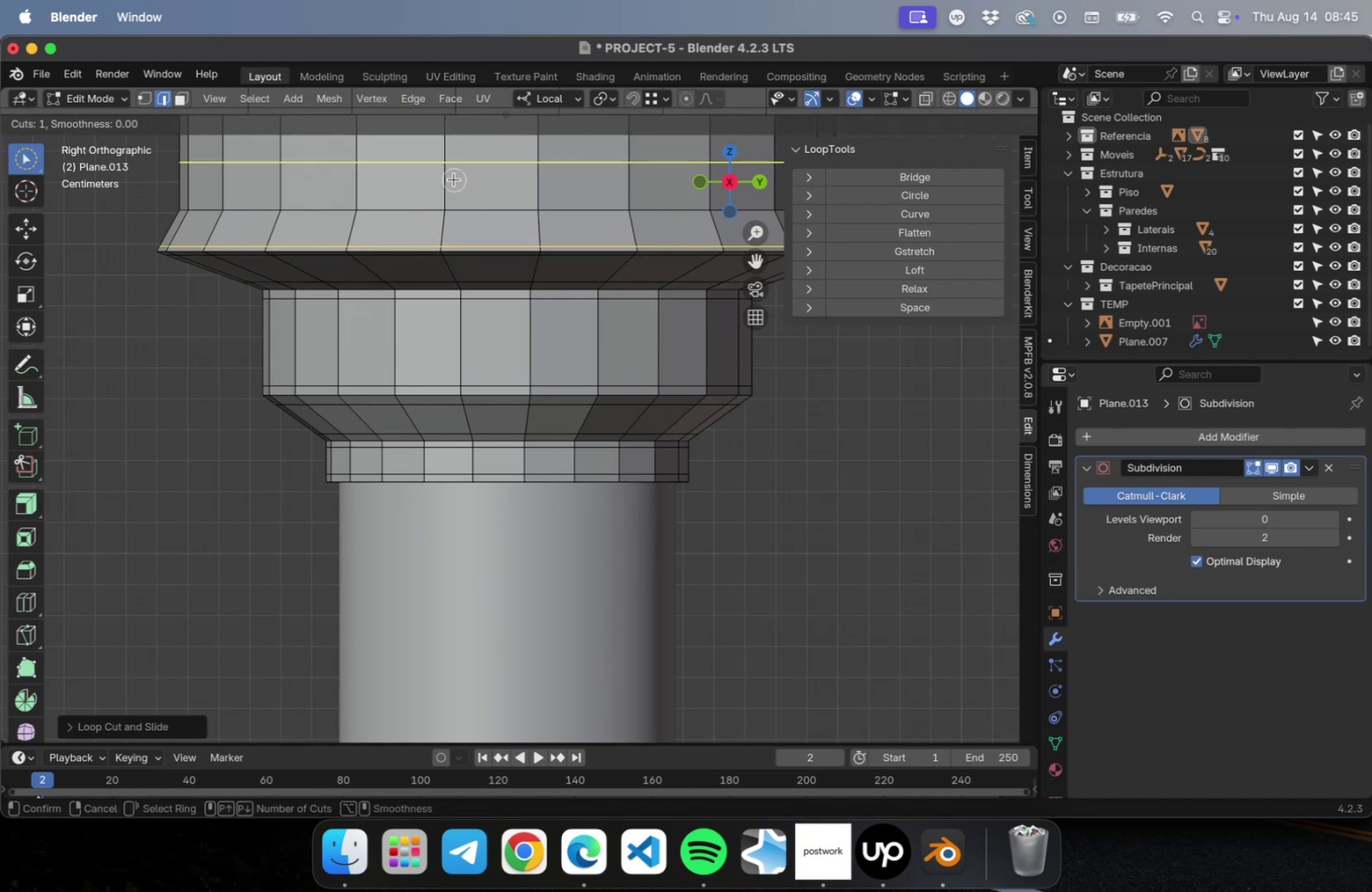 
left_click([454, 178])
 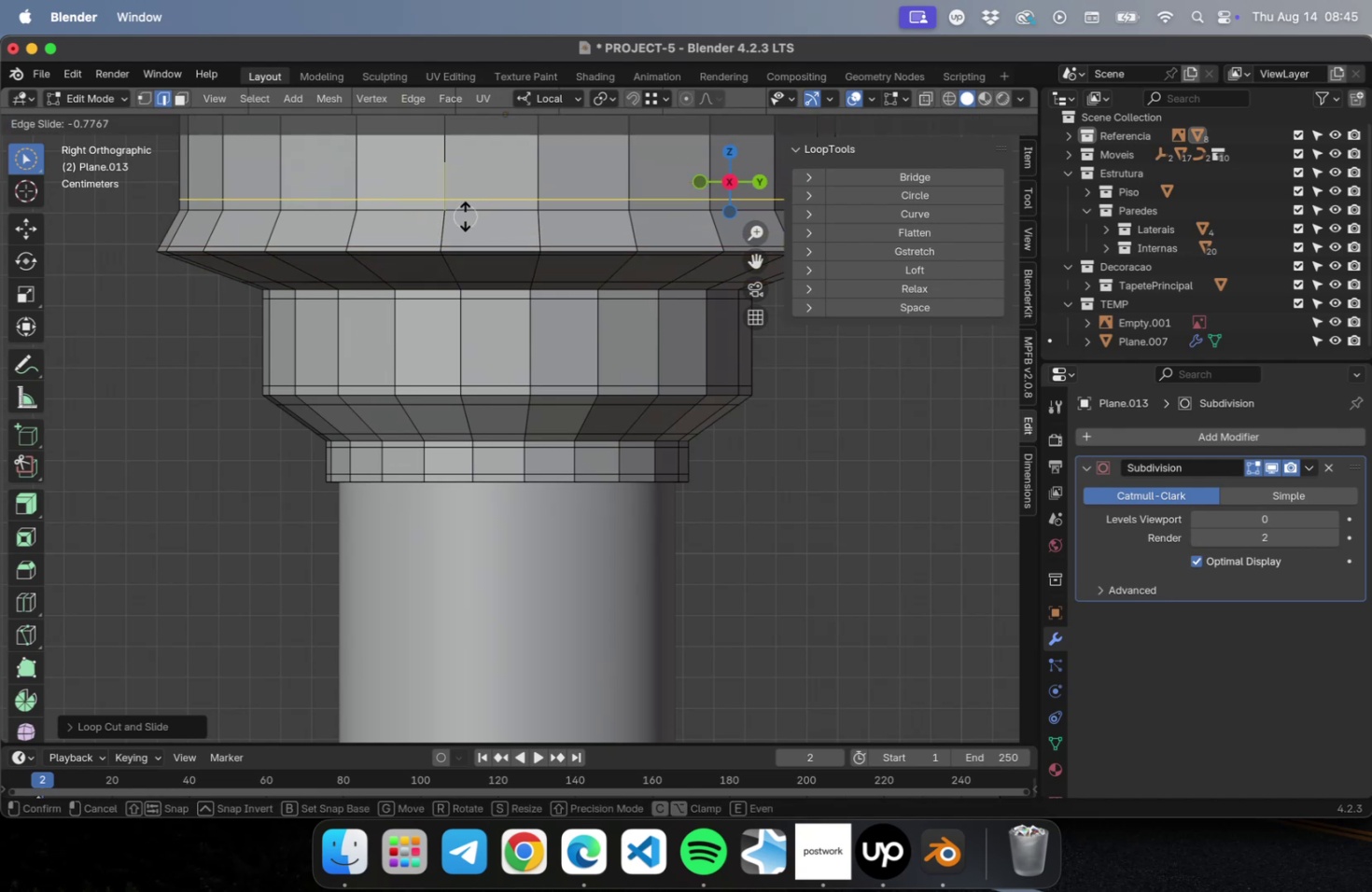 
left_click([464, 217])
 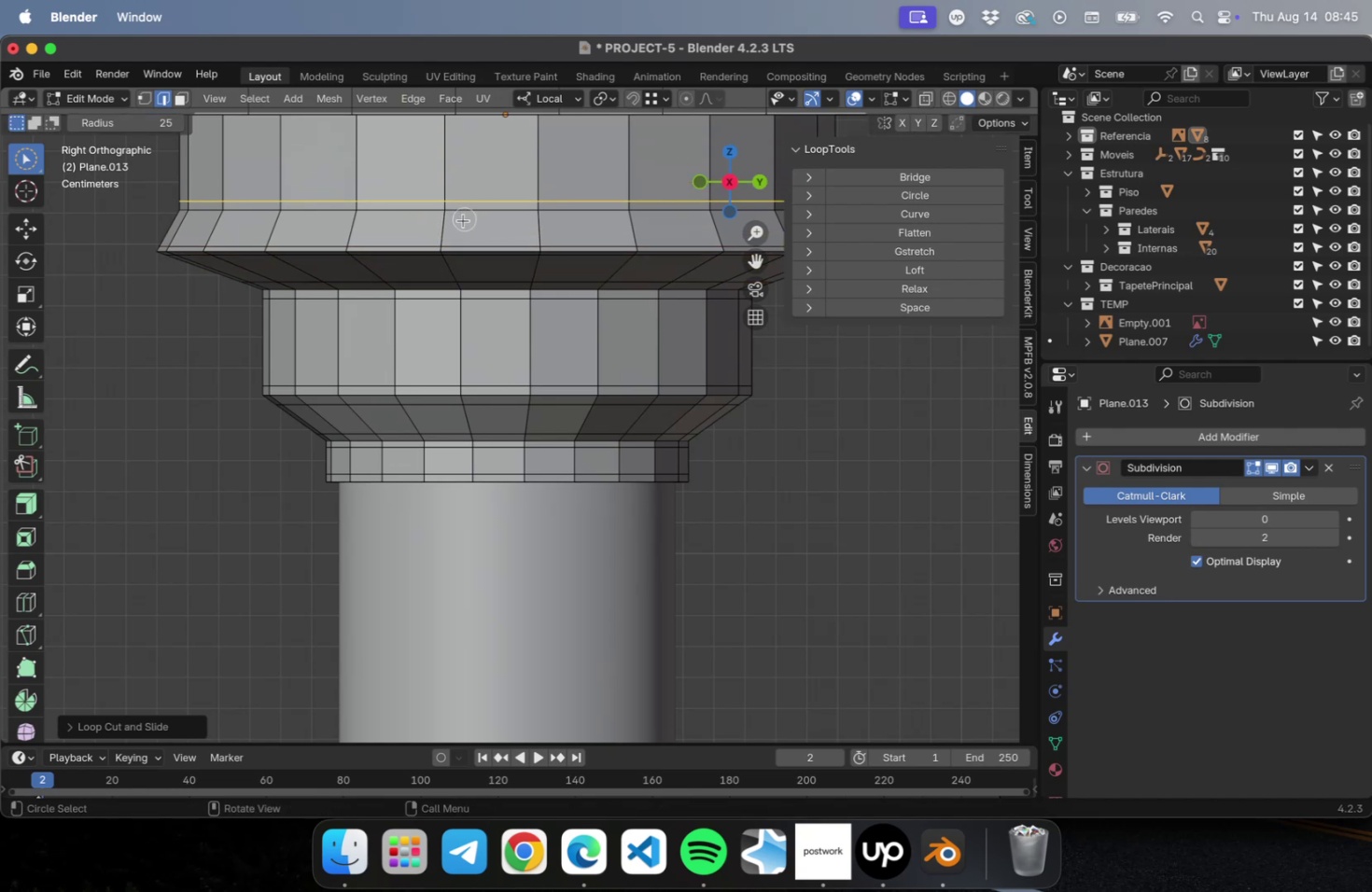 
key(Meta+CommandLeft)
 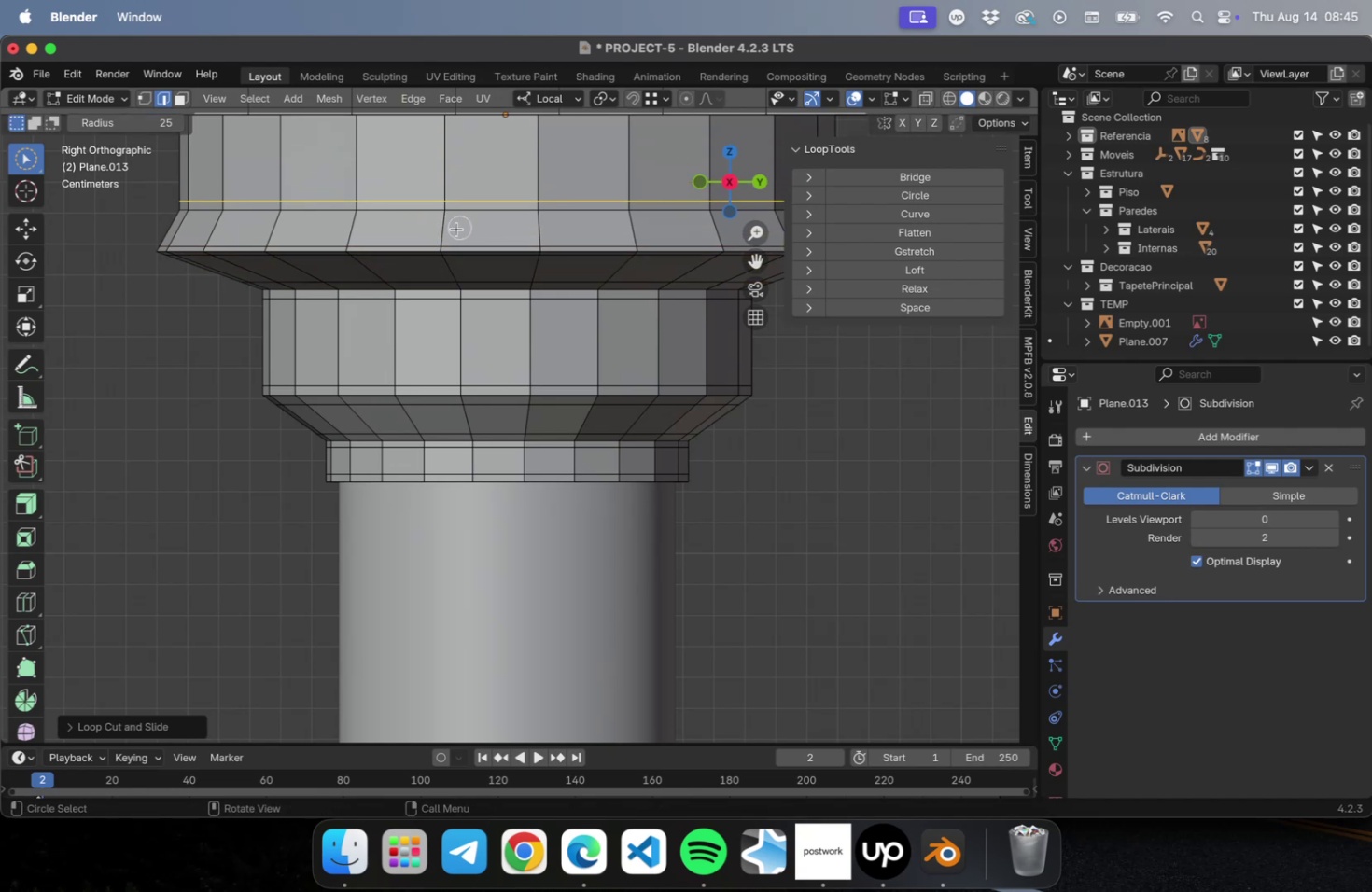 
key(Meta+R)
 